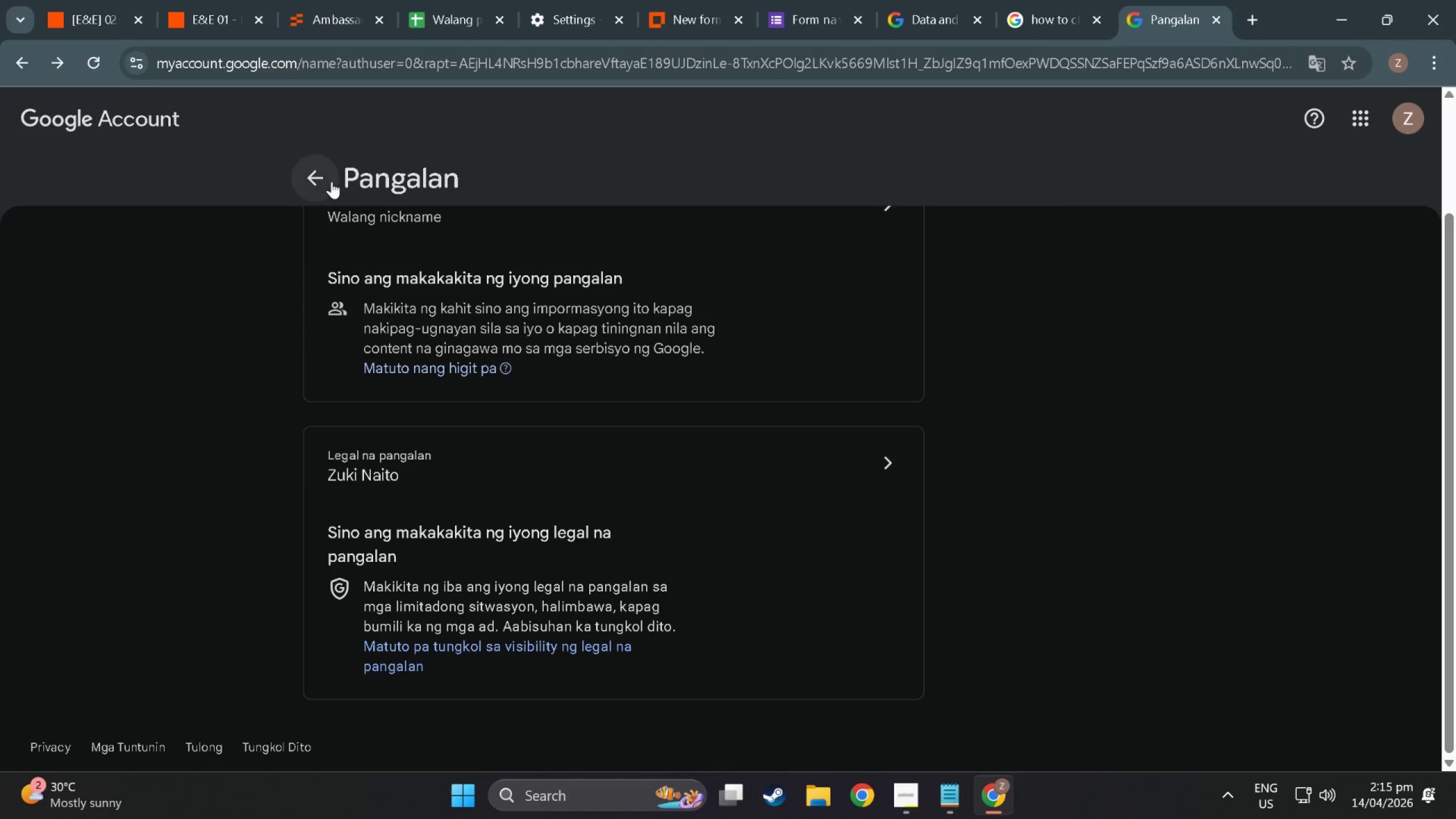 
left_click([319, 184])
 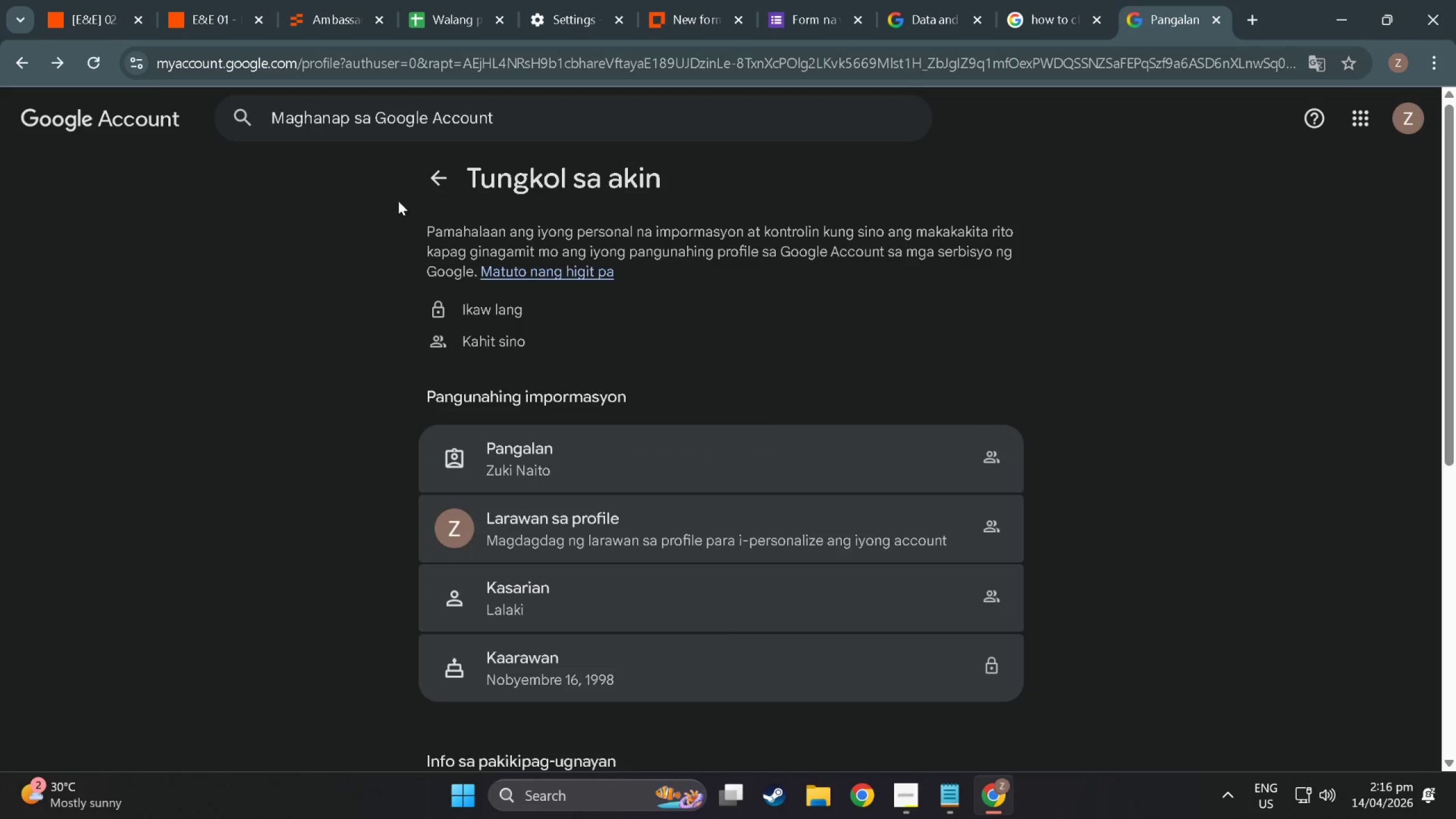 
scroll: coordinate [543, 502], scroll_direction: up, amount: 10.0
 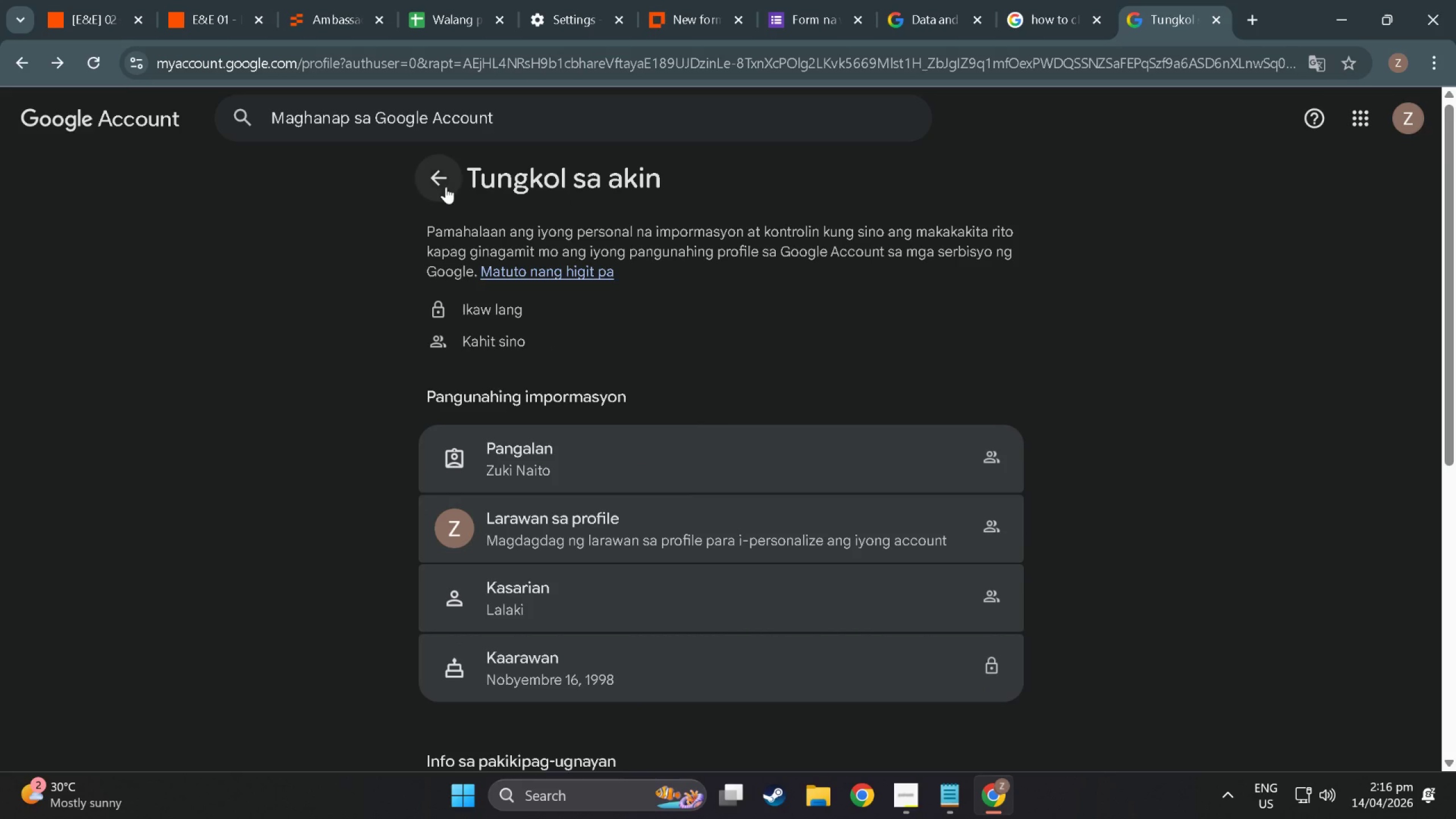 
left_click([446, 176])
 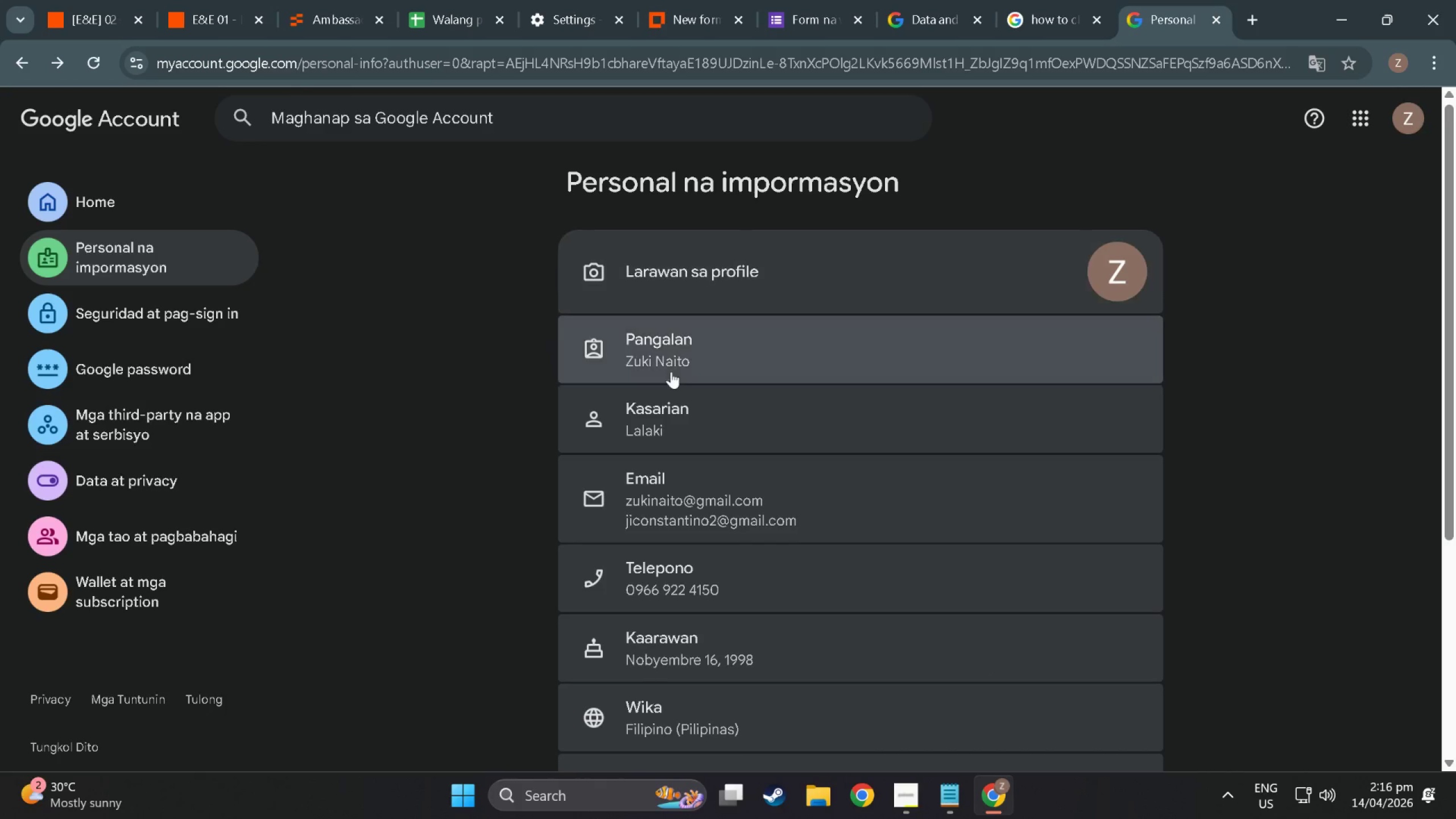 
scroll: coordinate [575, 562], scroll_direction: down, amount: 19.0
 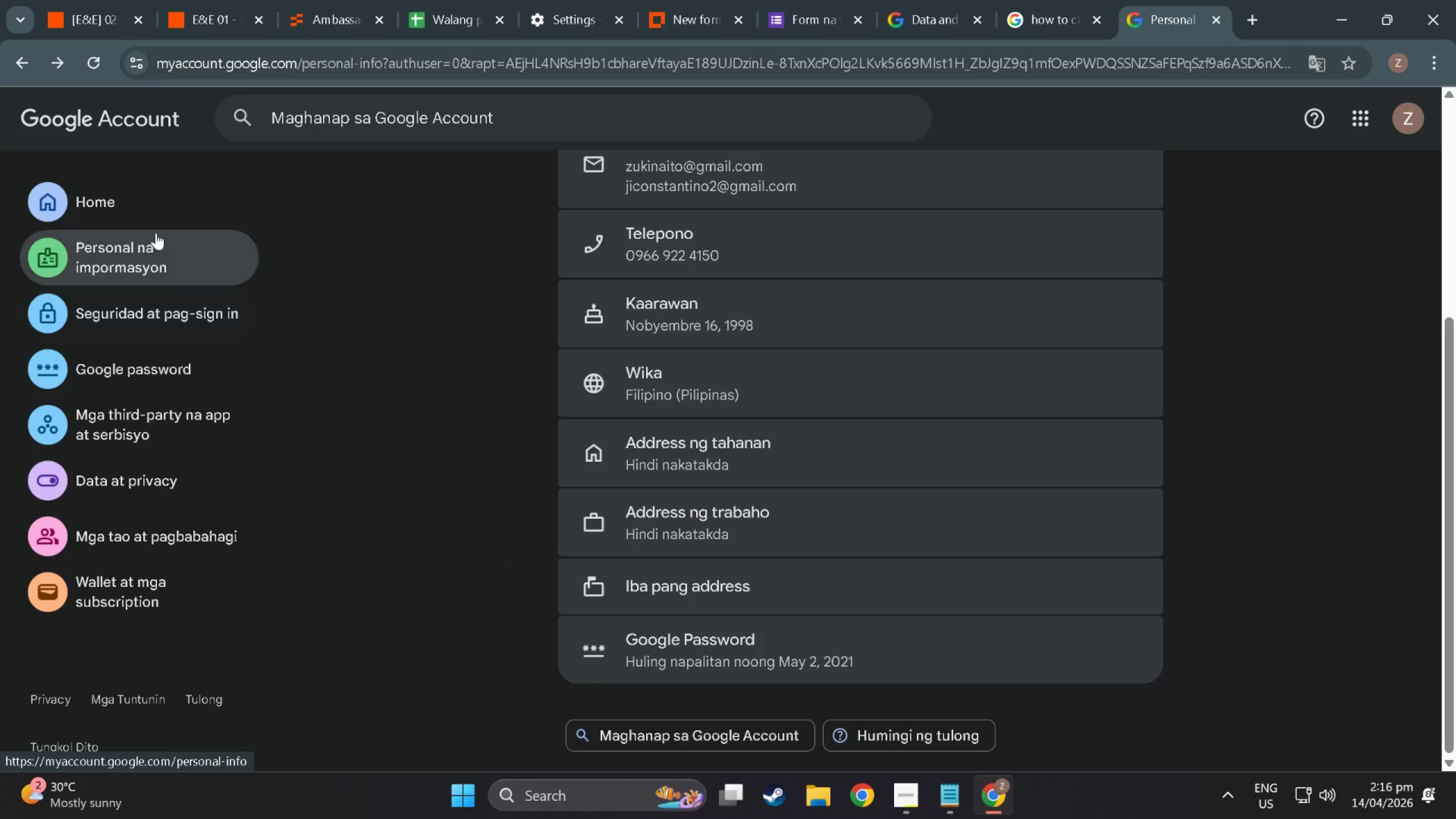 
left_click([135, 213])
 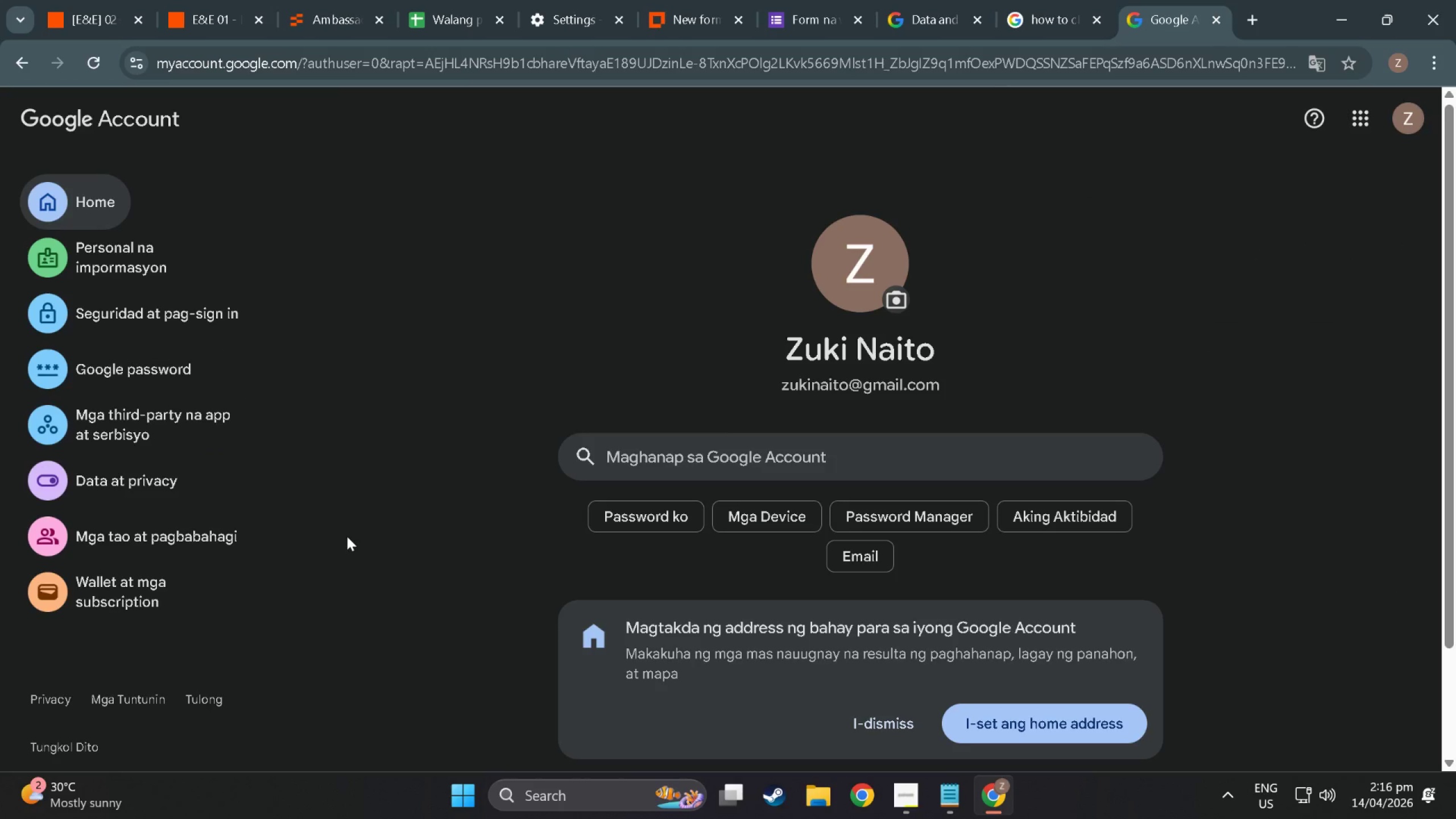 
scroll: coordinate [556, 520], scroll_direction: down, amount: 13.0
 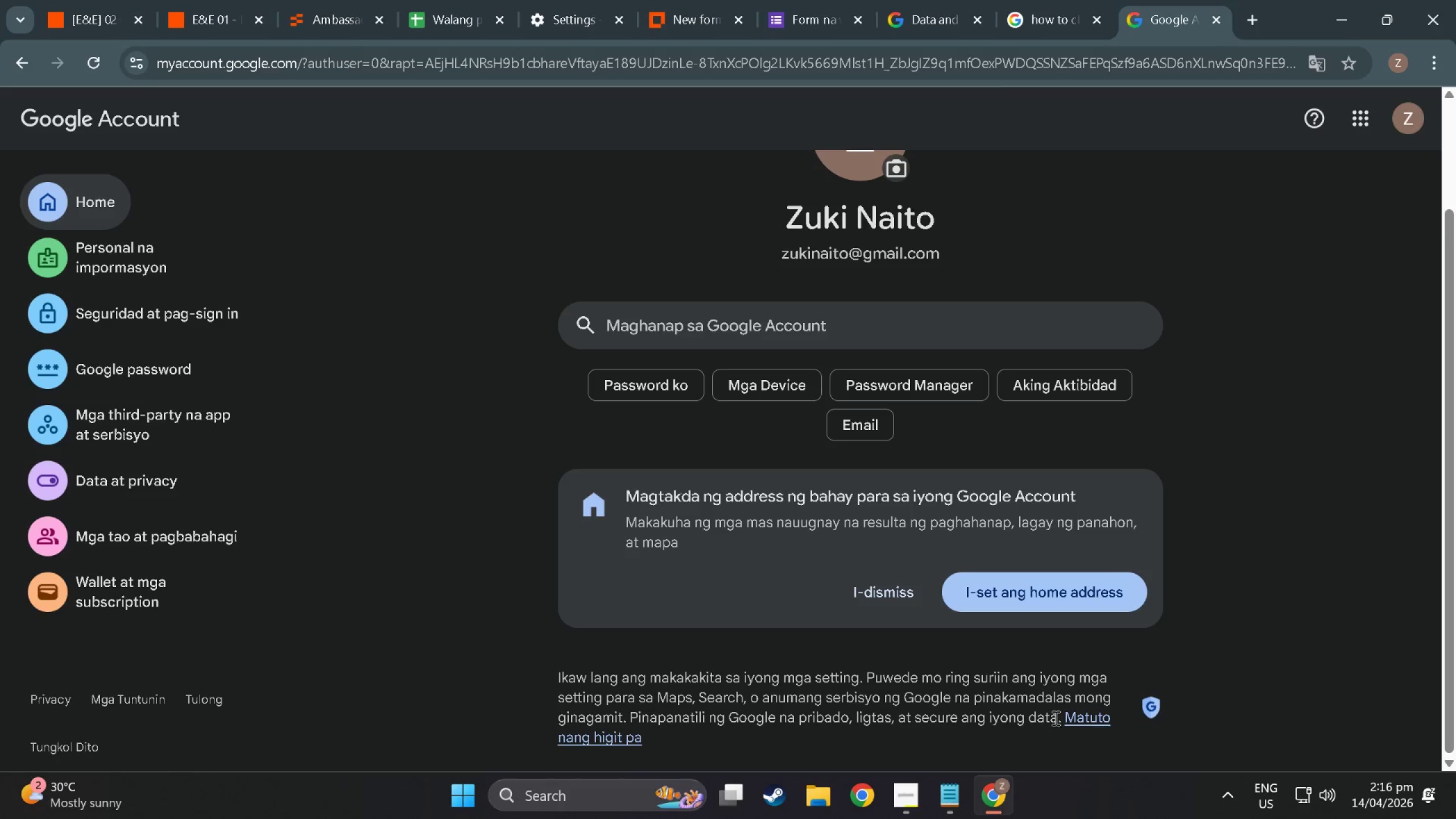 
scroll: coordinate [85, 343], scroll_direction: up, amount: 6.0
 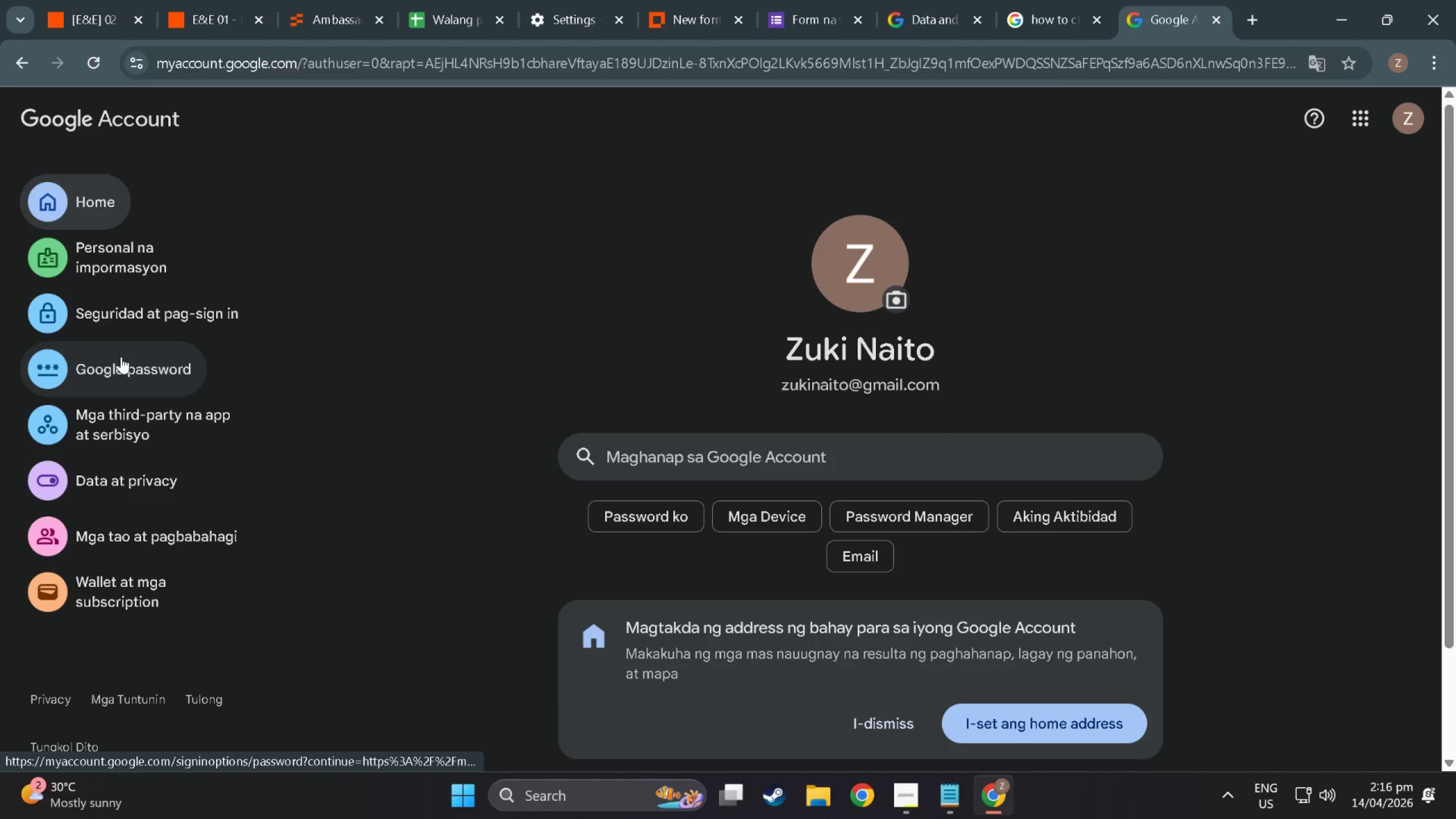 
wait(9.34)
 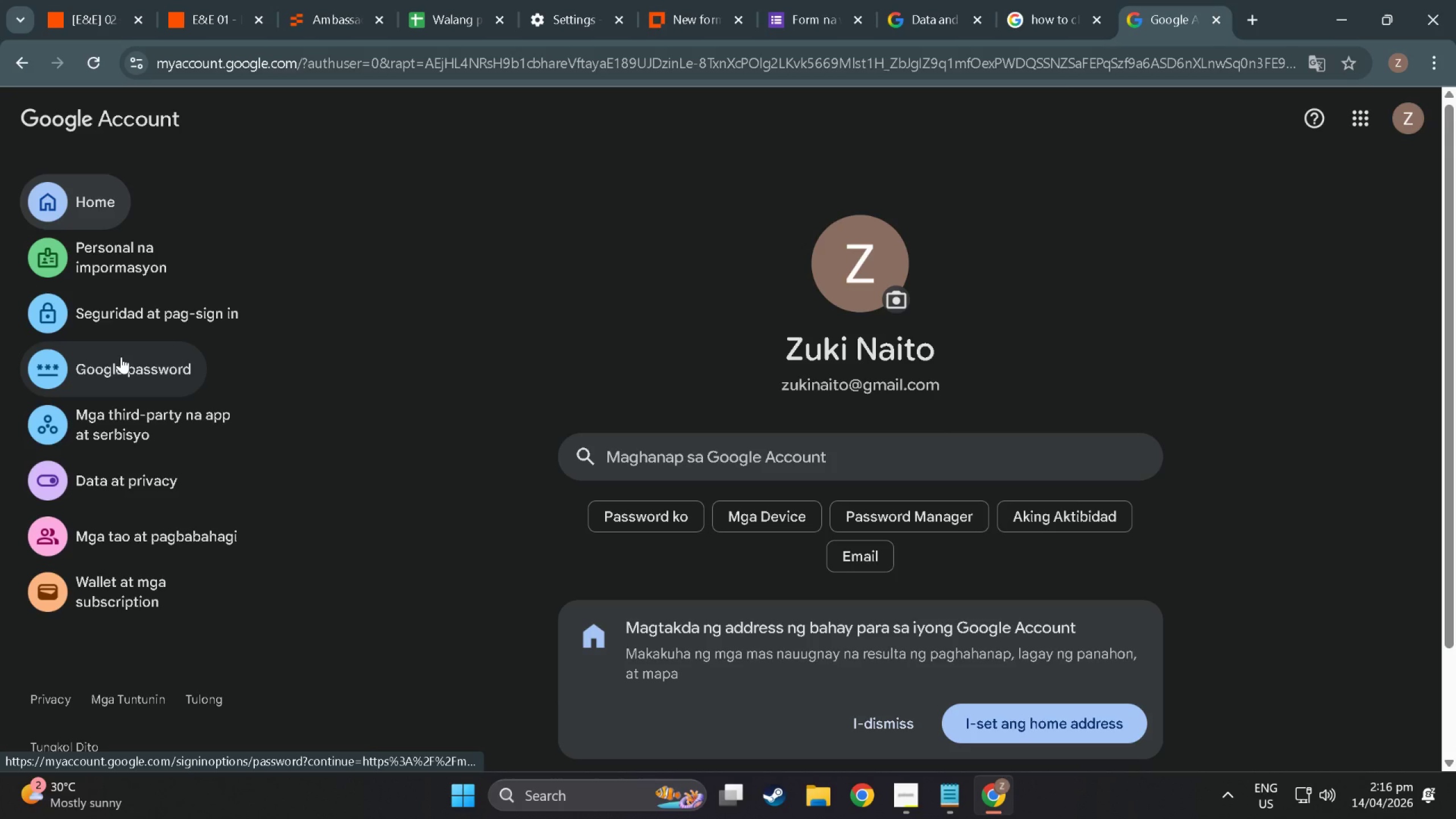 
left_click([1312, 118])
 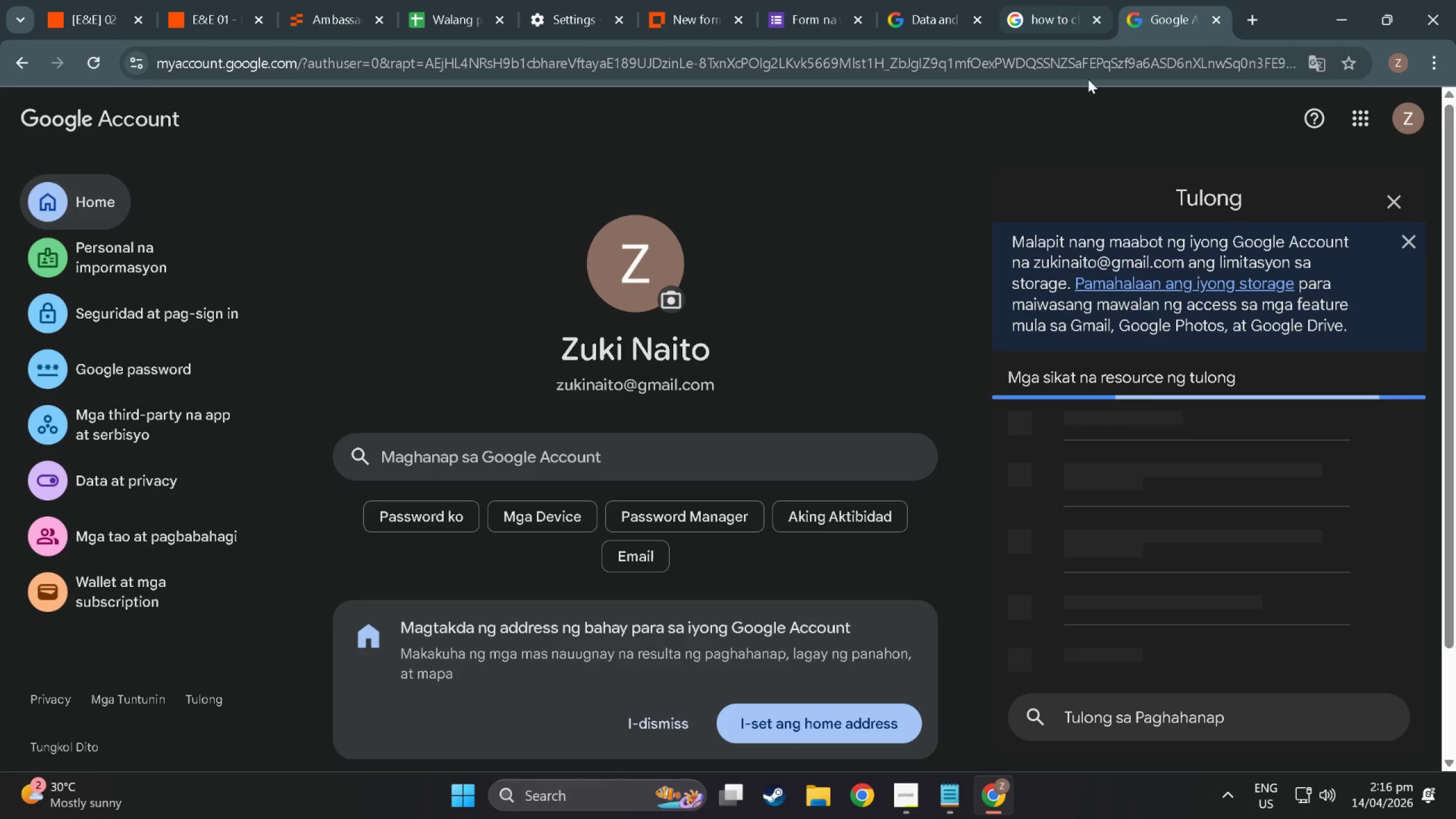 
wait(7.09)
 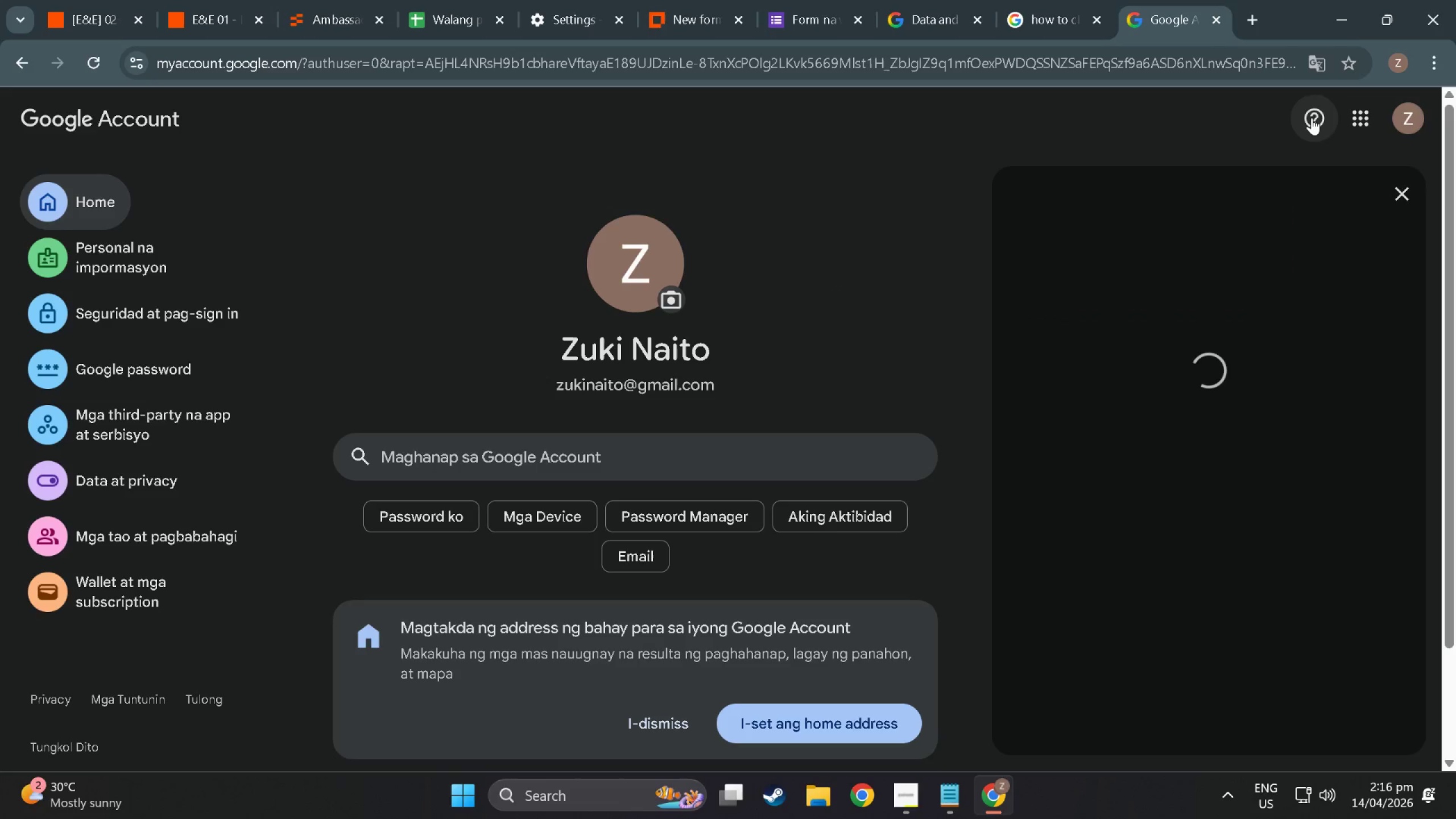 
scroll: coordinate [1146, 403], scroll_direction: down, amount: 7.0
 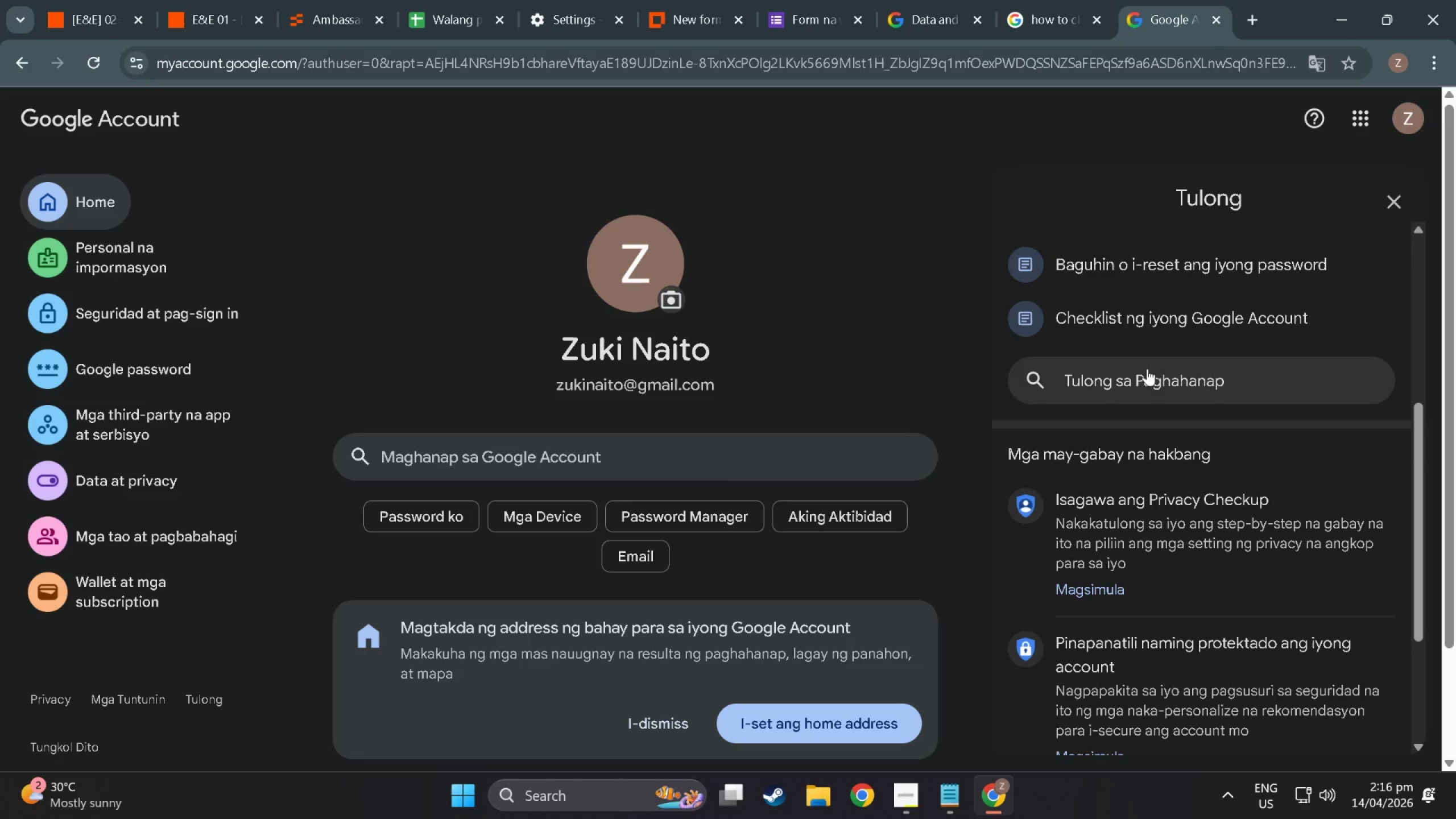 
left_click([1167, 383])
 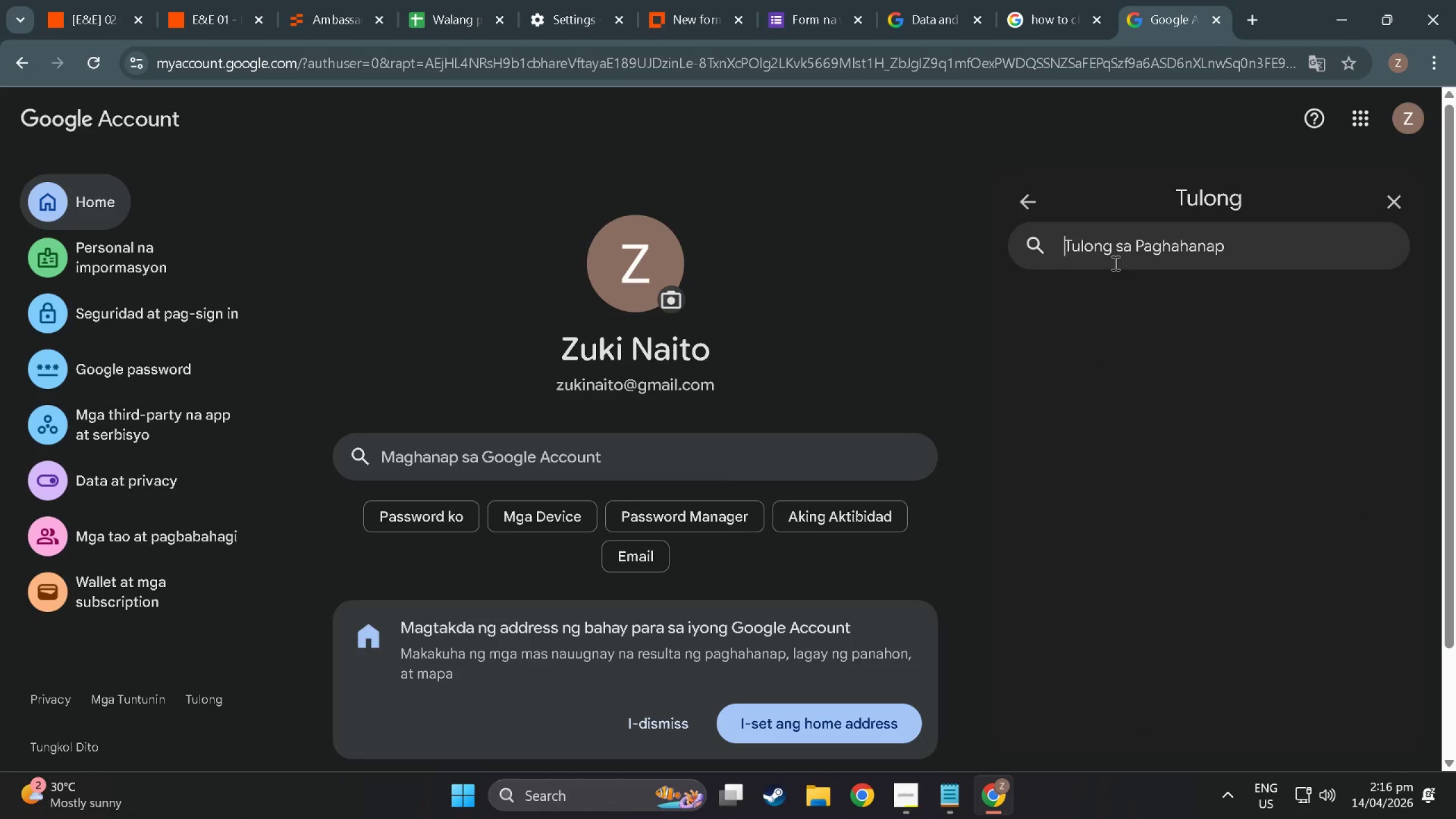 
type(language)
 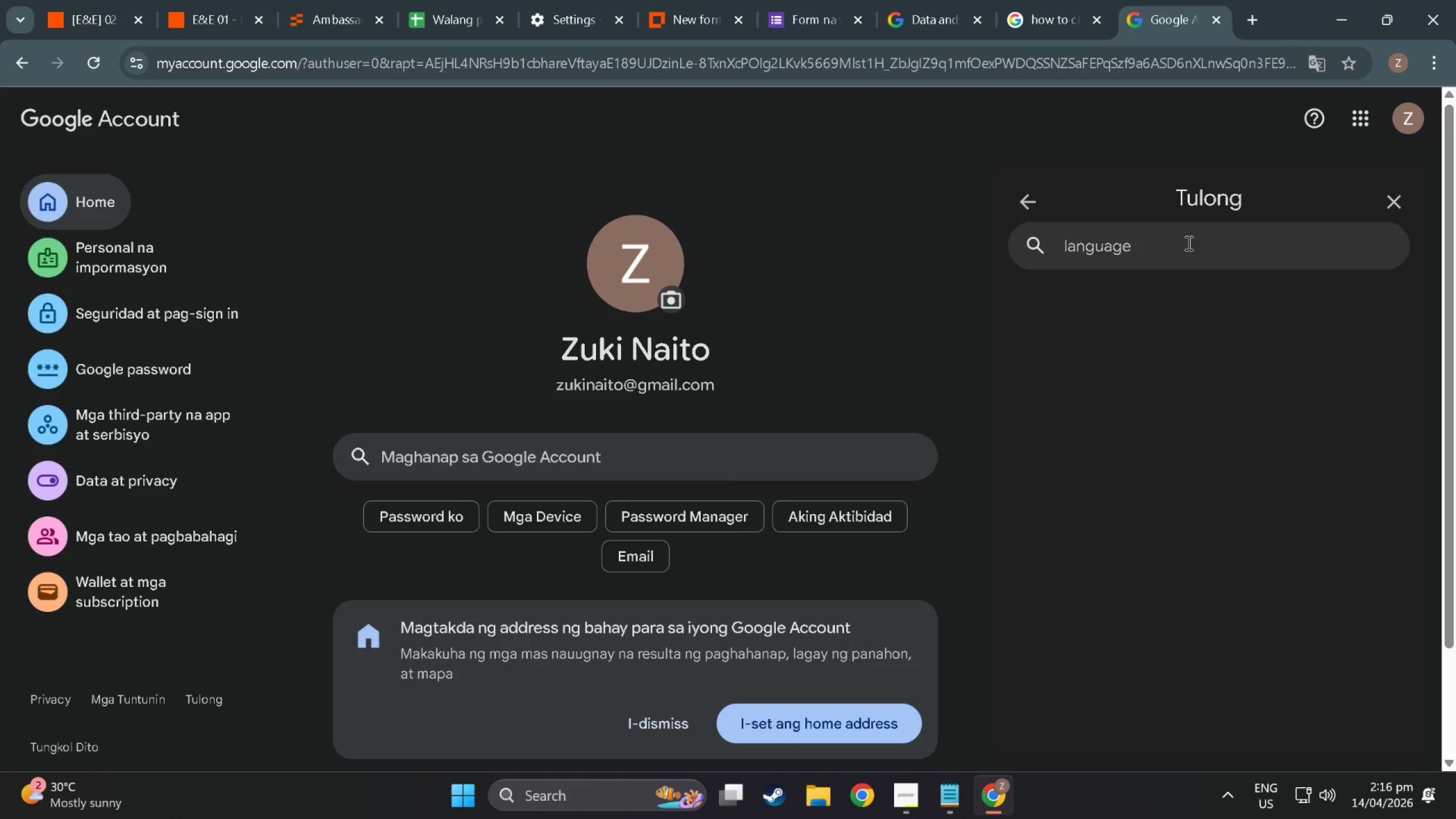 
key(NumpadEnter)
 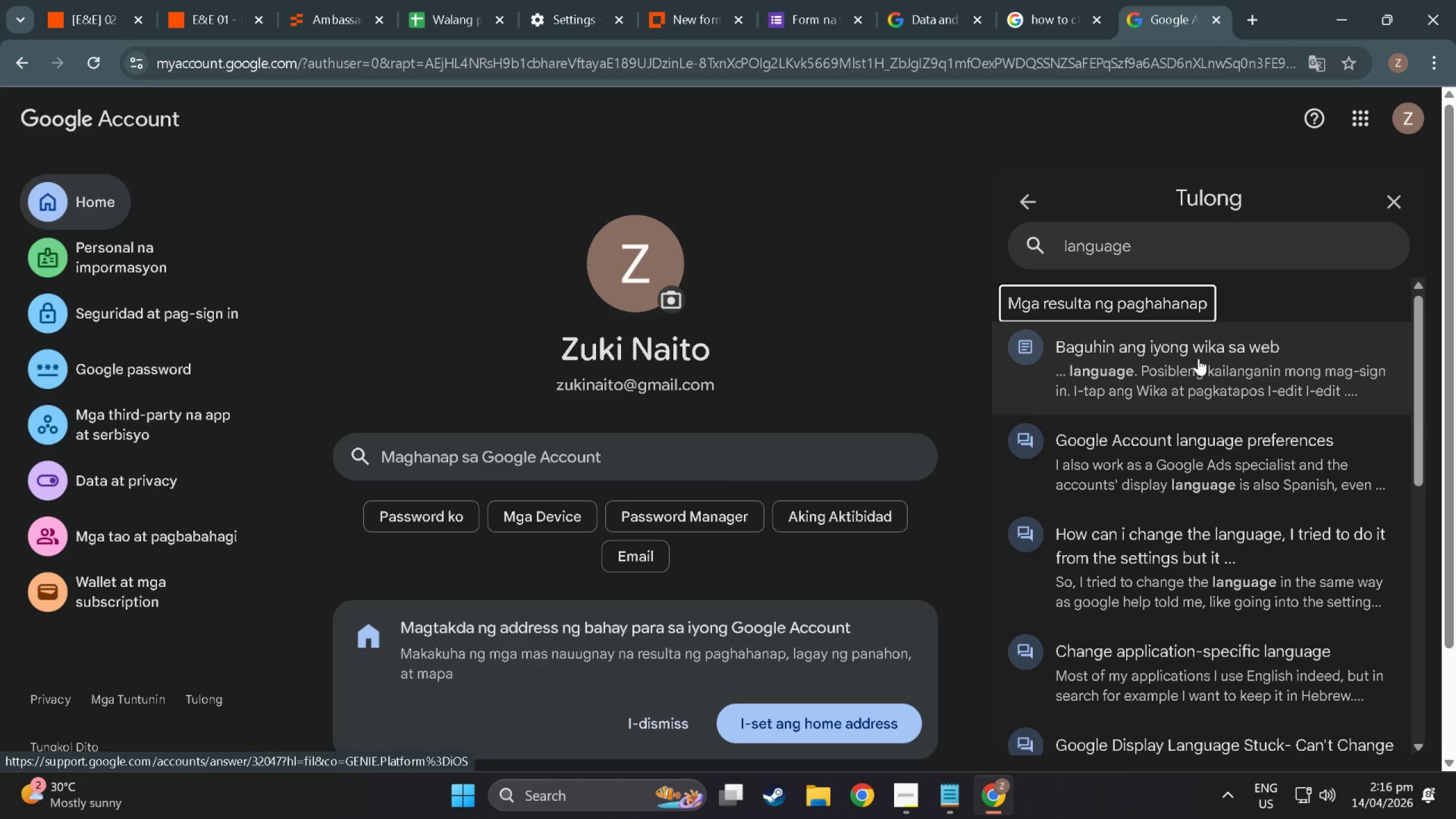 
wait(9.07)
 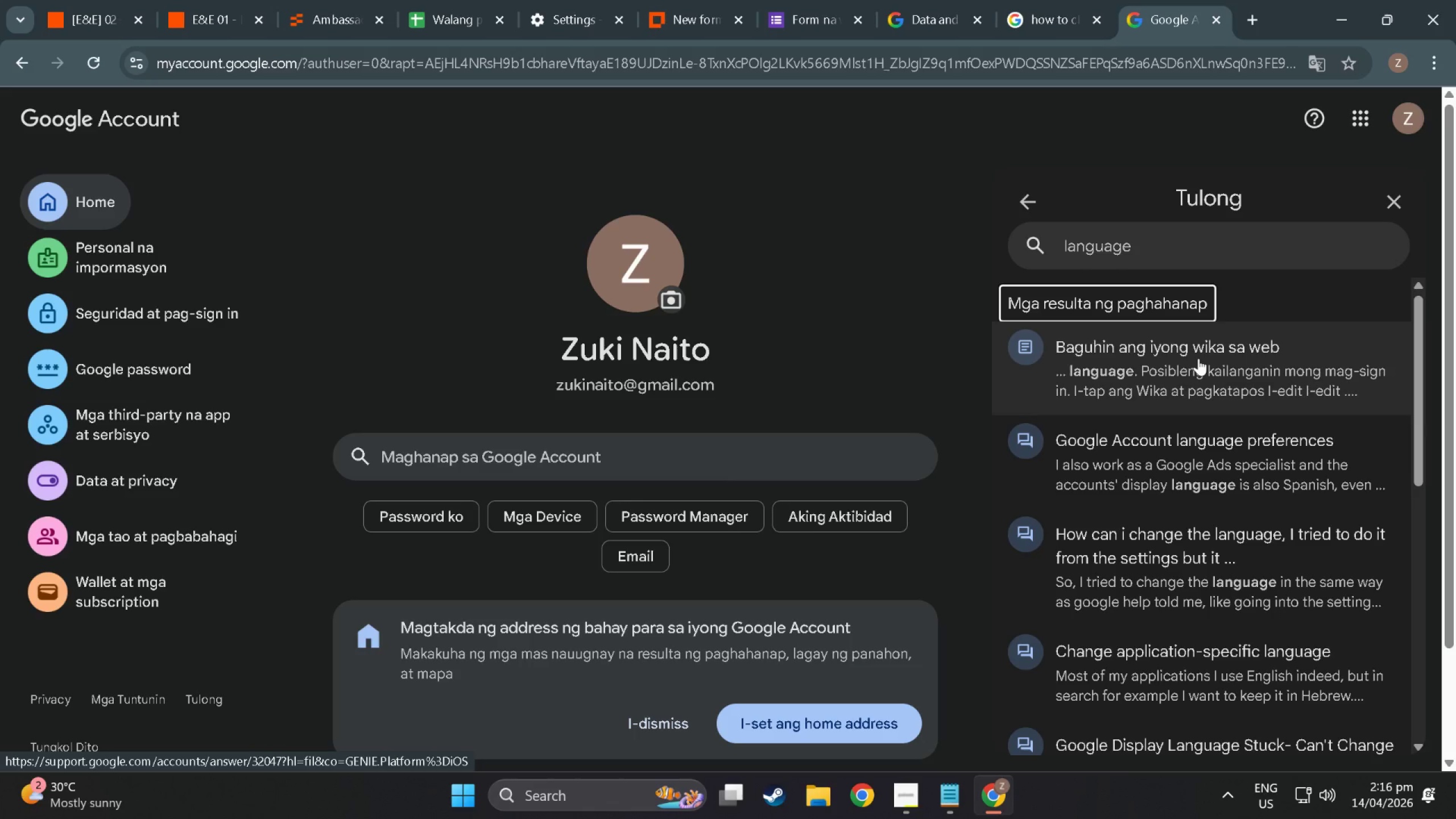 
right_click([1205, 445])
 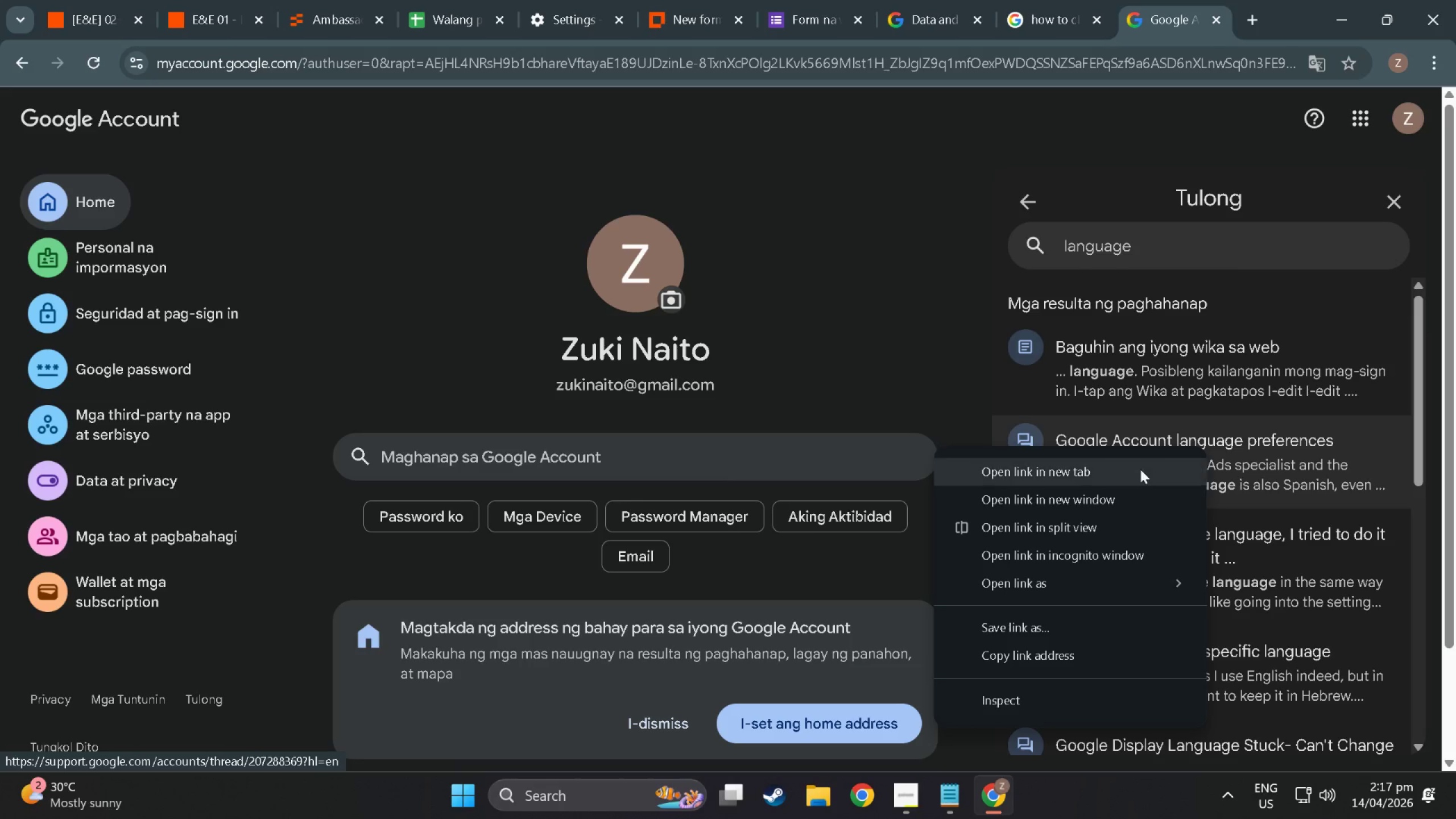 
left_click([1135, 475])
 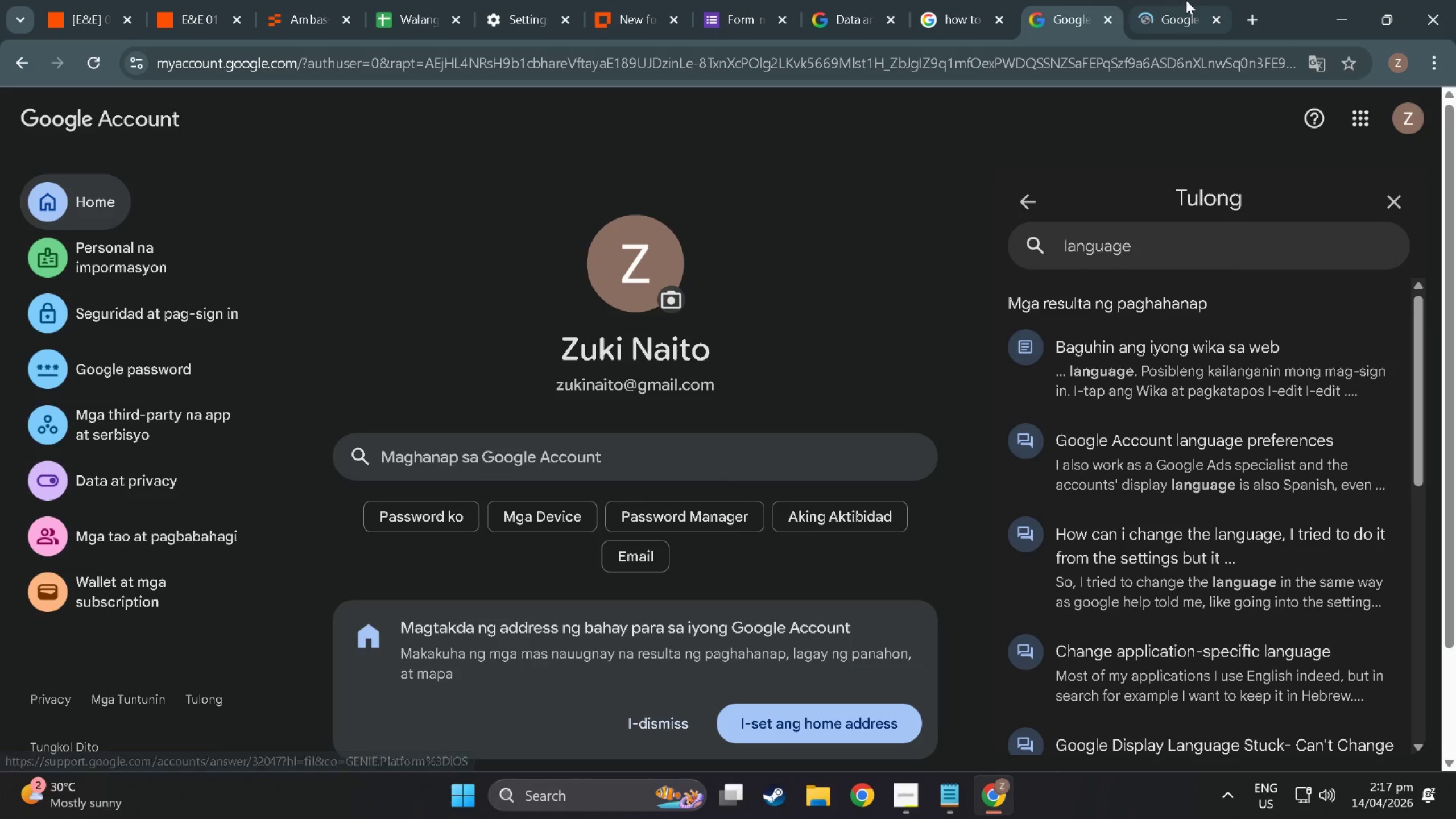 
left_click([1186, 0])
 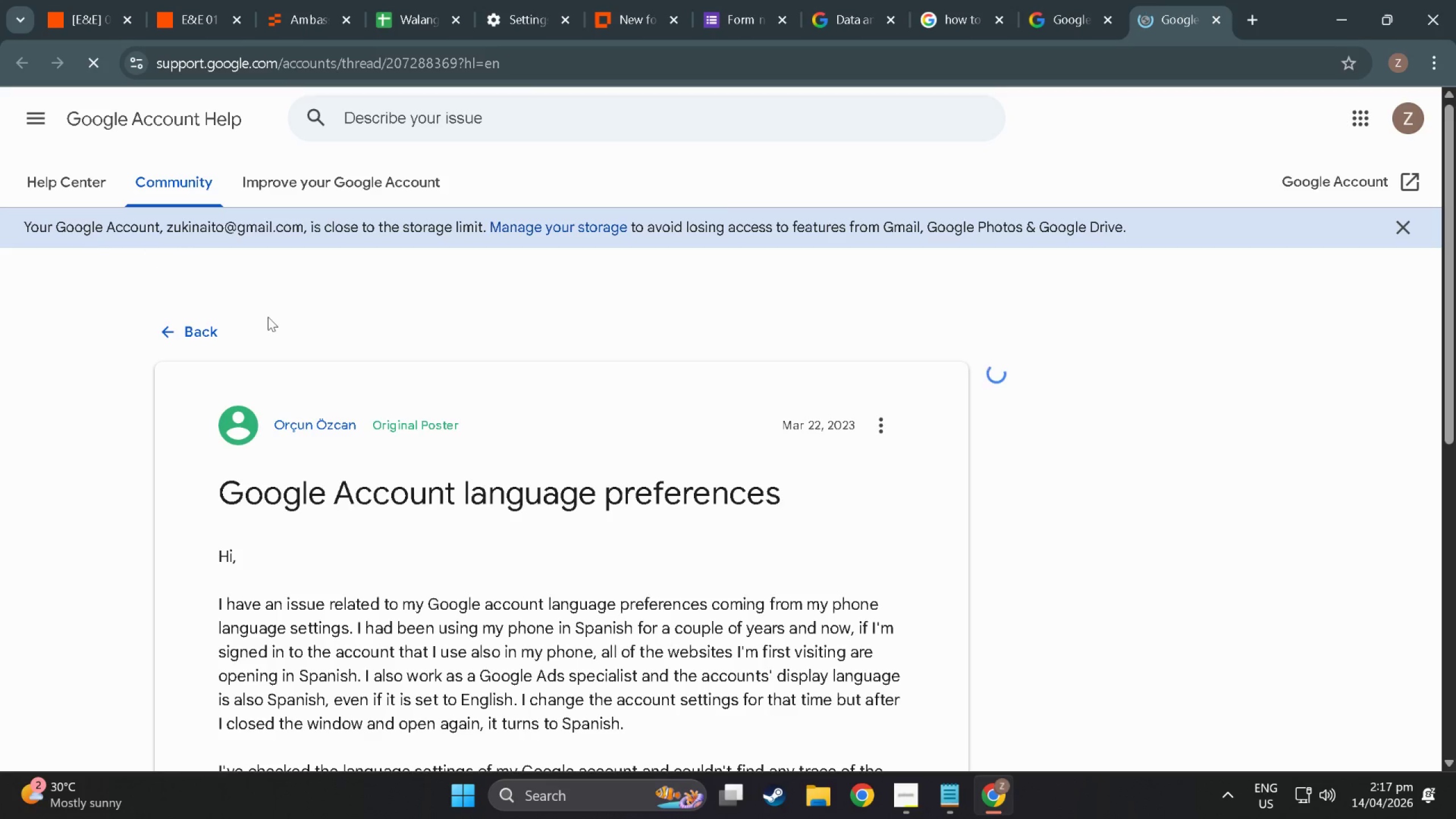 
scroll: coordinate [616, 359], scroll_direction: down, amount: 11.0
 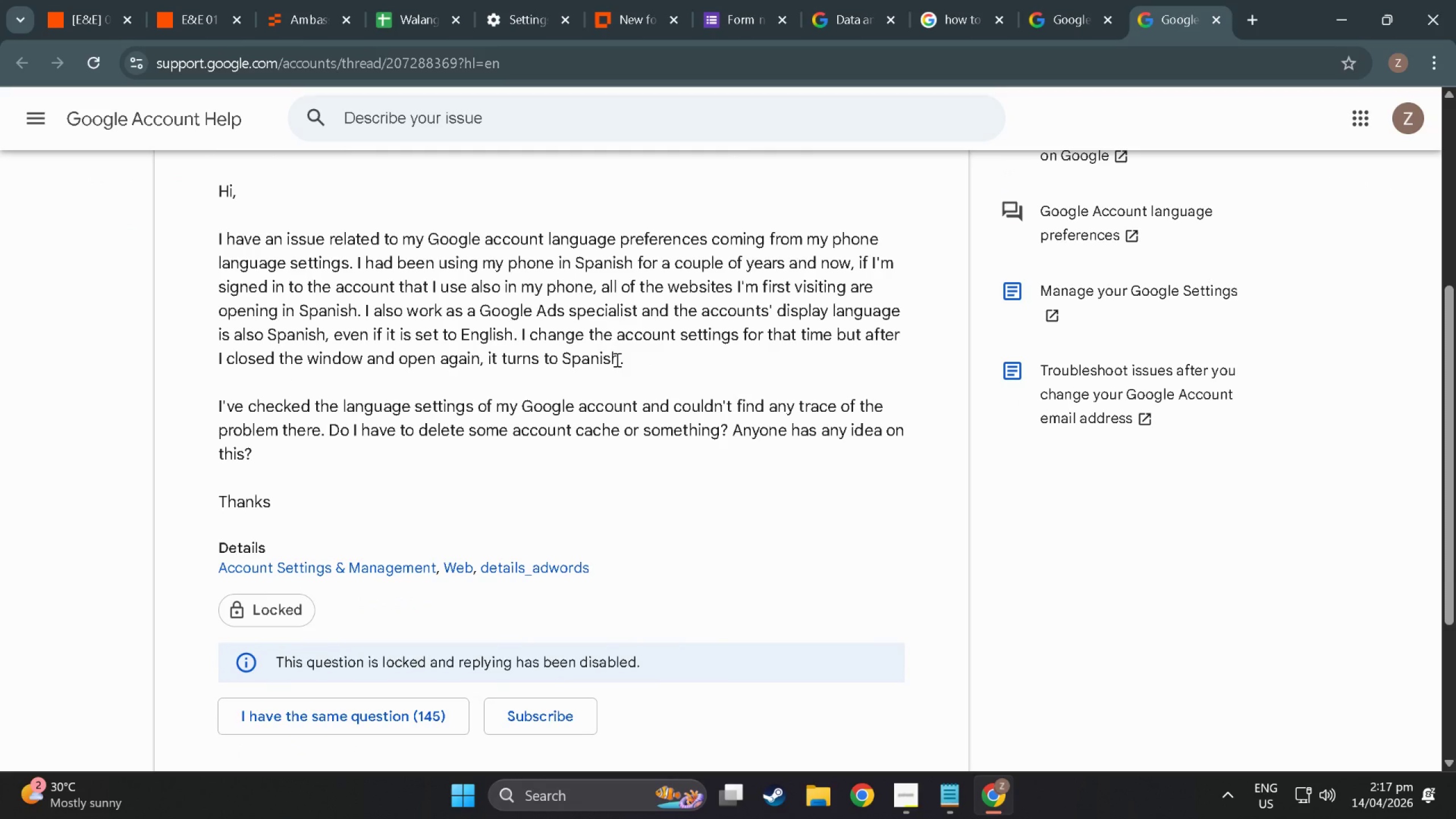 
wait(7.59)
 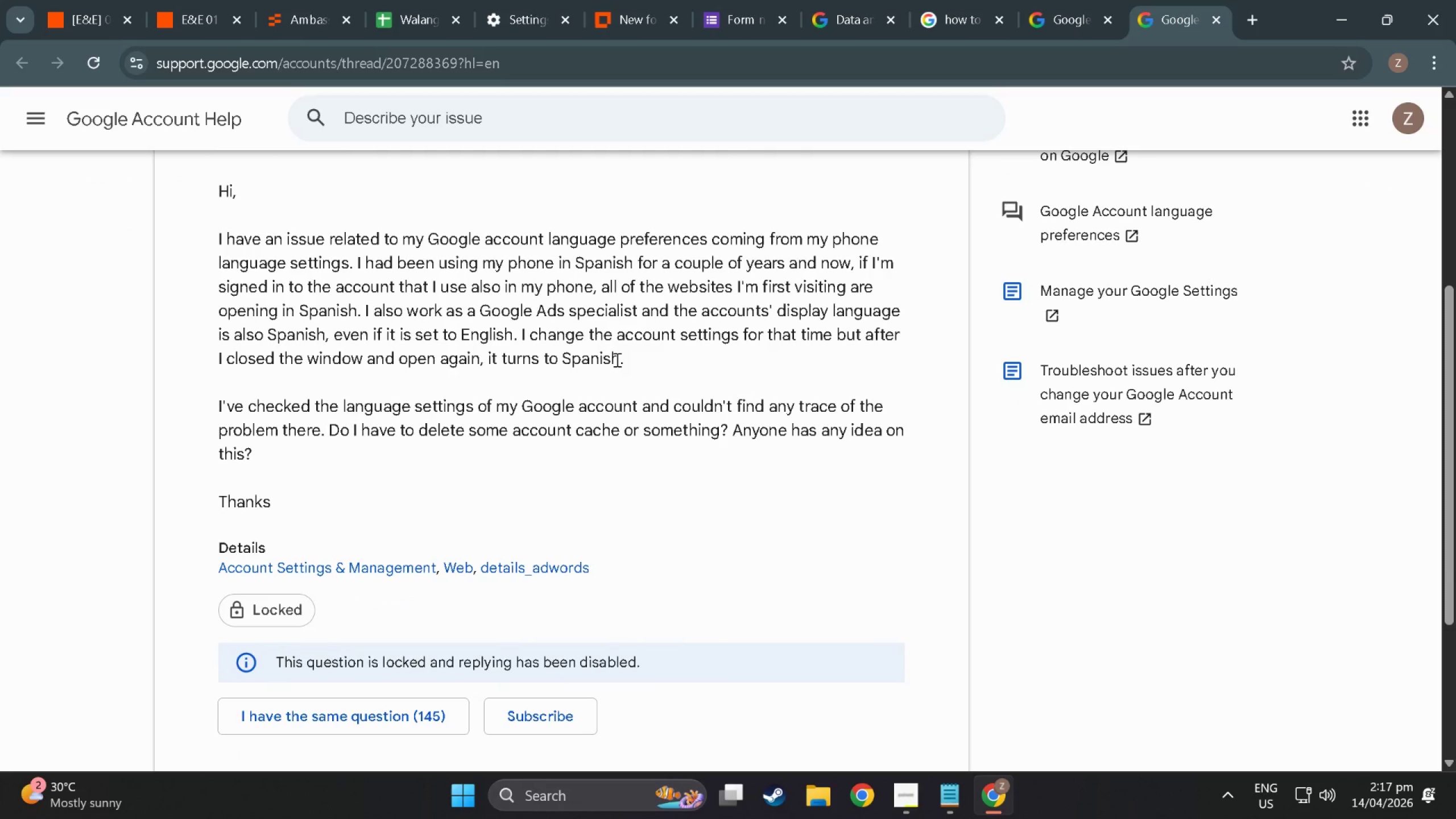 
scroll: coordinate [389, 345], scroll_direction: down, amount: 1.0
 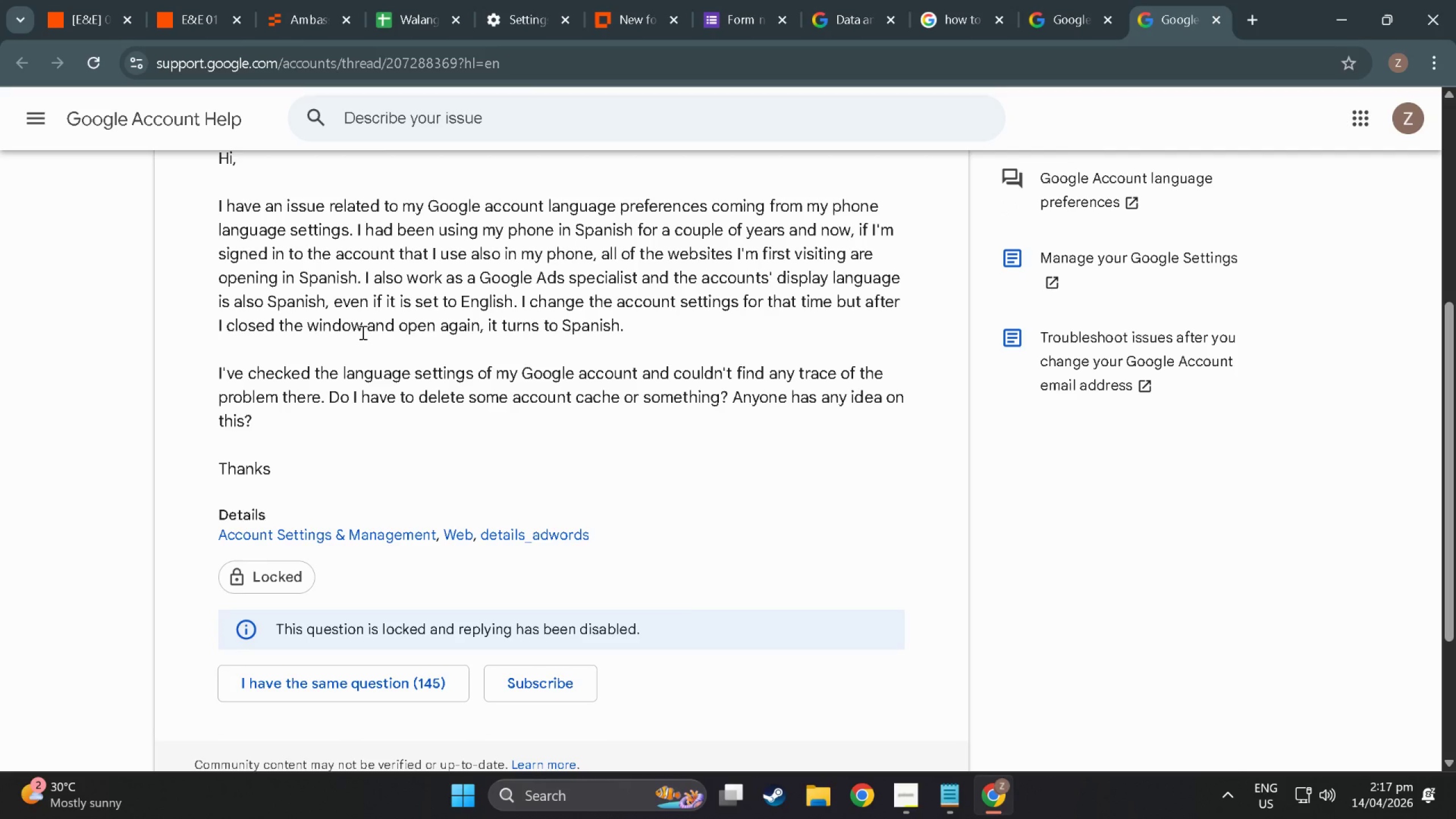 
wait(5.61)
 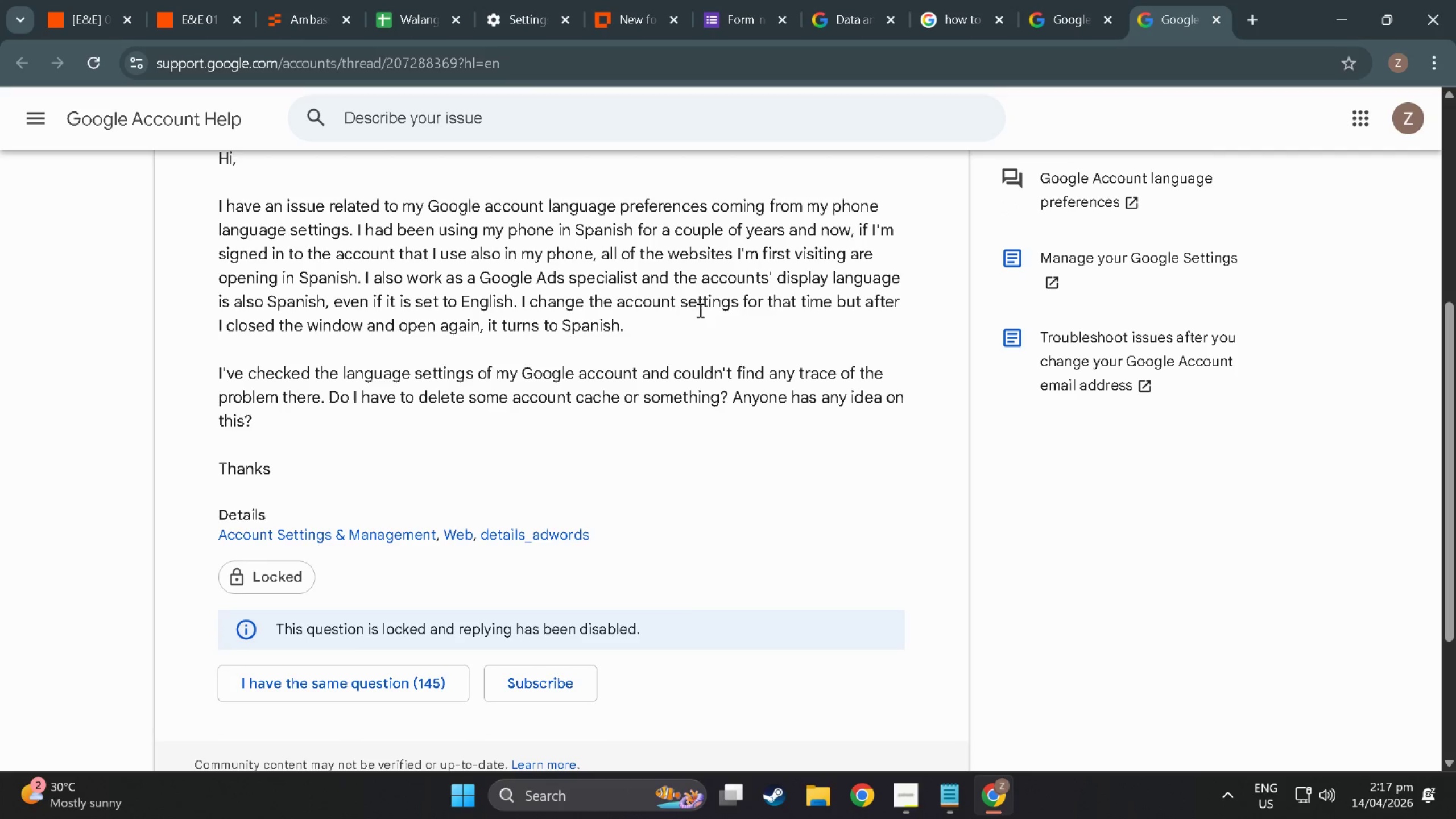 
scroll: coordinate [413, 474], scroll_direction: down, amount: 9.0
 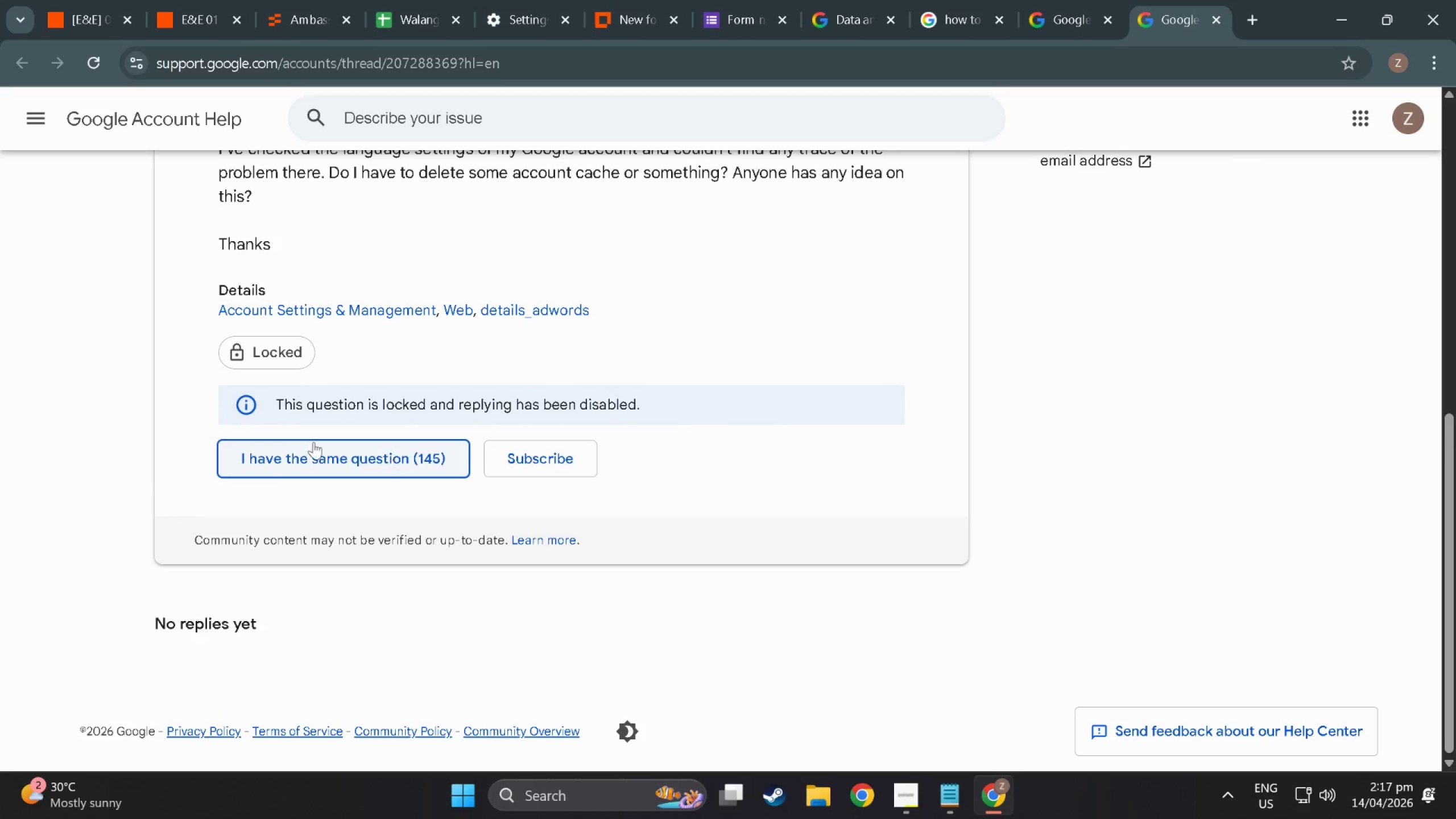 
scroll: coordinate [314, 442], scroll_direction: up, amount: 7.0
 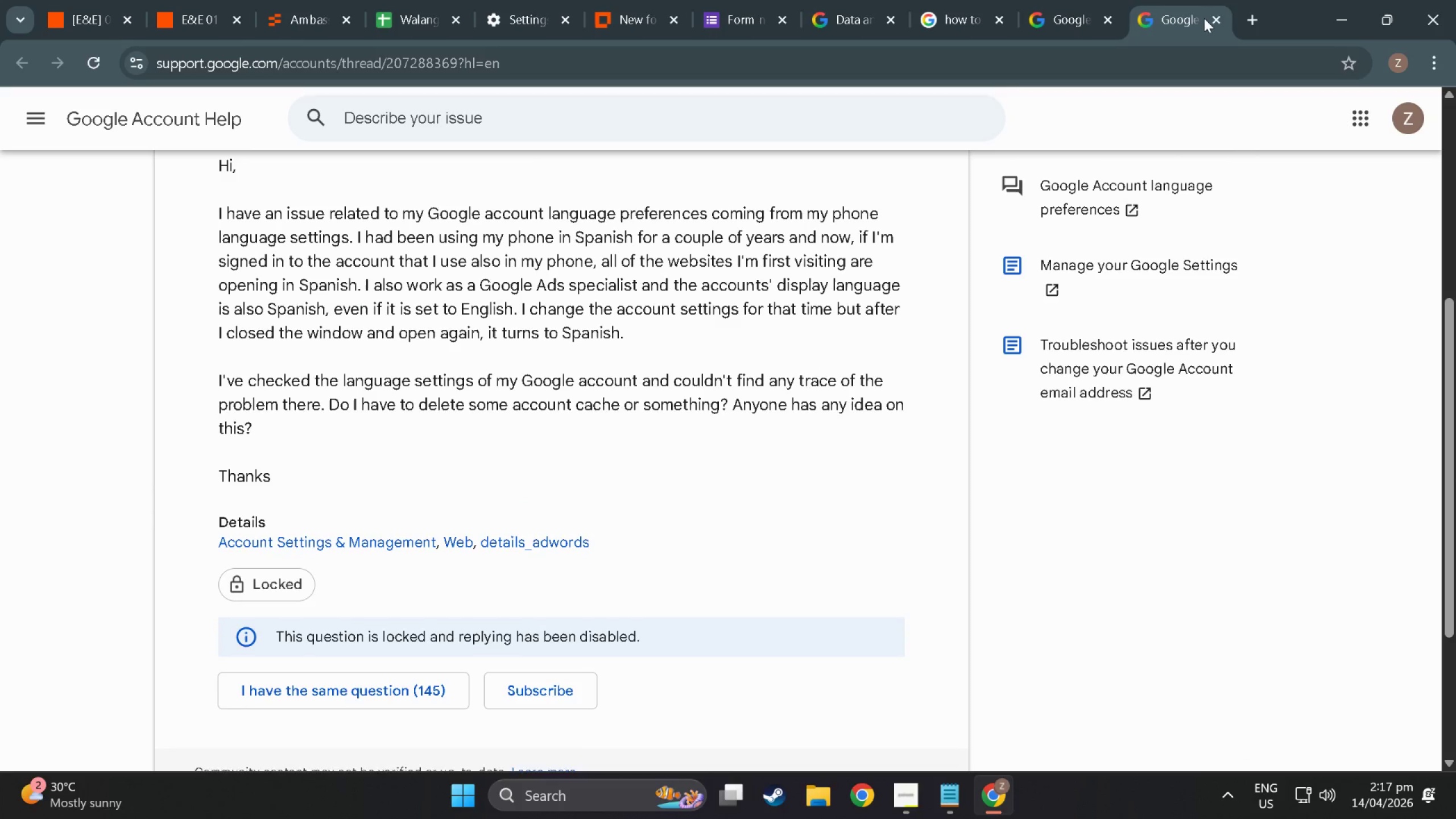 
left_click([1214, 19])
 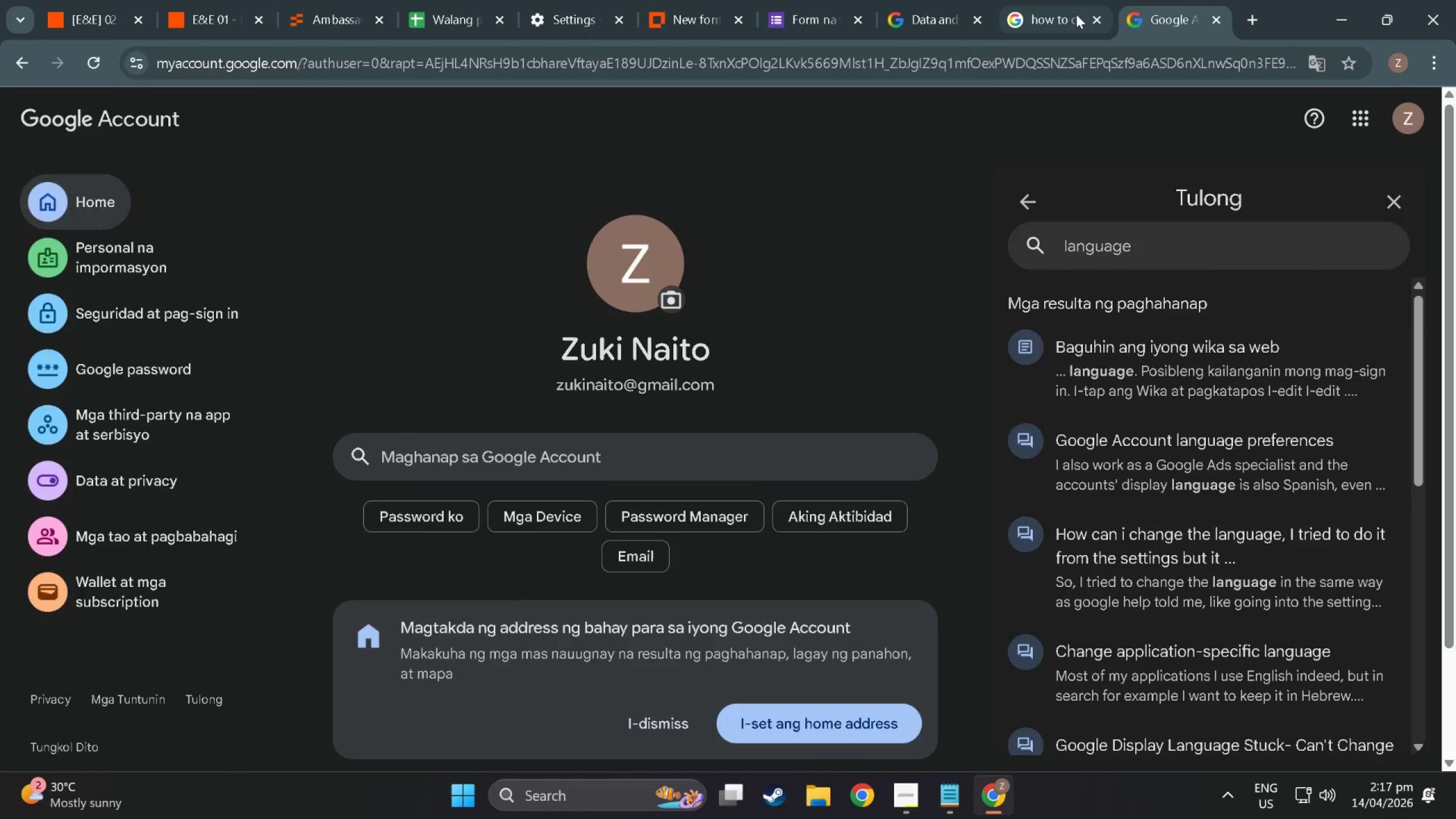 
left_click([1076, 14])
 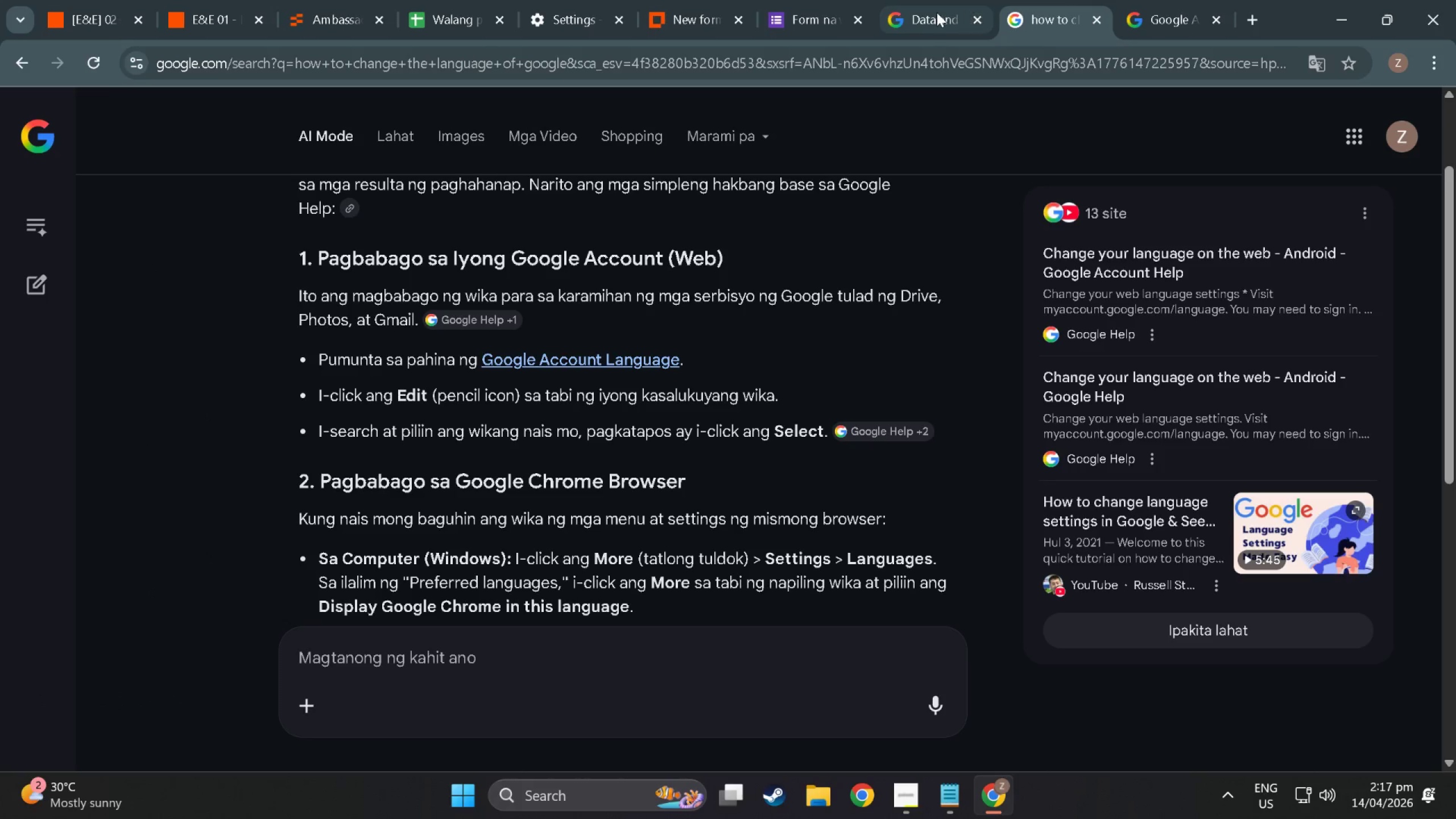 
left_click([937, 12])
 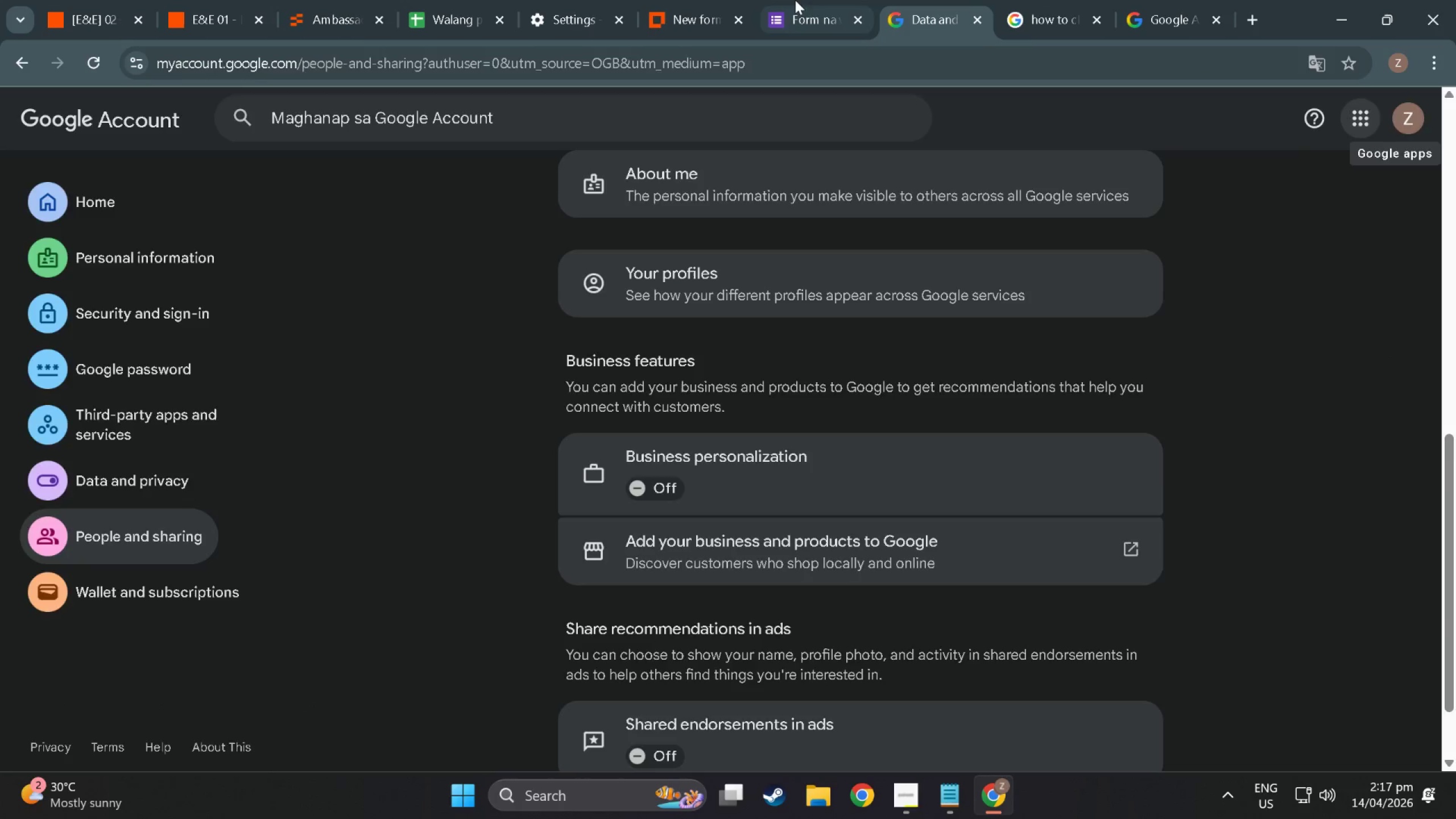 
left_click_drag(start_coordinate=[796, 0], to_coordinate=[799, 1])
 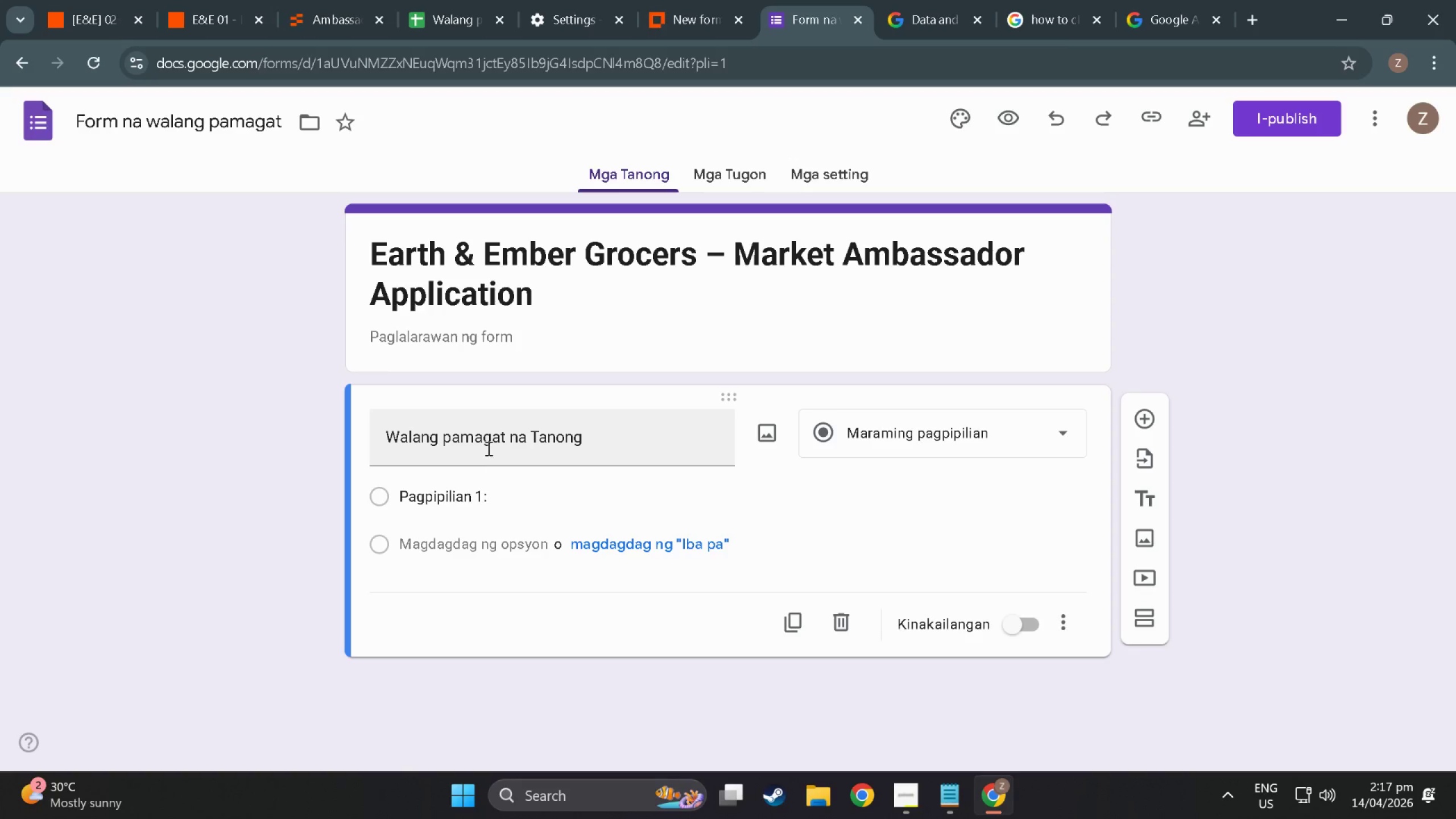 
left_click([562, 439])
 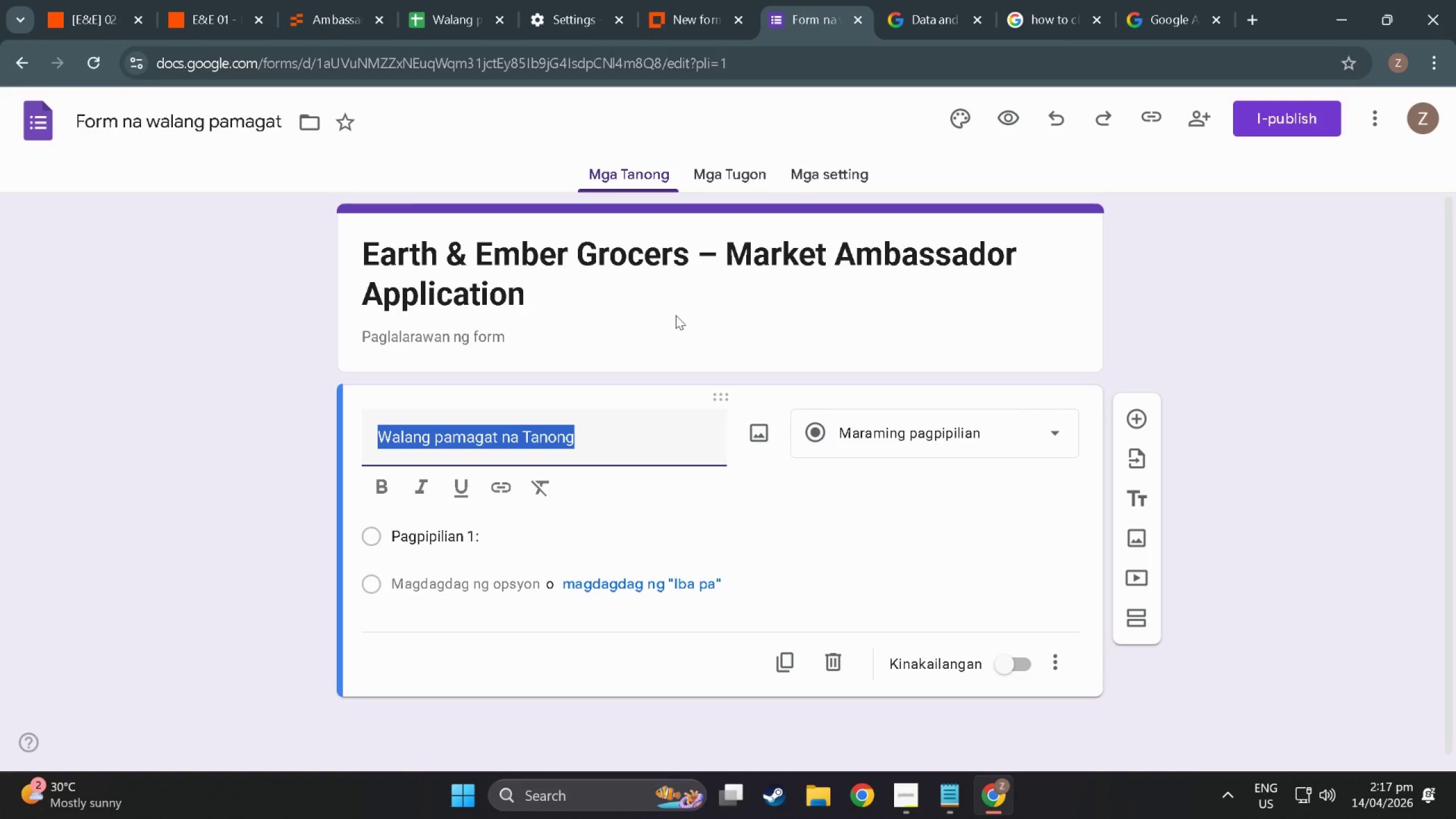 
wait(8.47)
 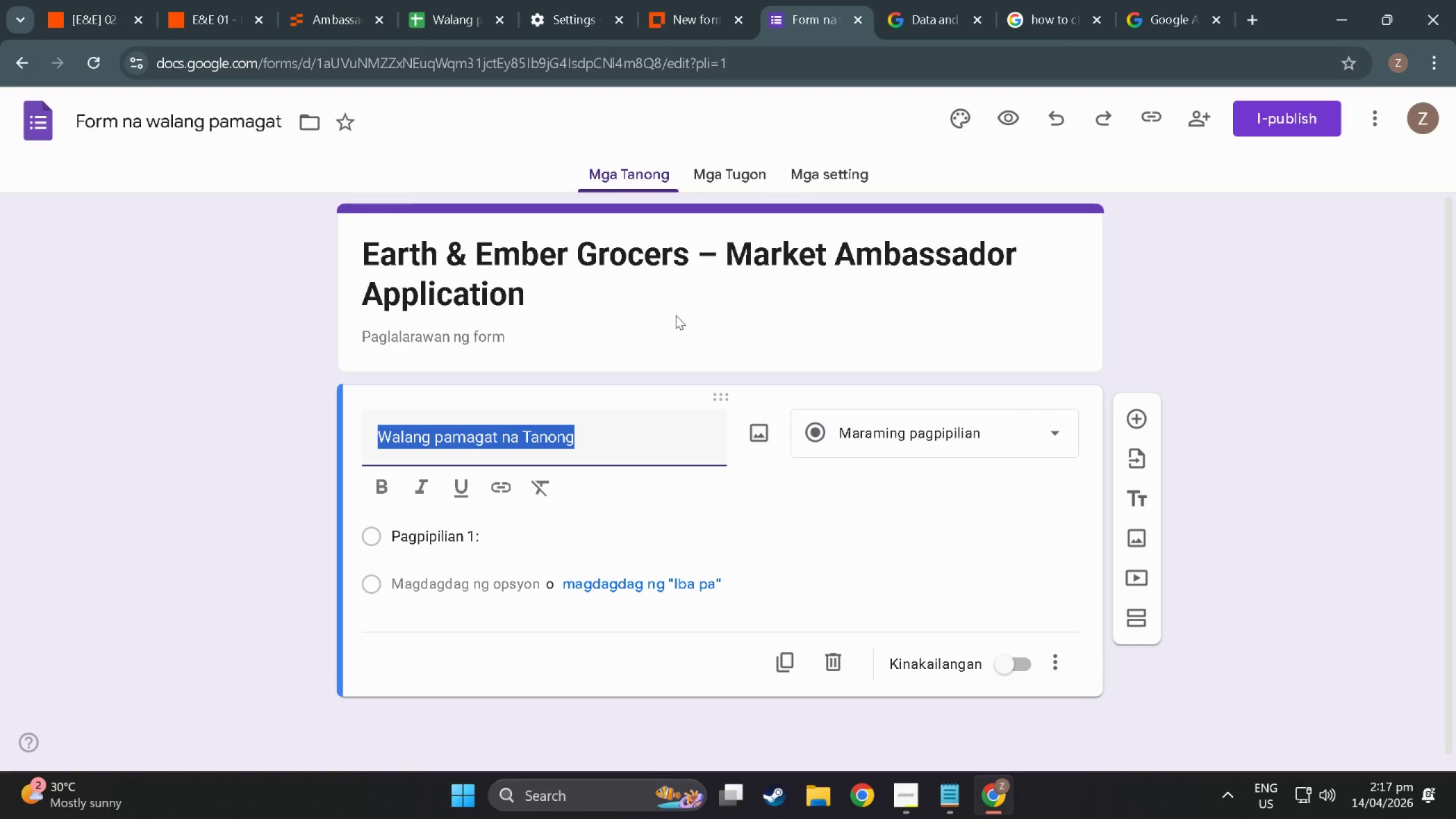 
left_click([585, 443])
 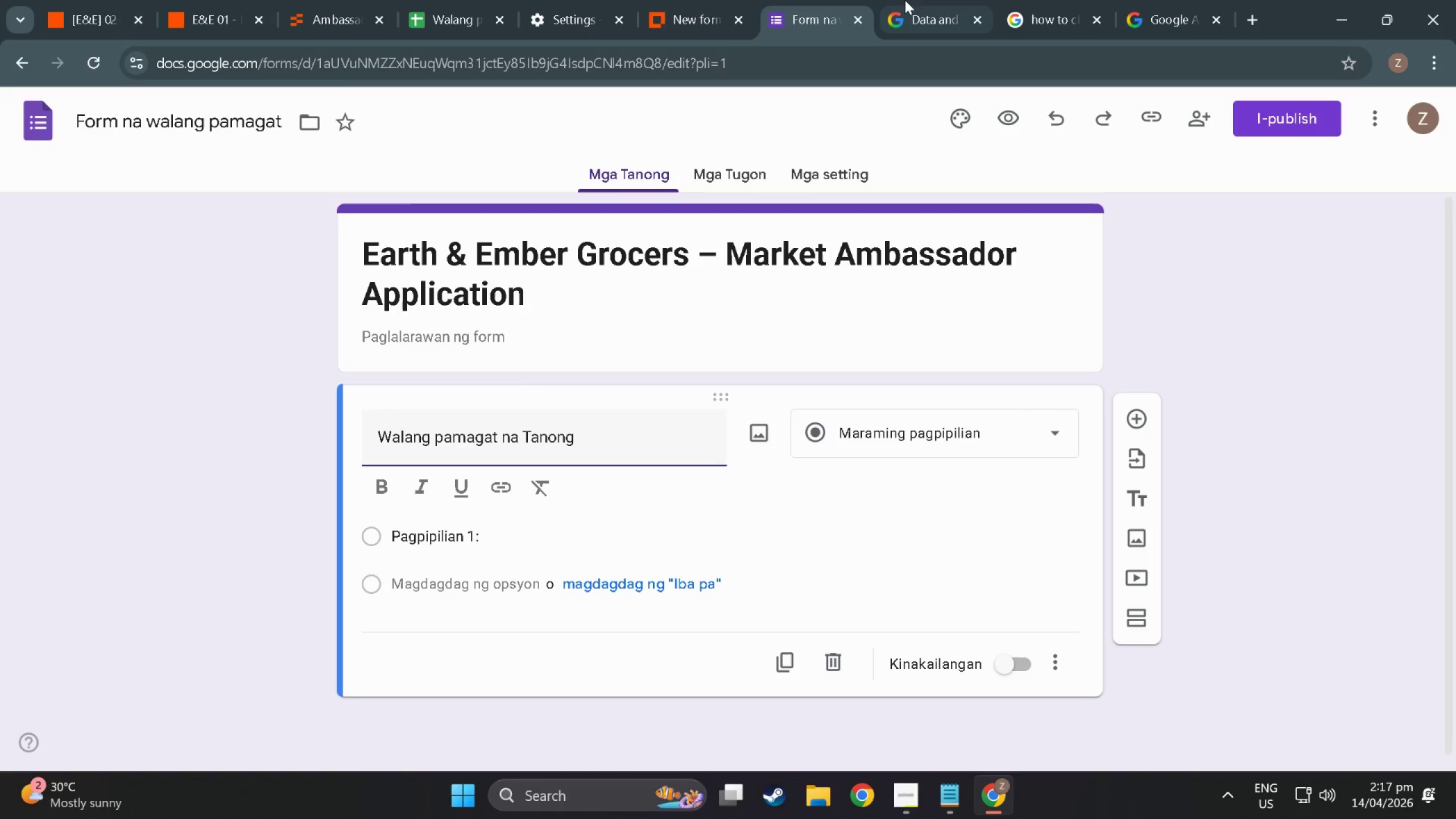 
left_click([916, 0])
 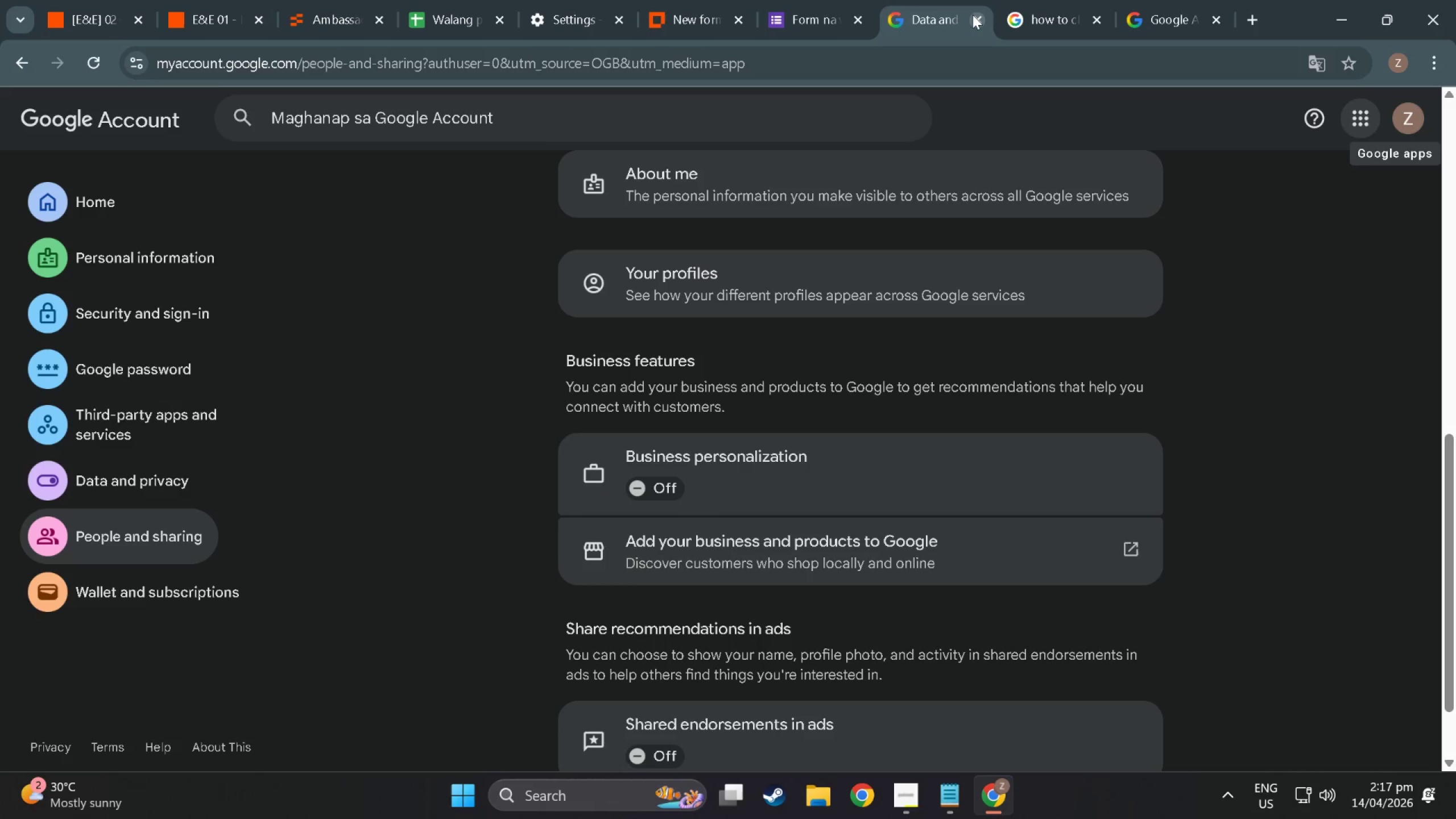 
left_click([973, 15])
 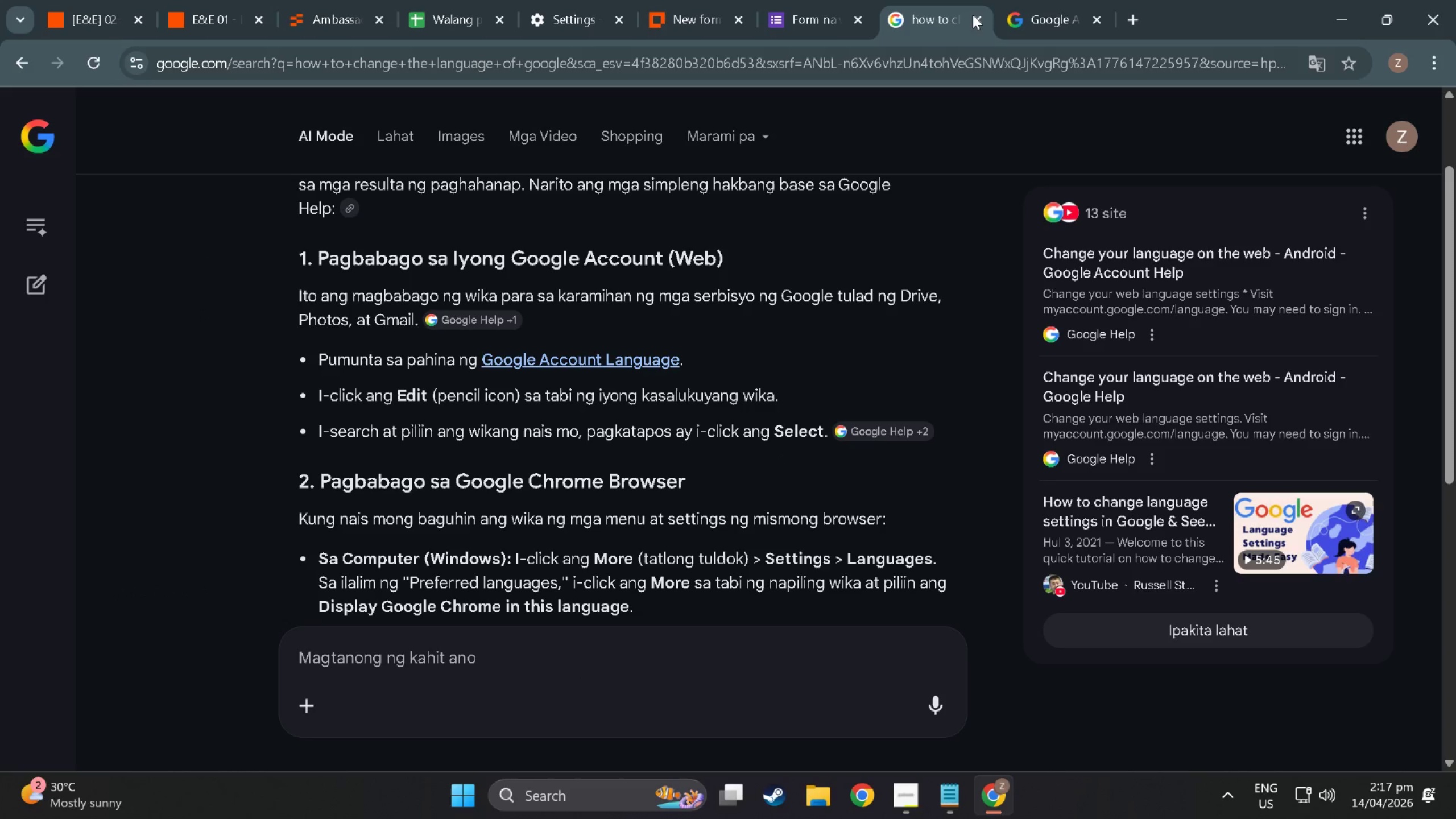 
left_click([973, 15])
 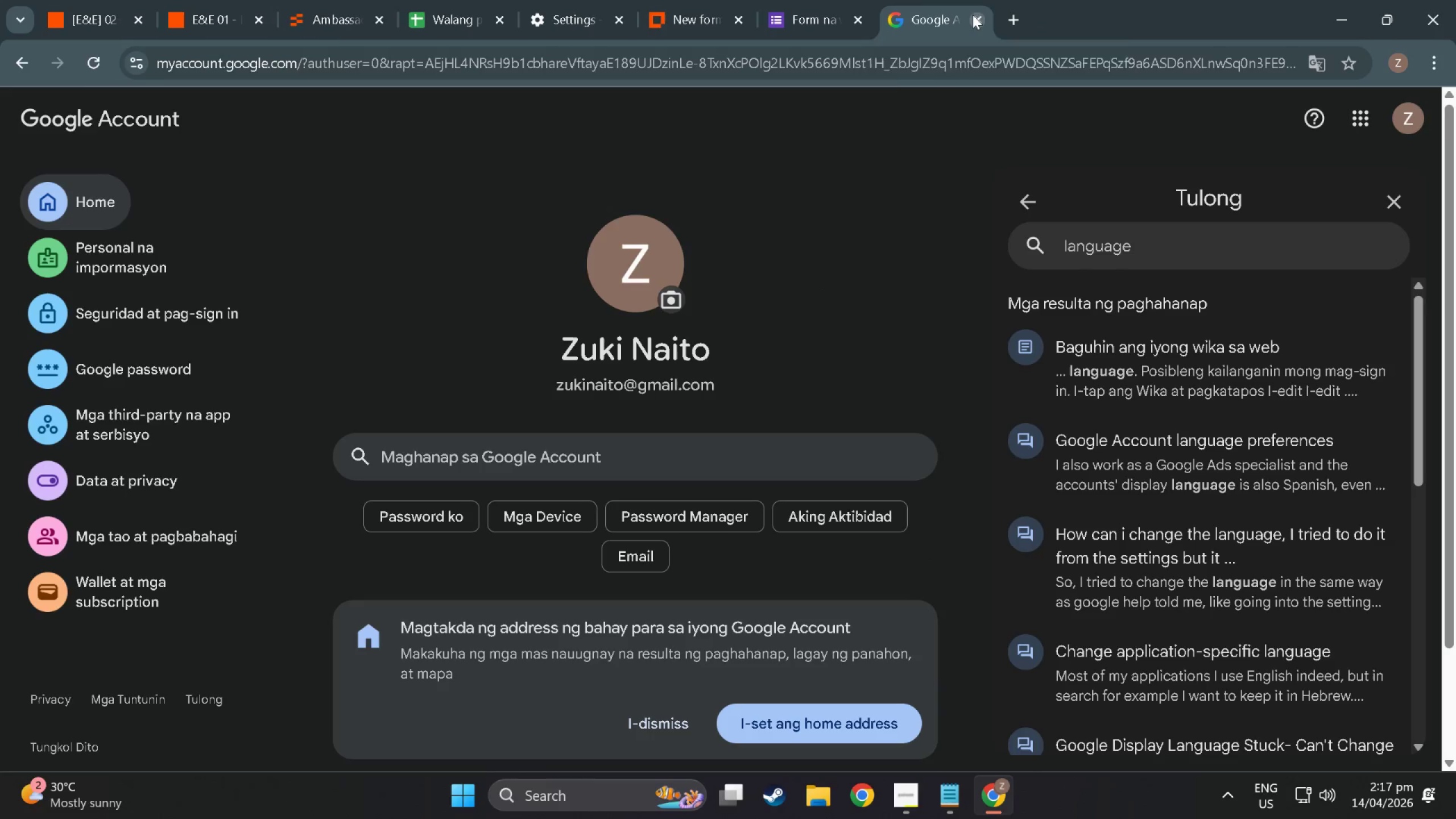 
left_click([973, 15])
 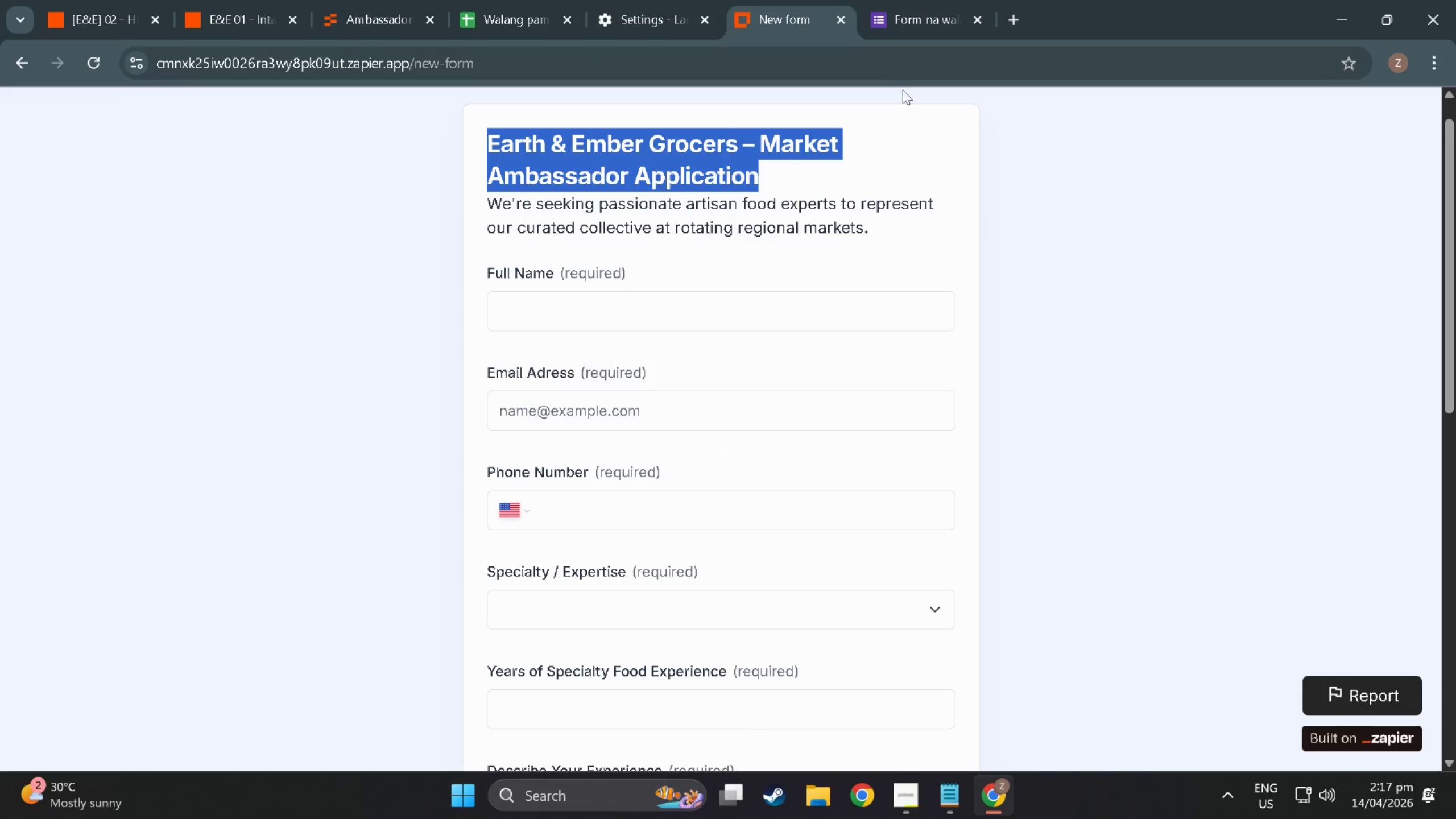 
scroll: coordinate [538, 358], scroll_direction: down, amount: 2.0
 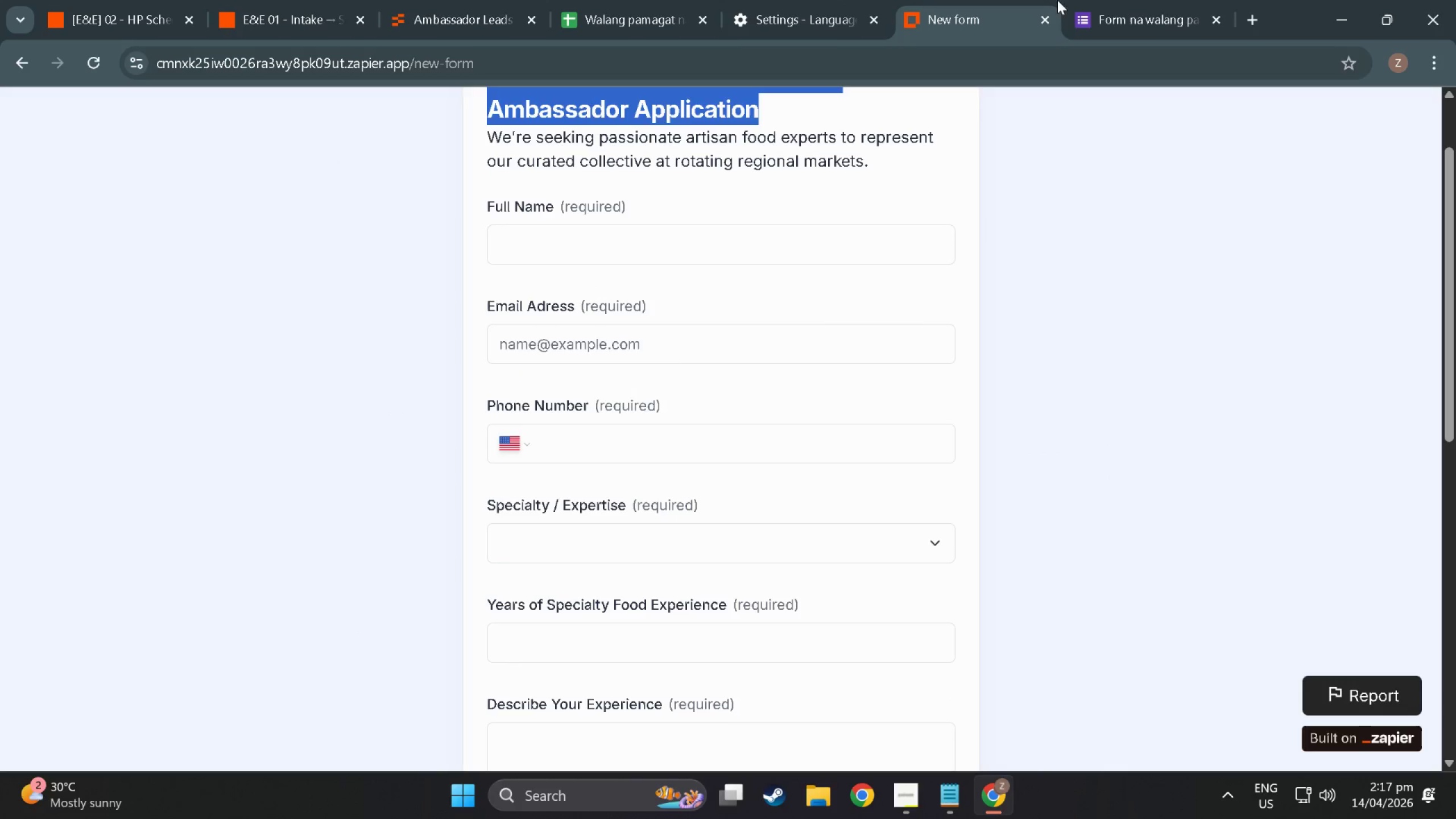 
left_click([1155, 1])
 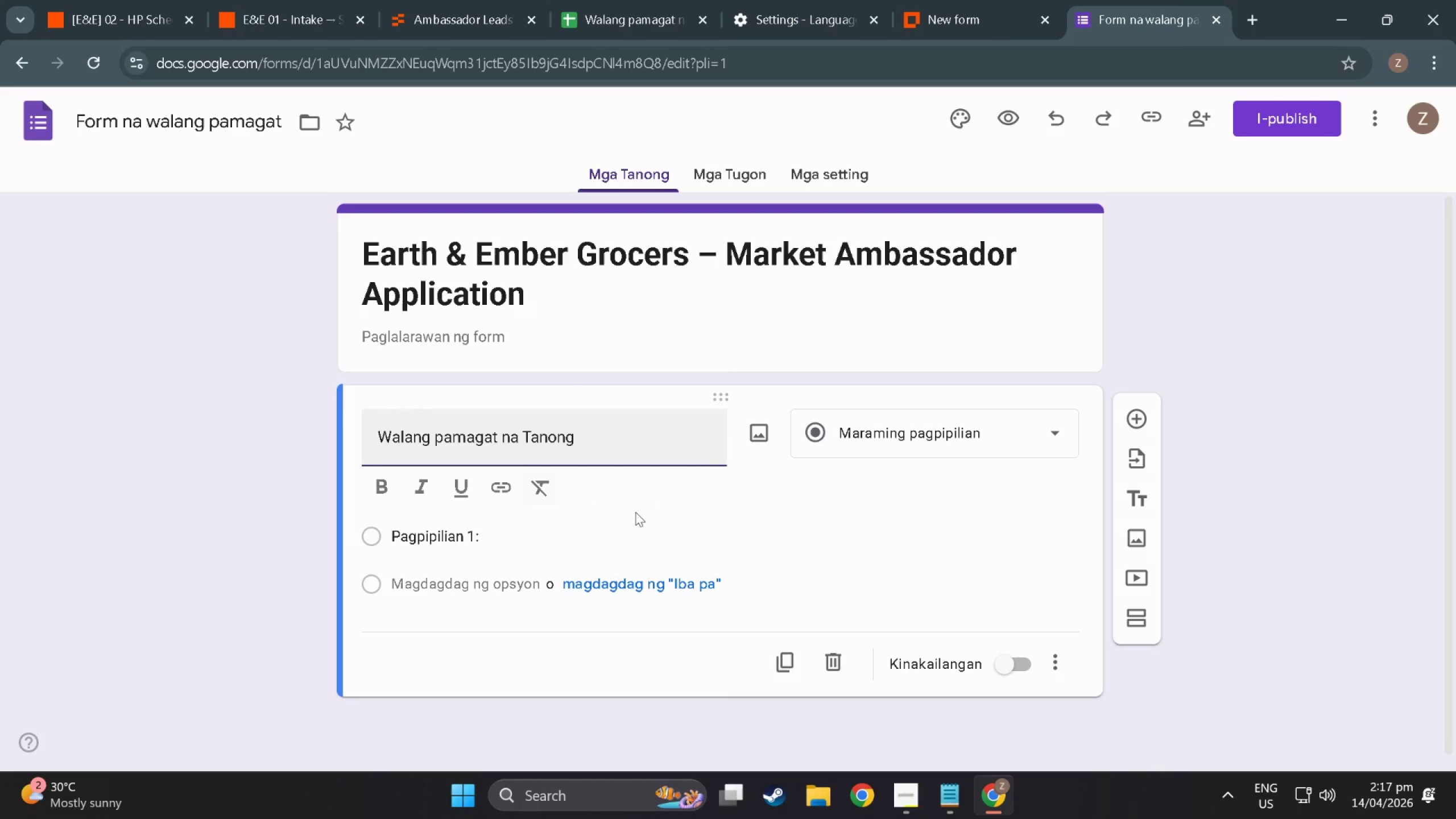 
scroll: coordinate [755, 476], scroll_direction: down, amount: 2.0
 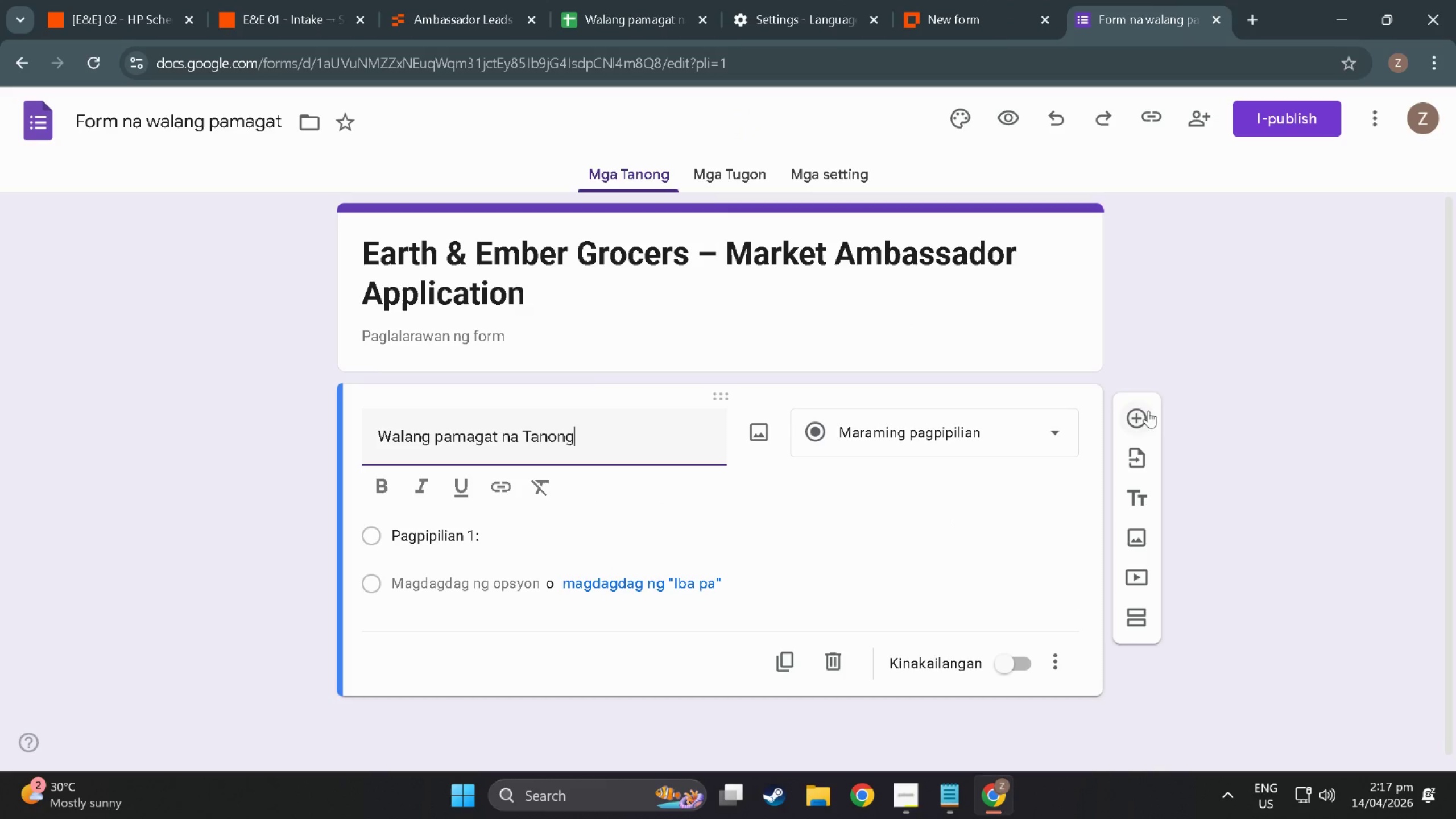 
left_click([1144, 409])
 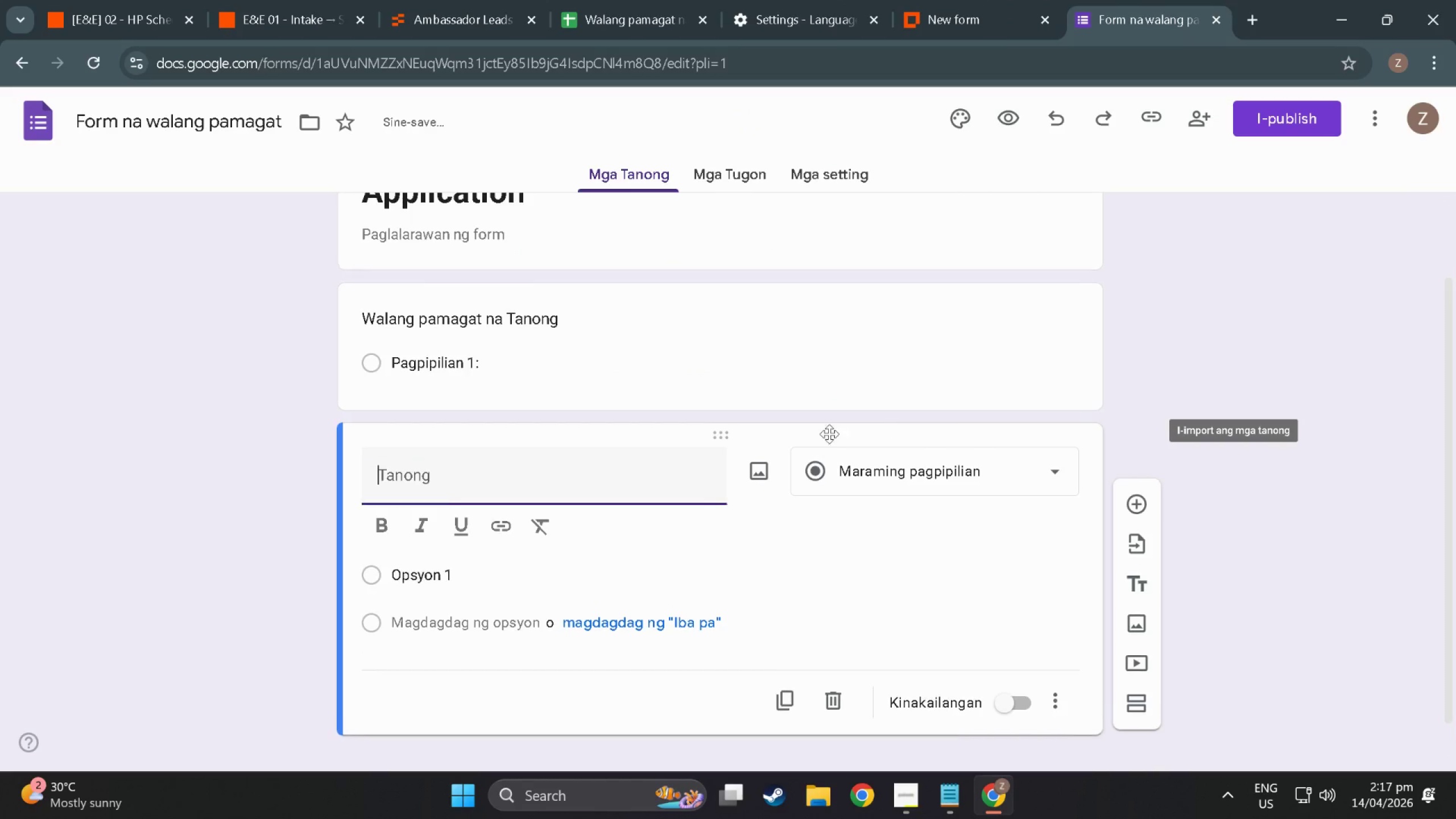 
scroll: coordinate [780, 453], scroll_direction: down, amount: 2.0
 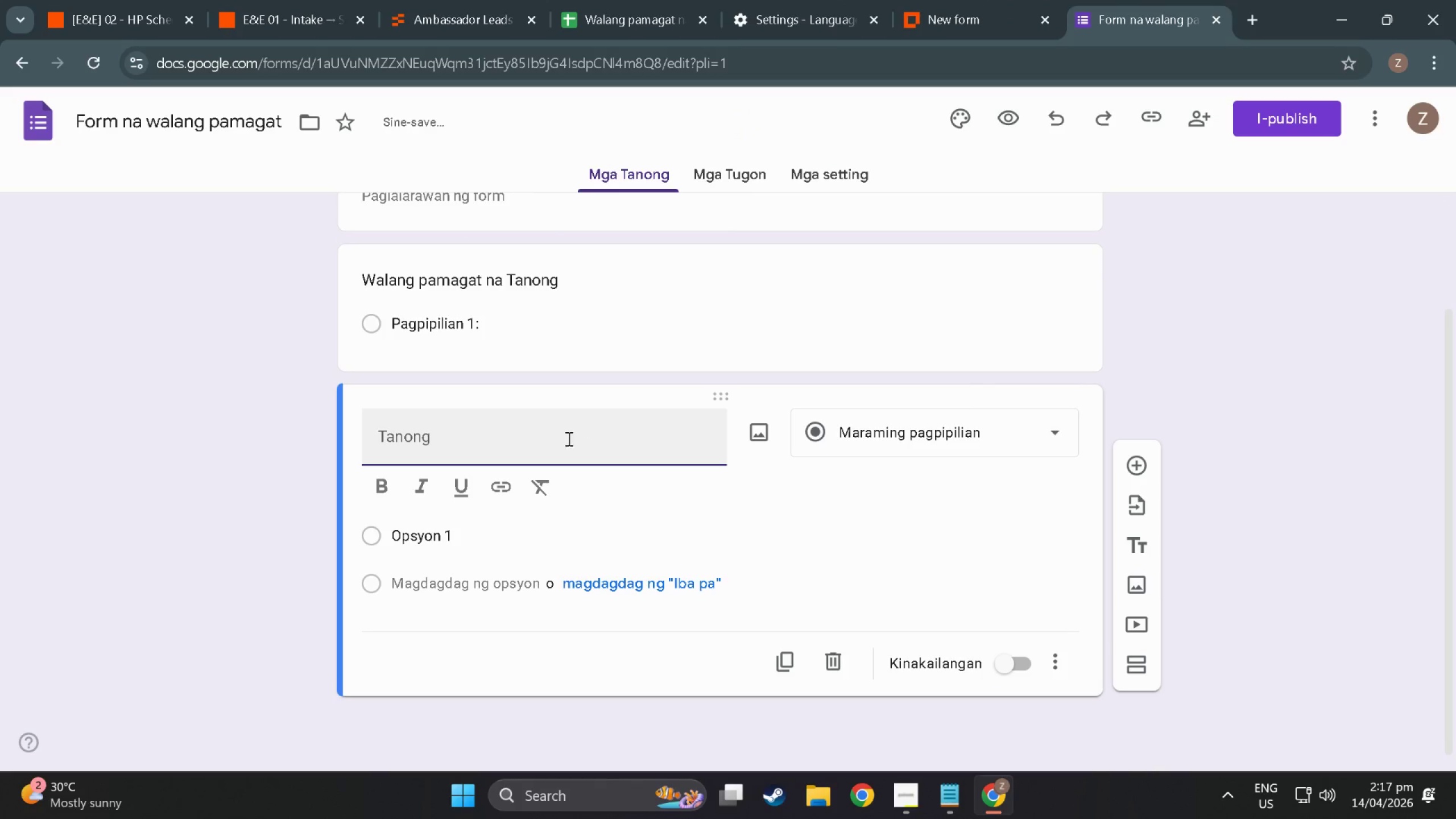 
scroll: coordinate [858, 413], scroll_direction: up, amount: 7.0
 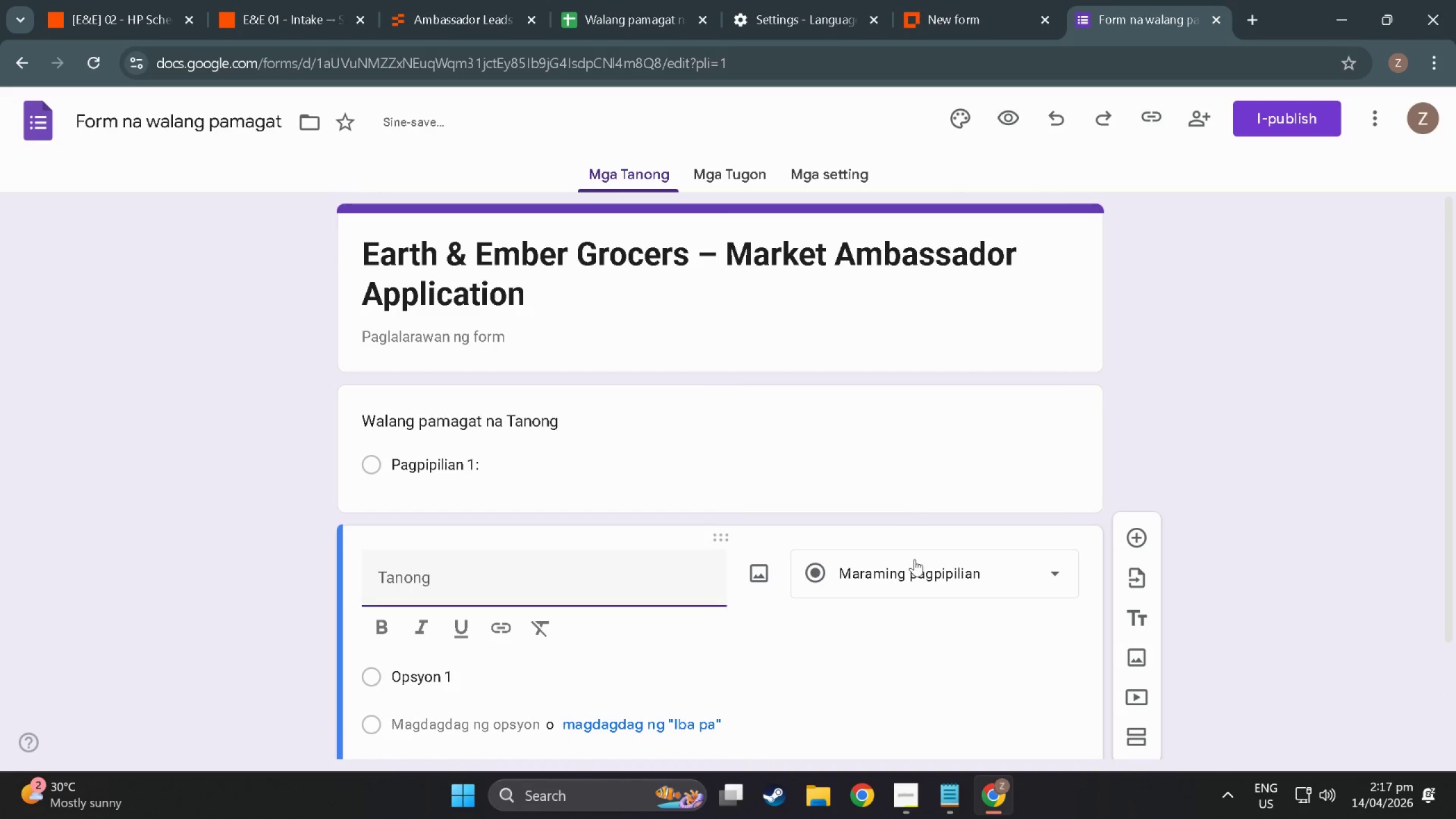 
scroll: coordinate [915, 555], scroll_direction: down, amount: 4.0
 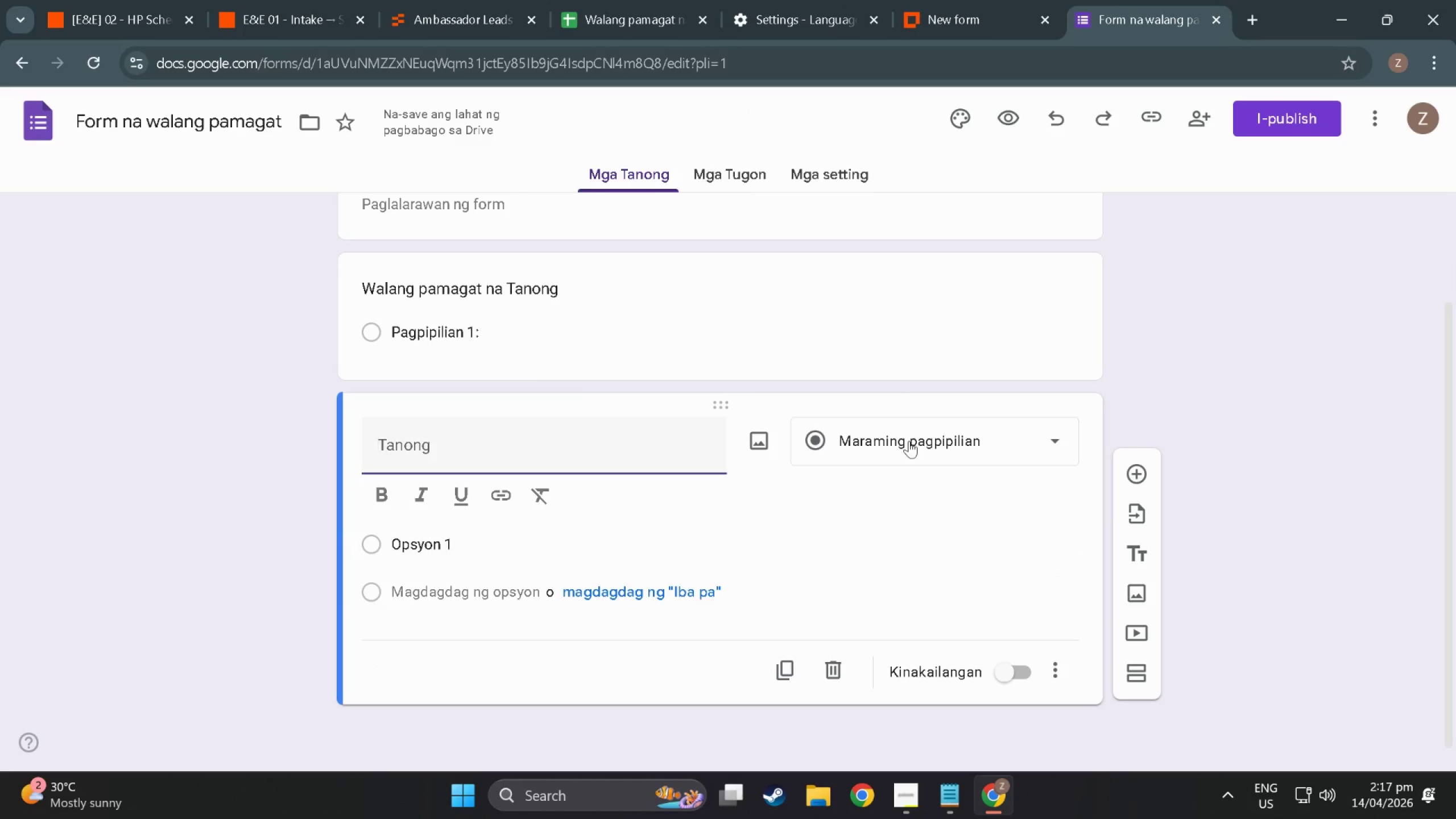 
scroll: coordinate [563, 328], scroll_direction: up, amount: 3.0
 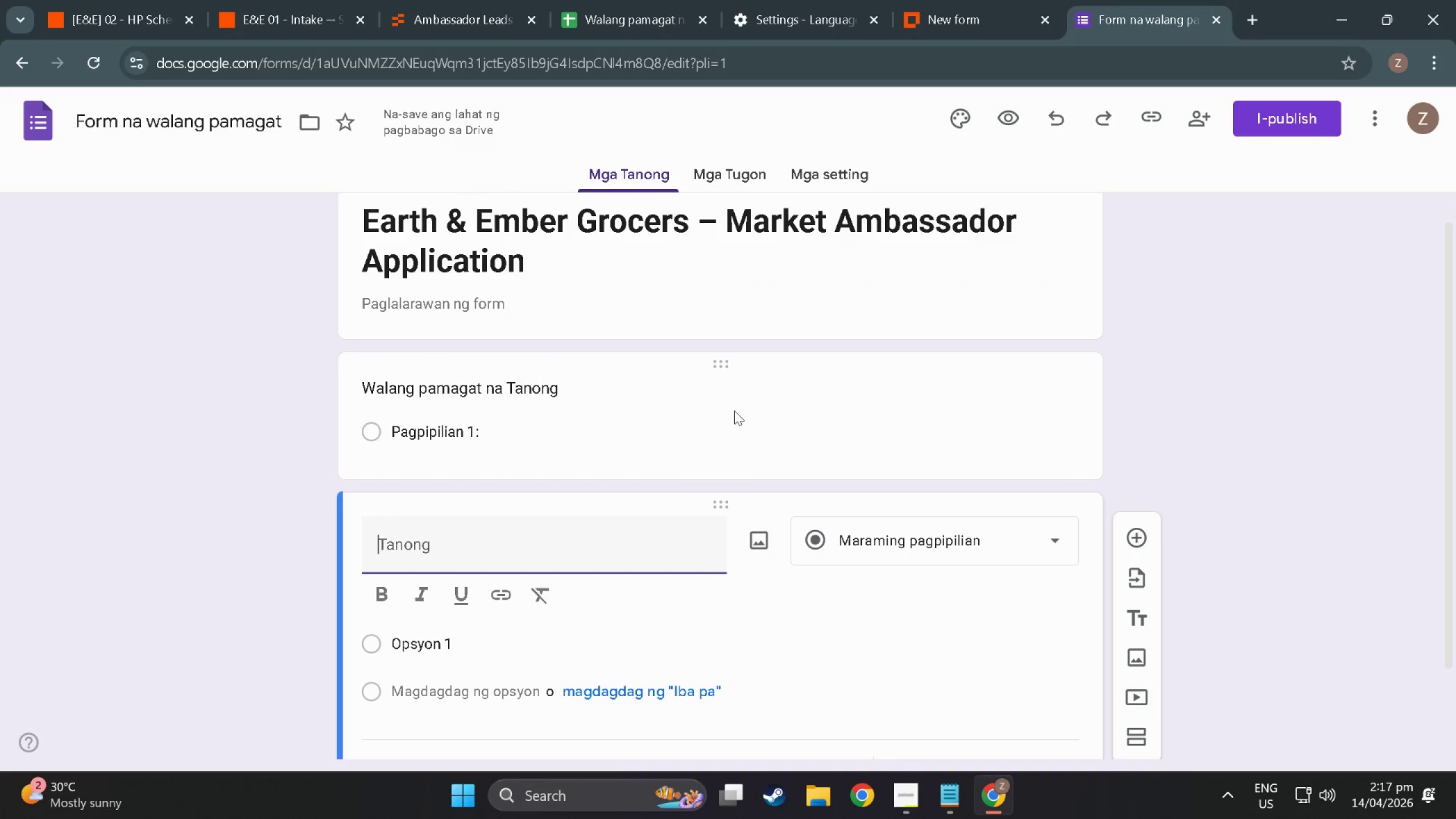 
left_click([734, 411])
 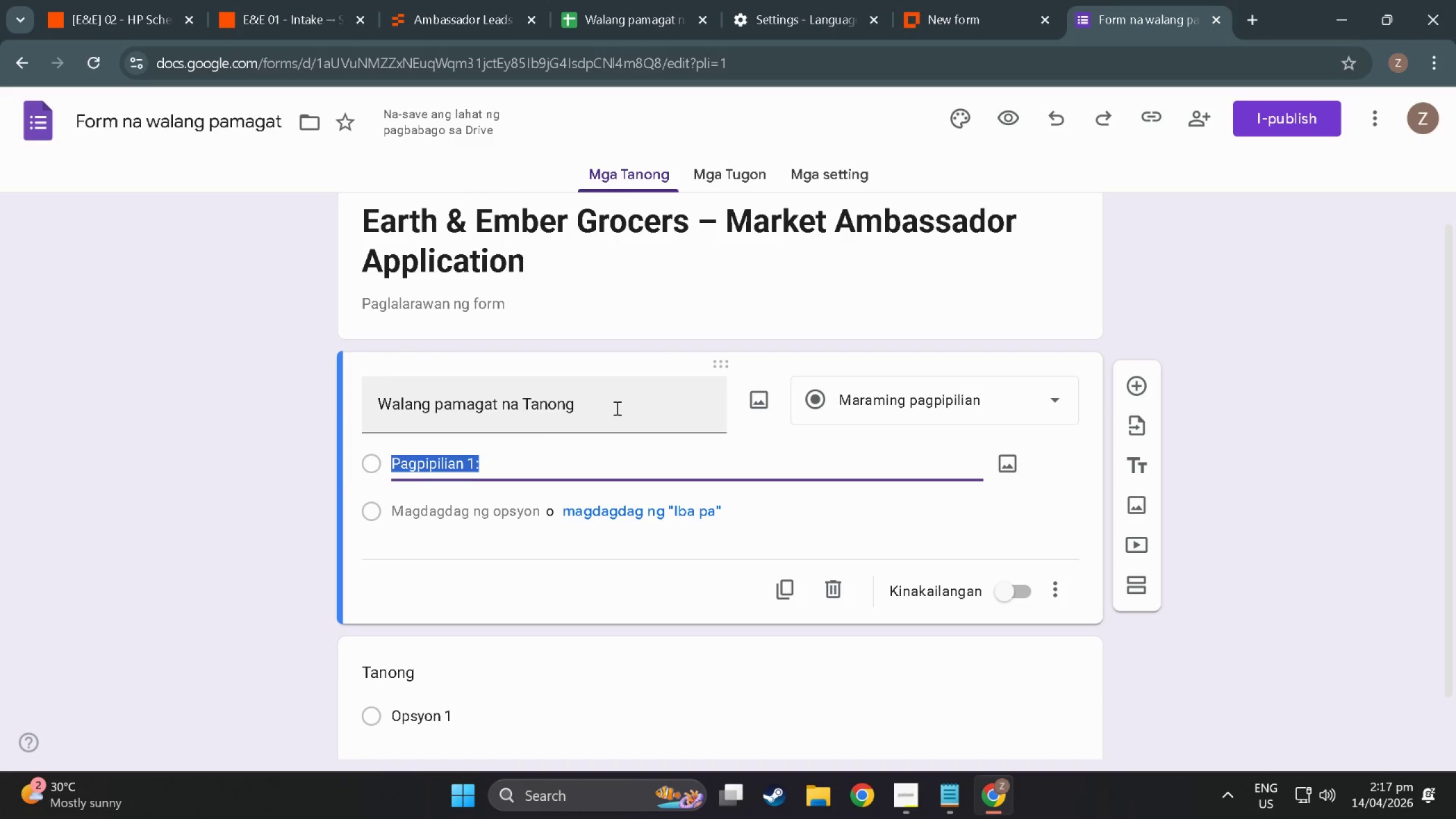 
double_click([616, 408])
 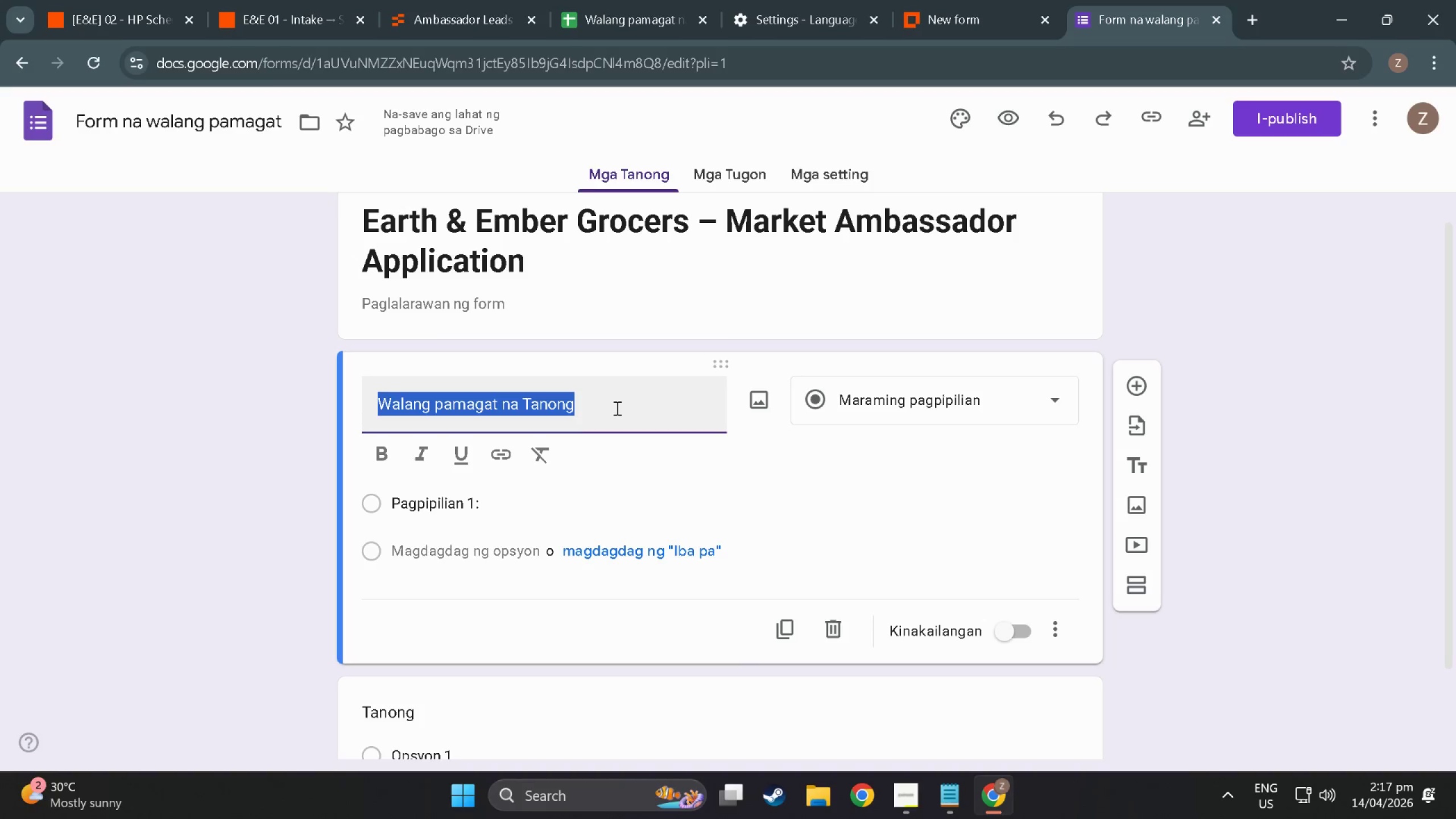 
type(Full Name)
 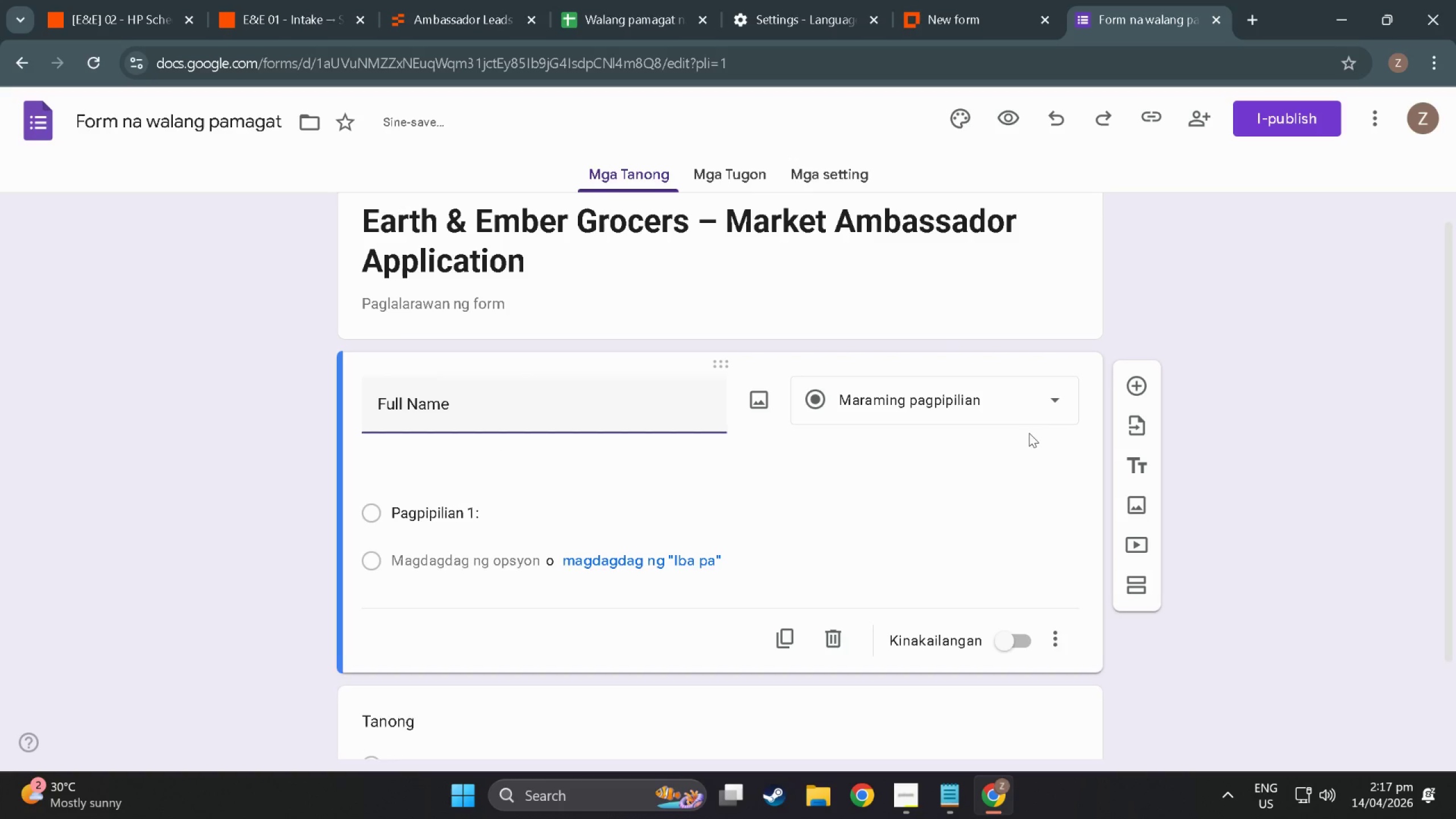 
double_click([1010, 396])
 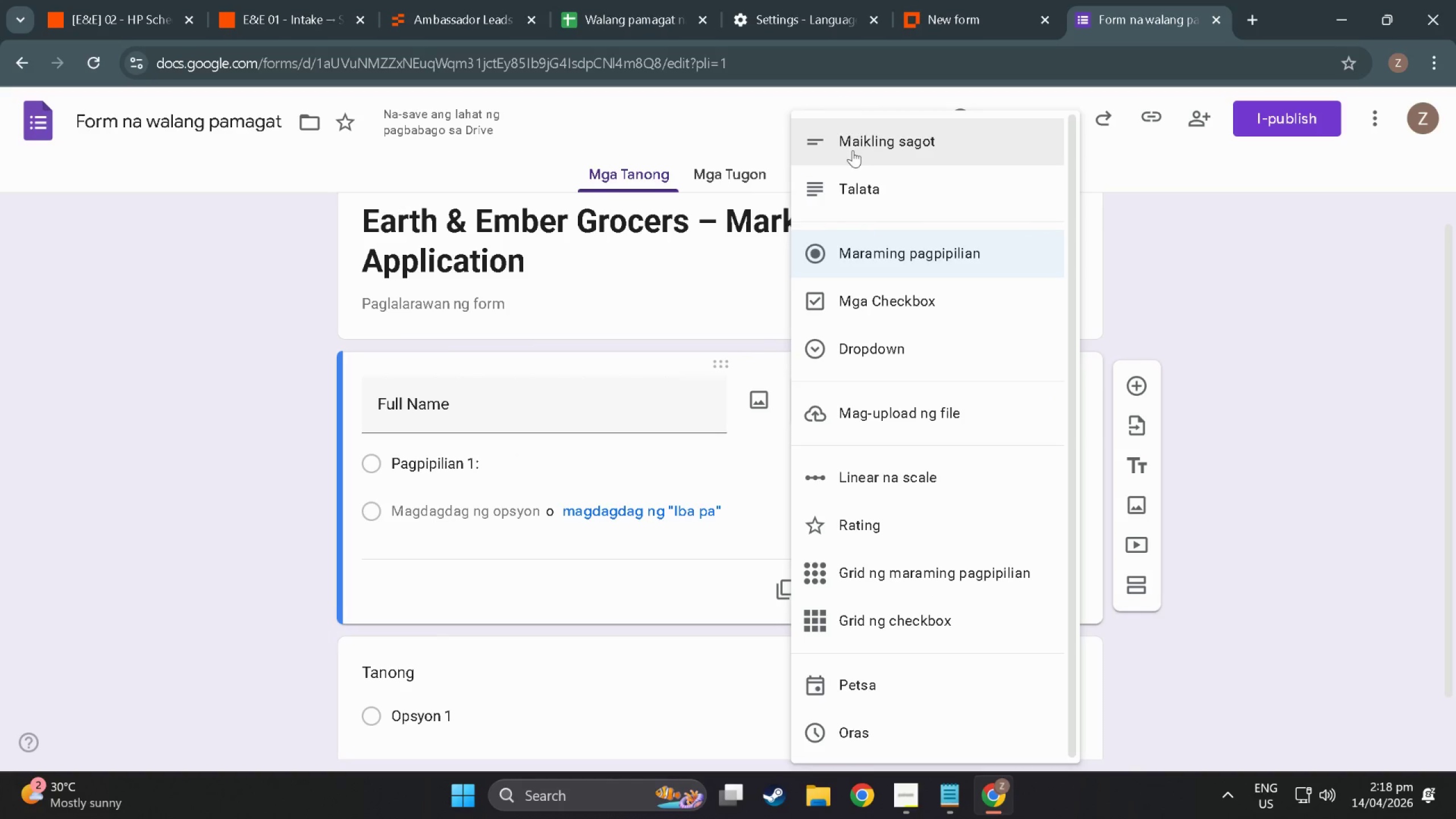 
left_click([853, 151])
 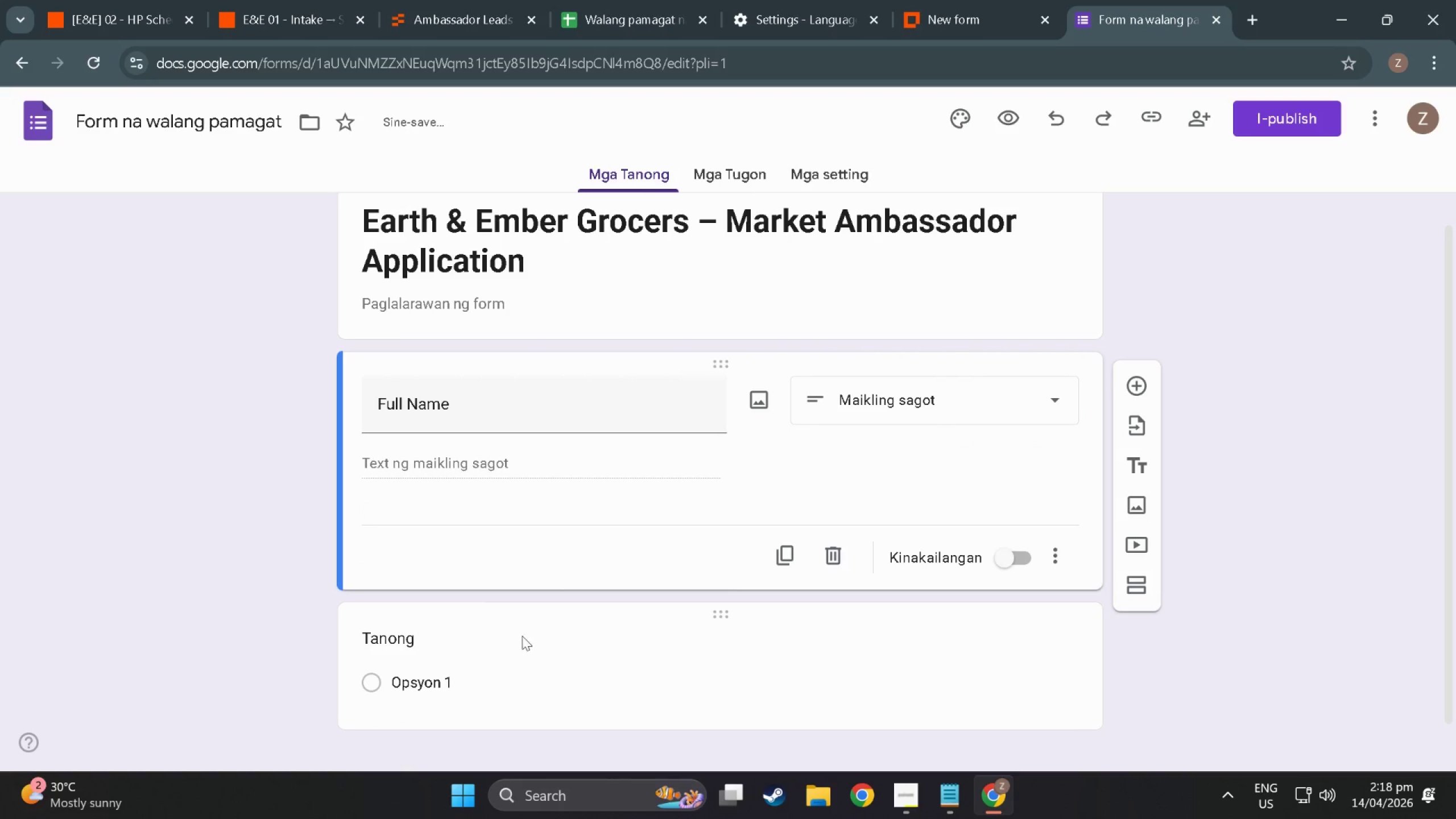 
left_click([513, 679])
 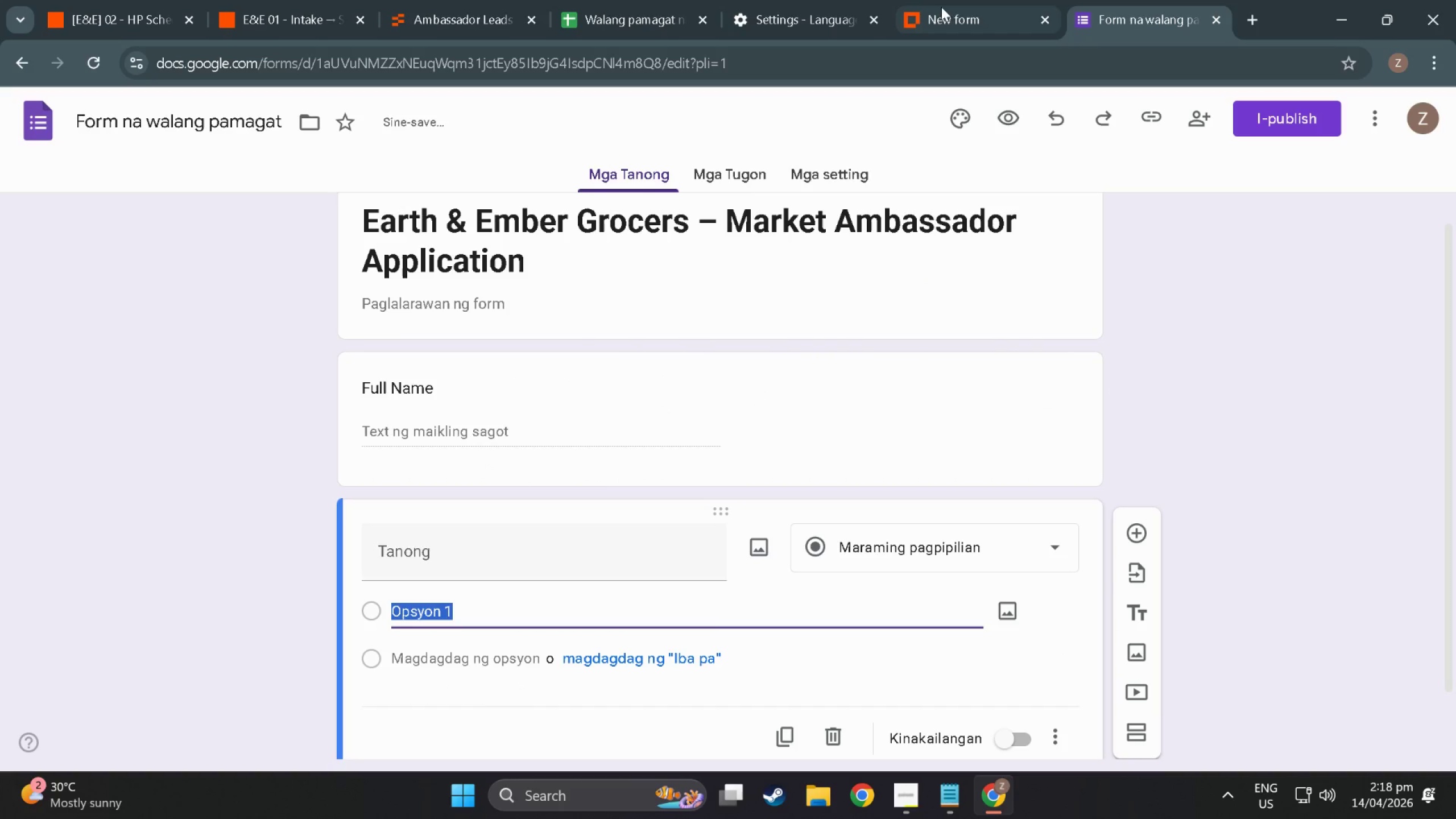 
left_click([957, 7])
 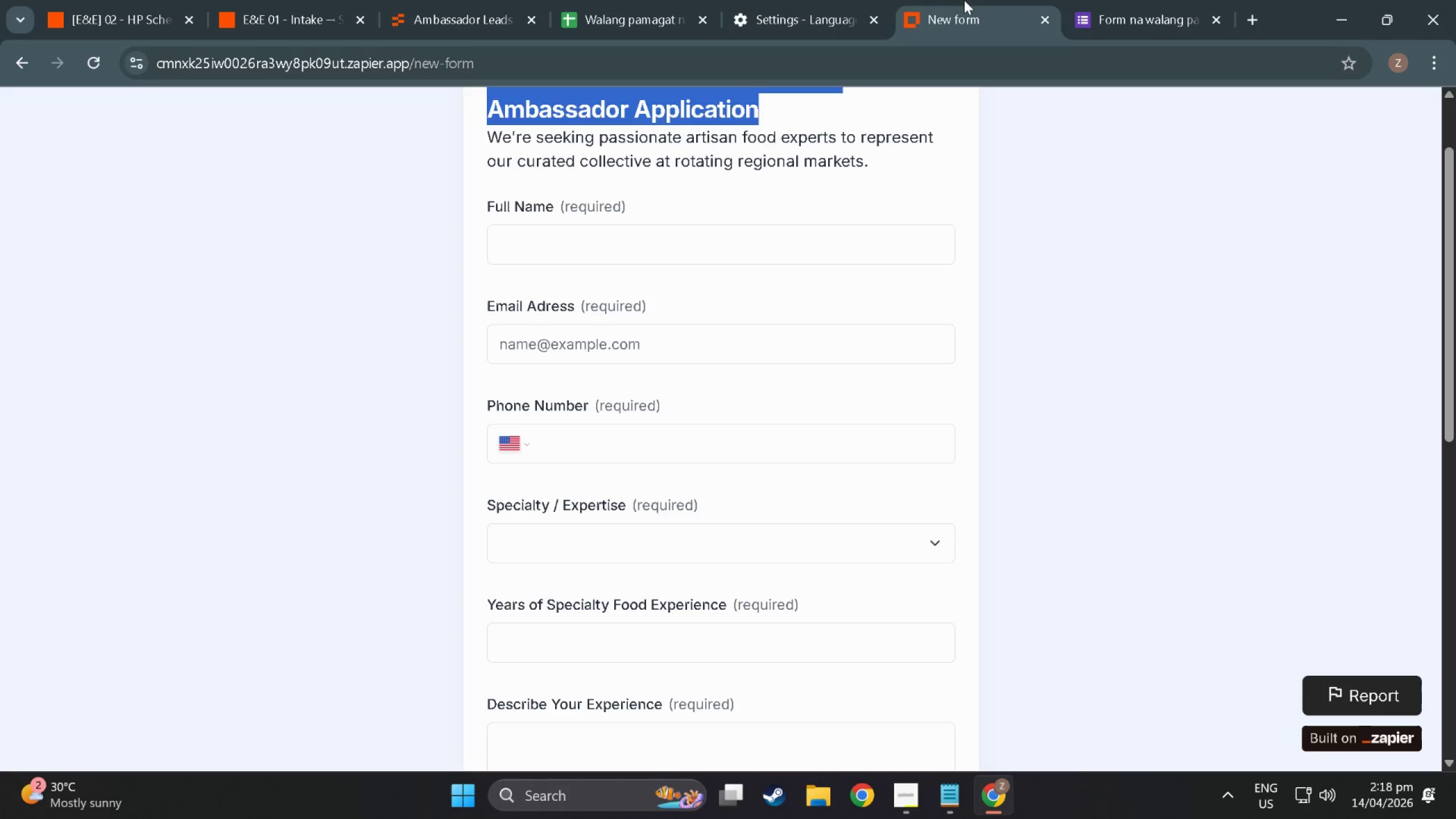 
left_click([1126, 0])
 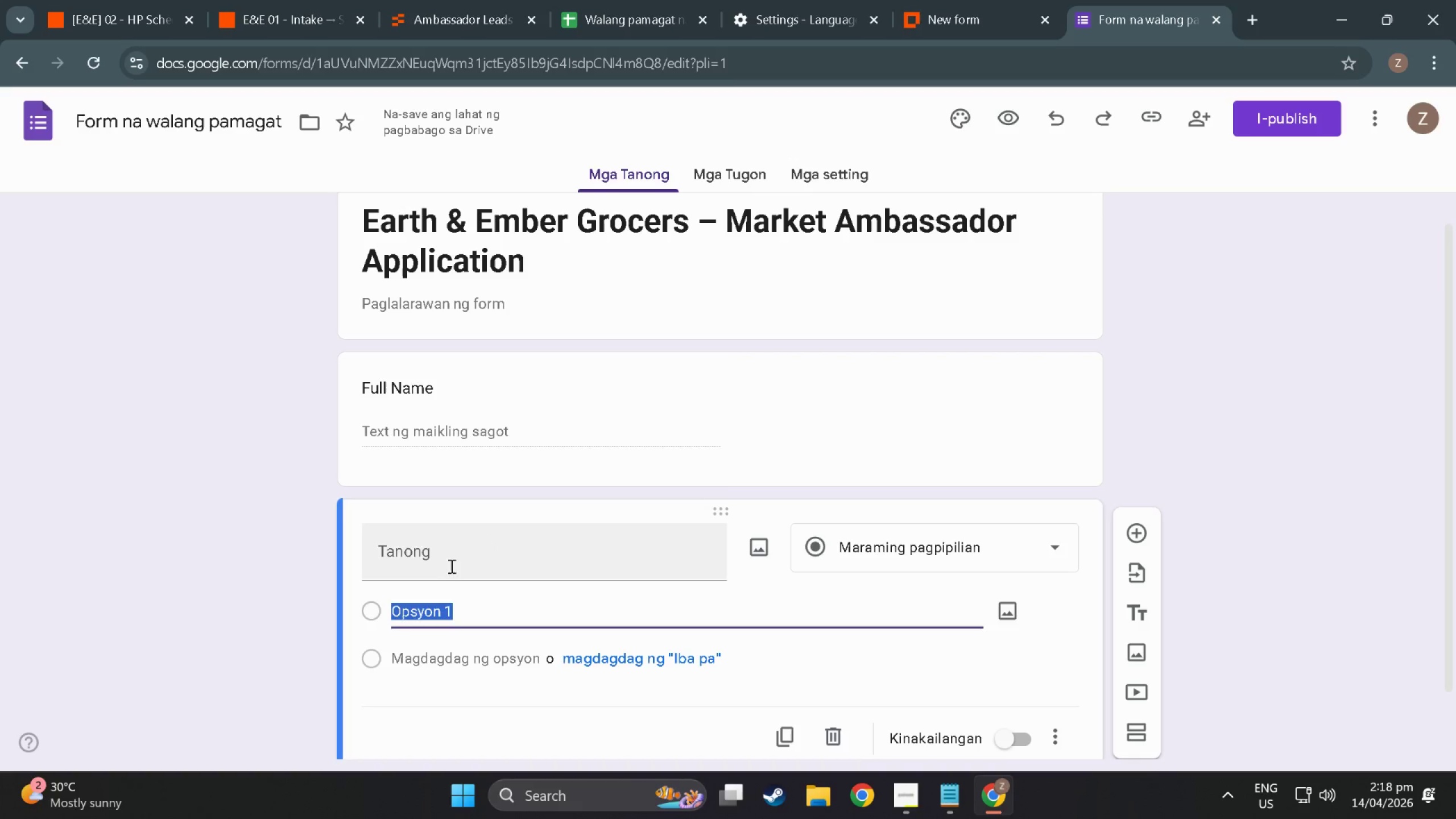 
left_click([449, 568])
 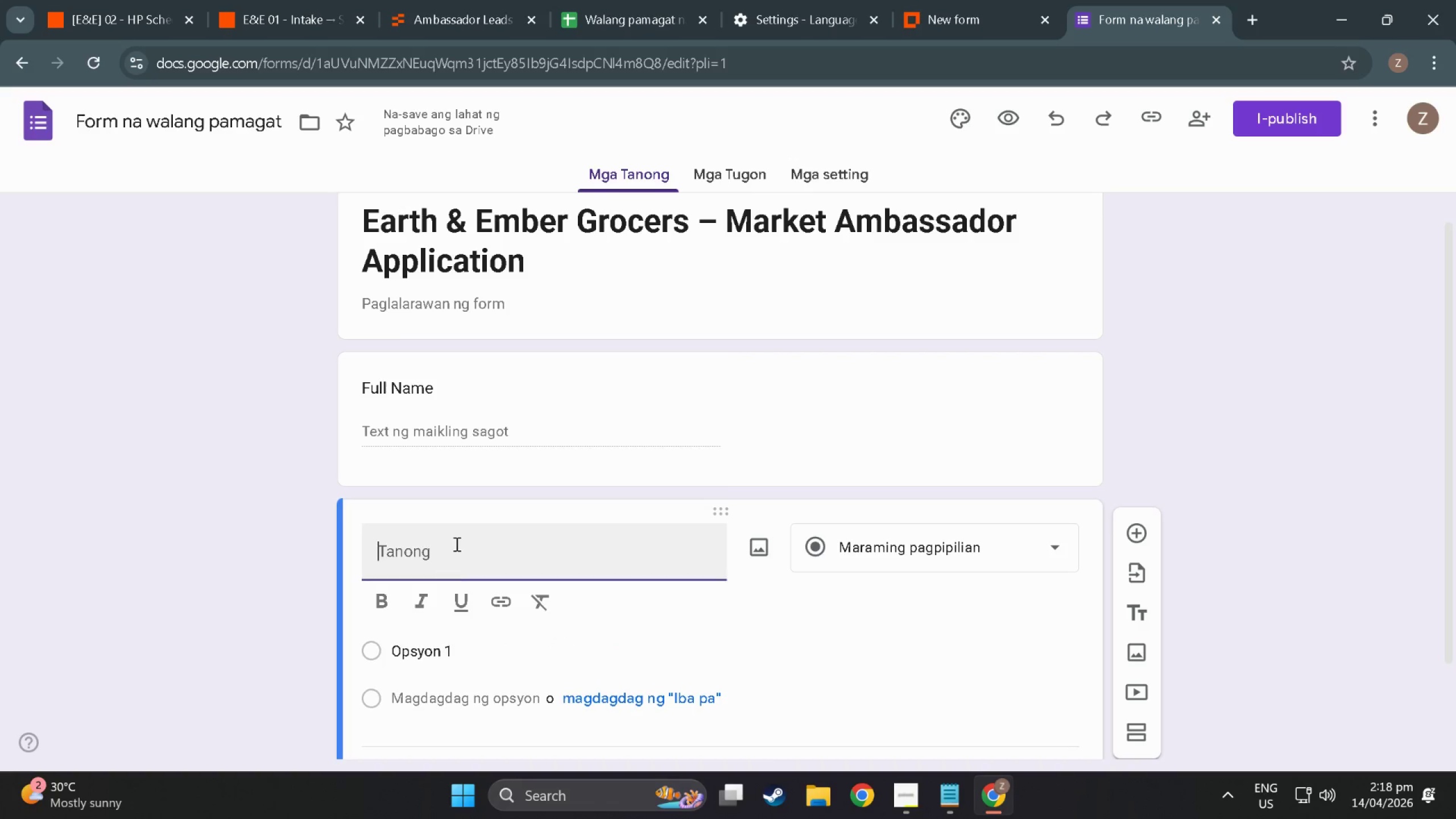 
type(Email Address)
 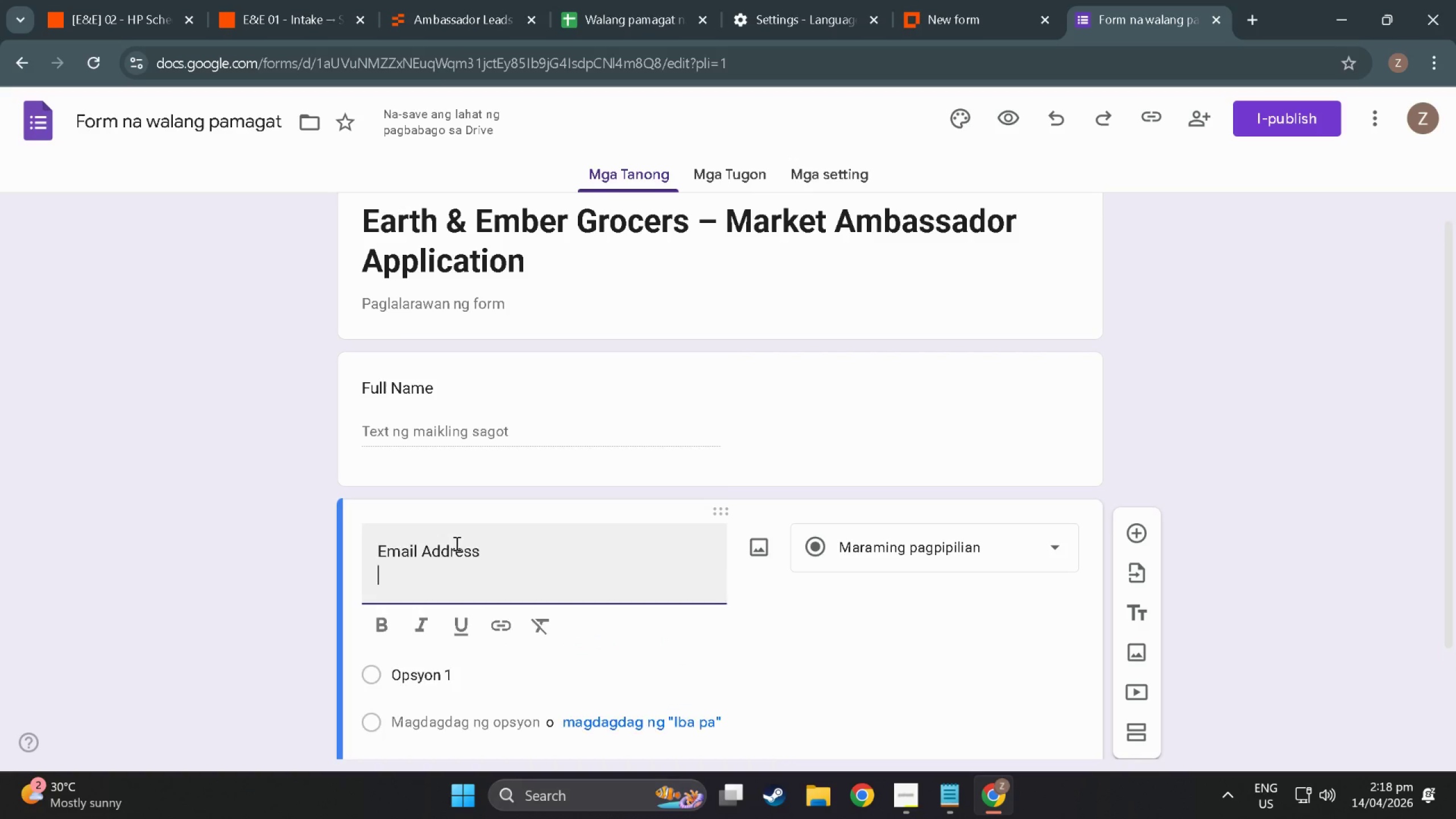 
key(Enter)
 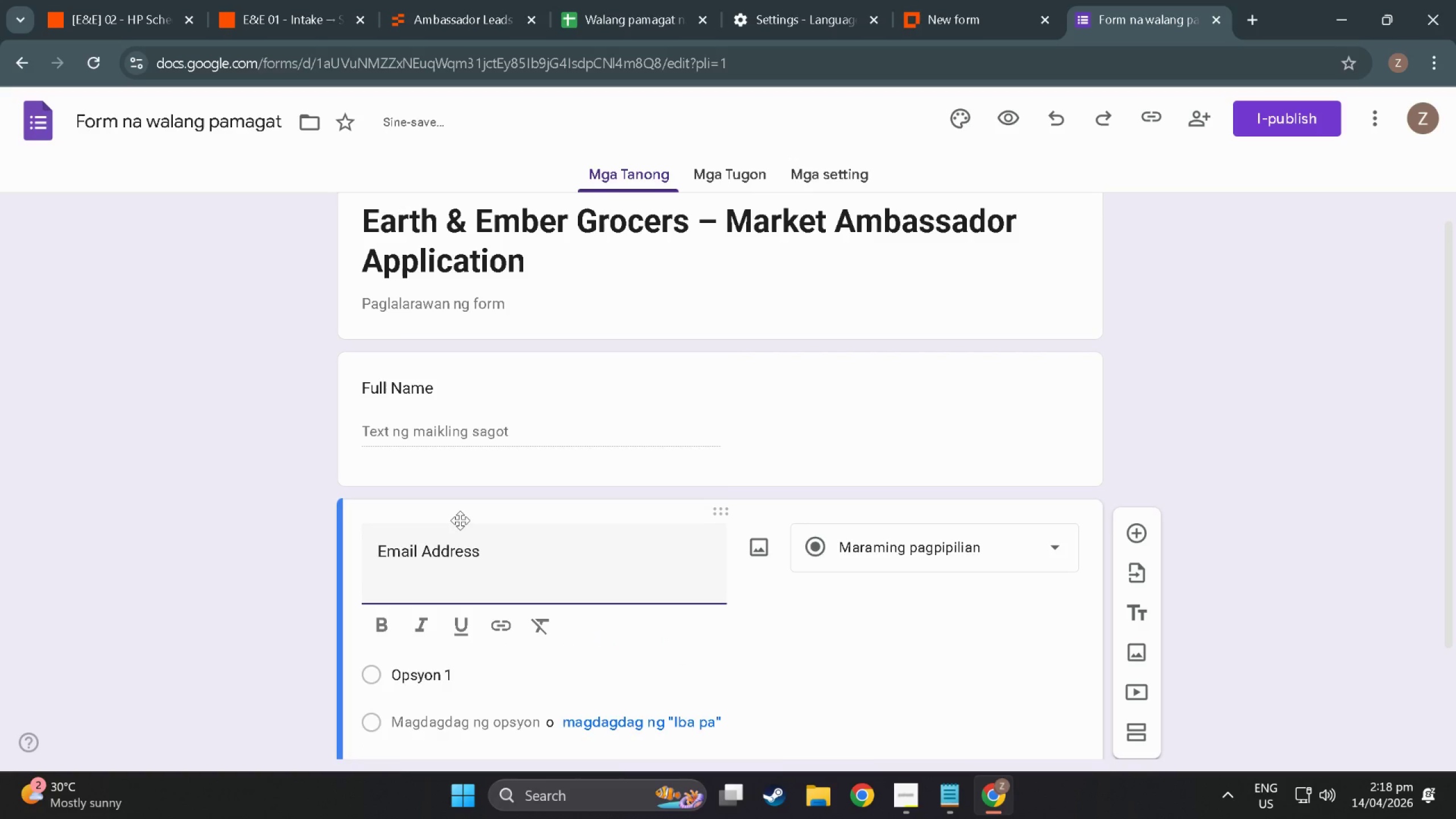 
key(Backspace)
 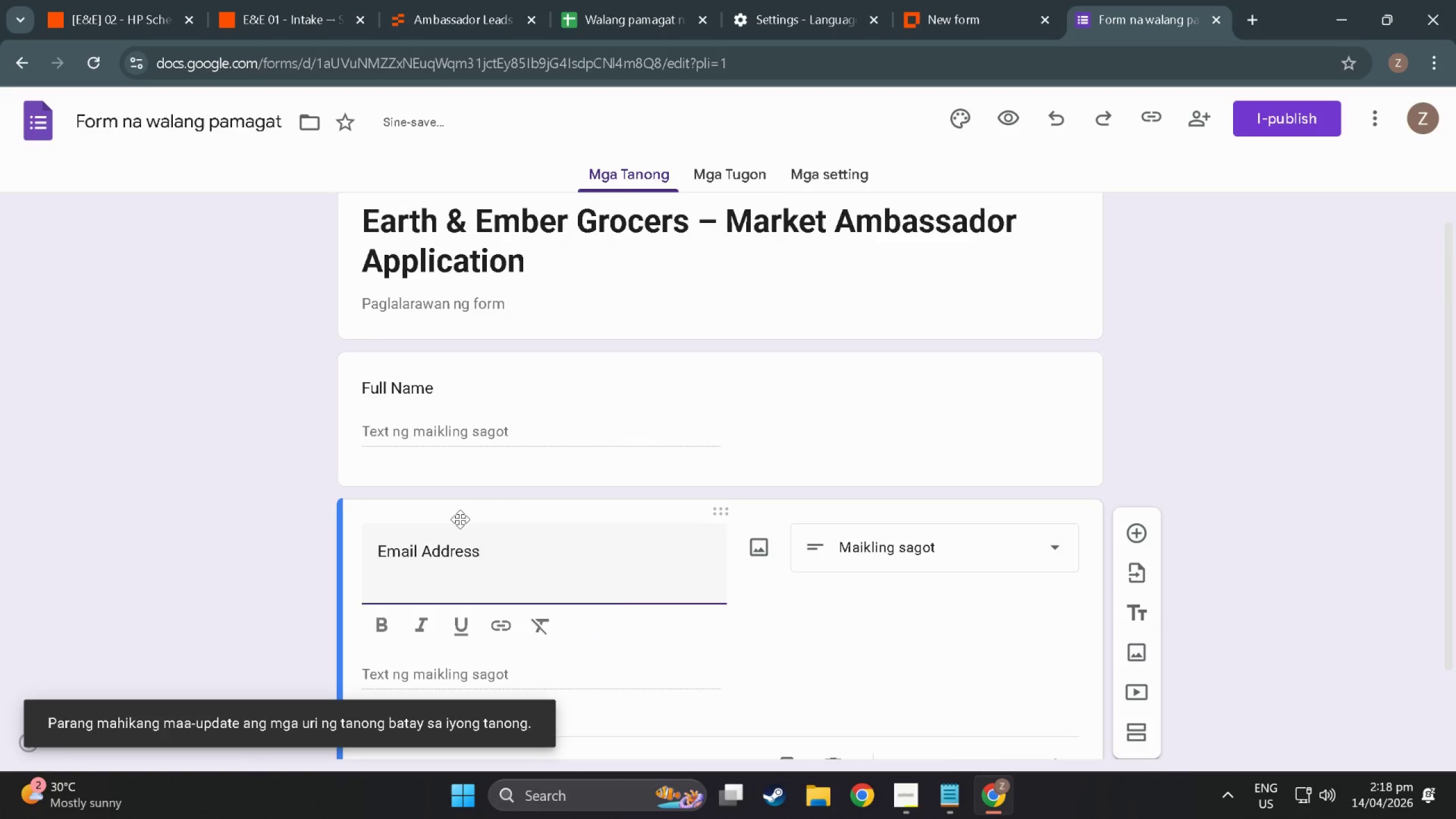 
scroll: coordinate [461, 519], scroll_direction: down, amount: 3.0
 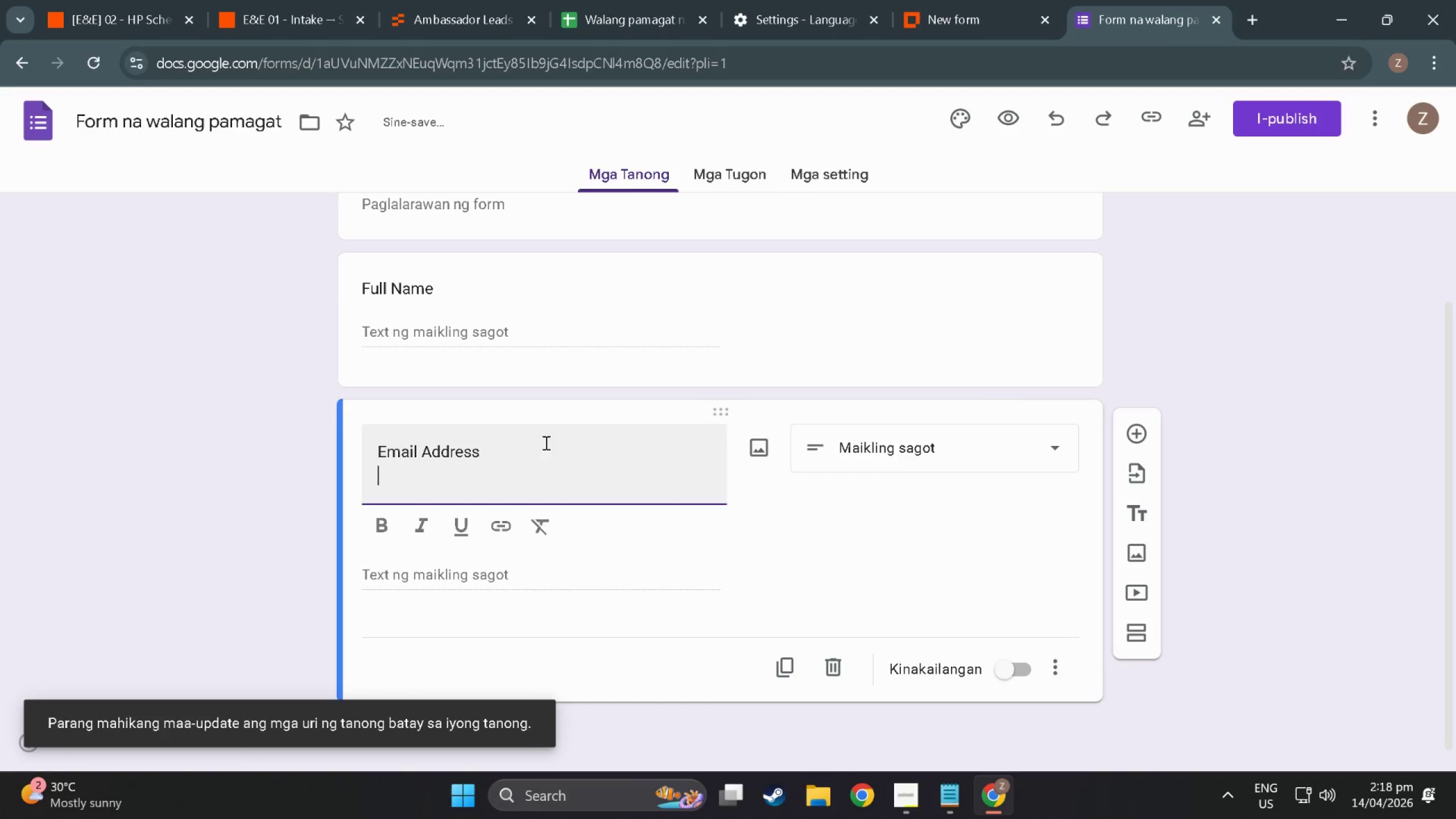 
key(Backspace)
 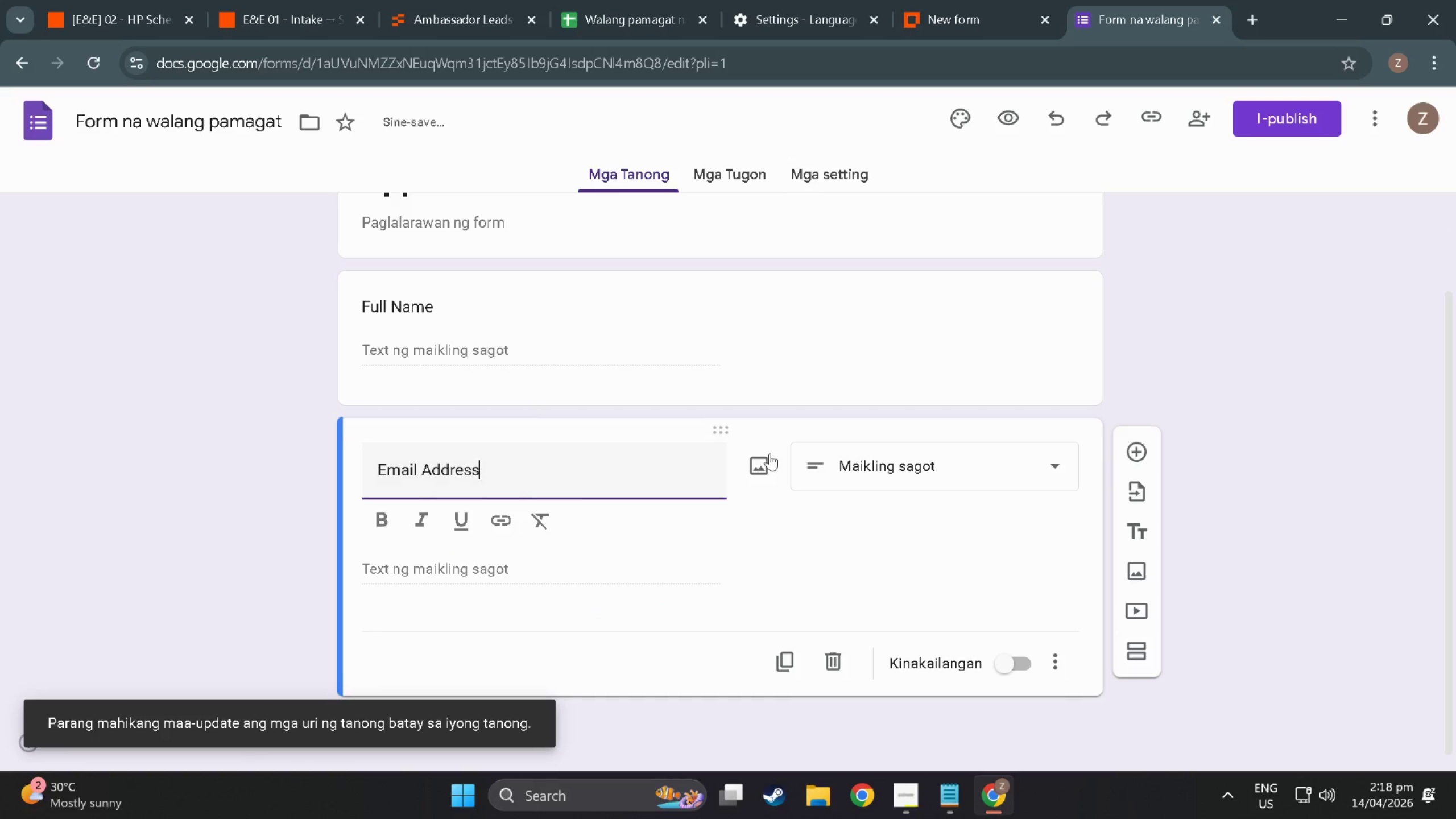 
left_click([852, 454])
 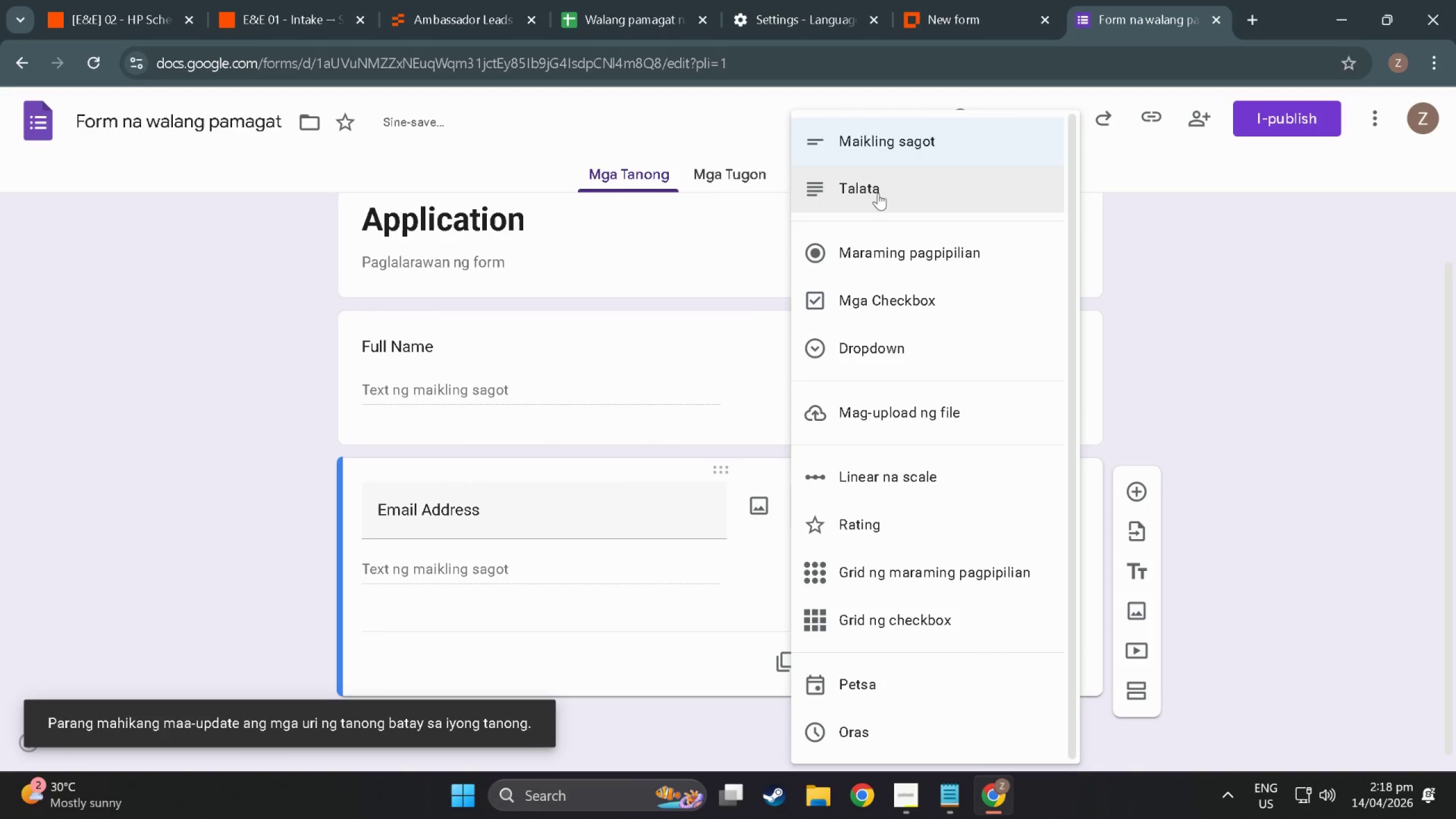 
scroll: coordinate [858, 612], scroll_direction: down, amount: 3.0
 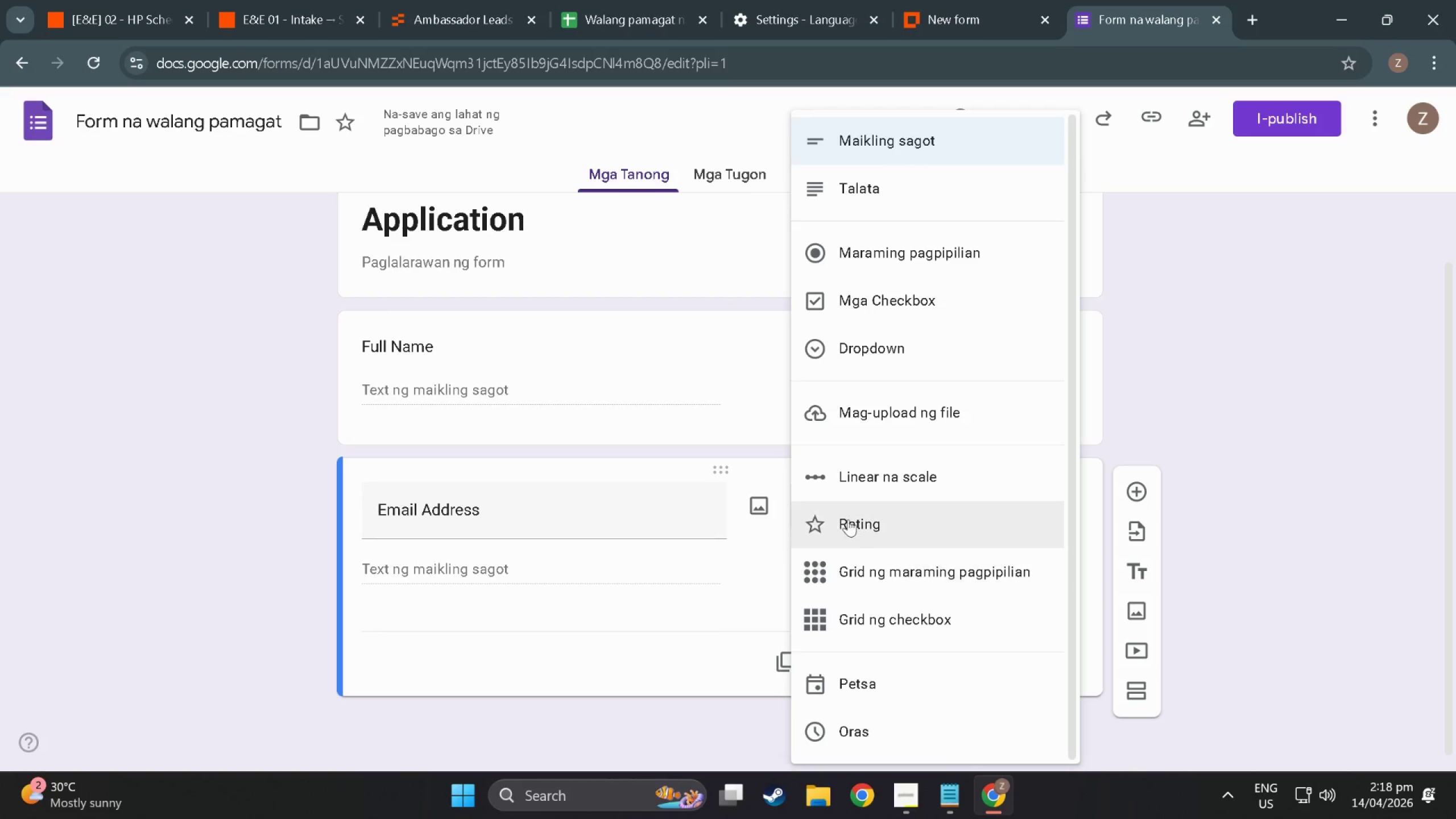 
wait(7.93)
 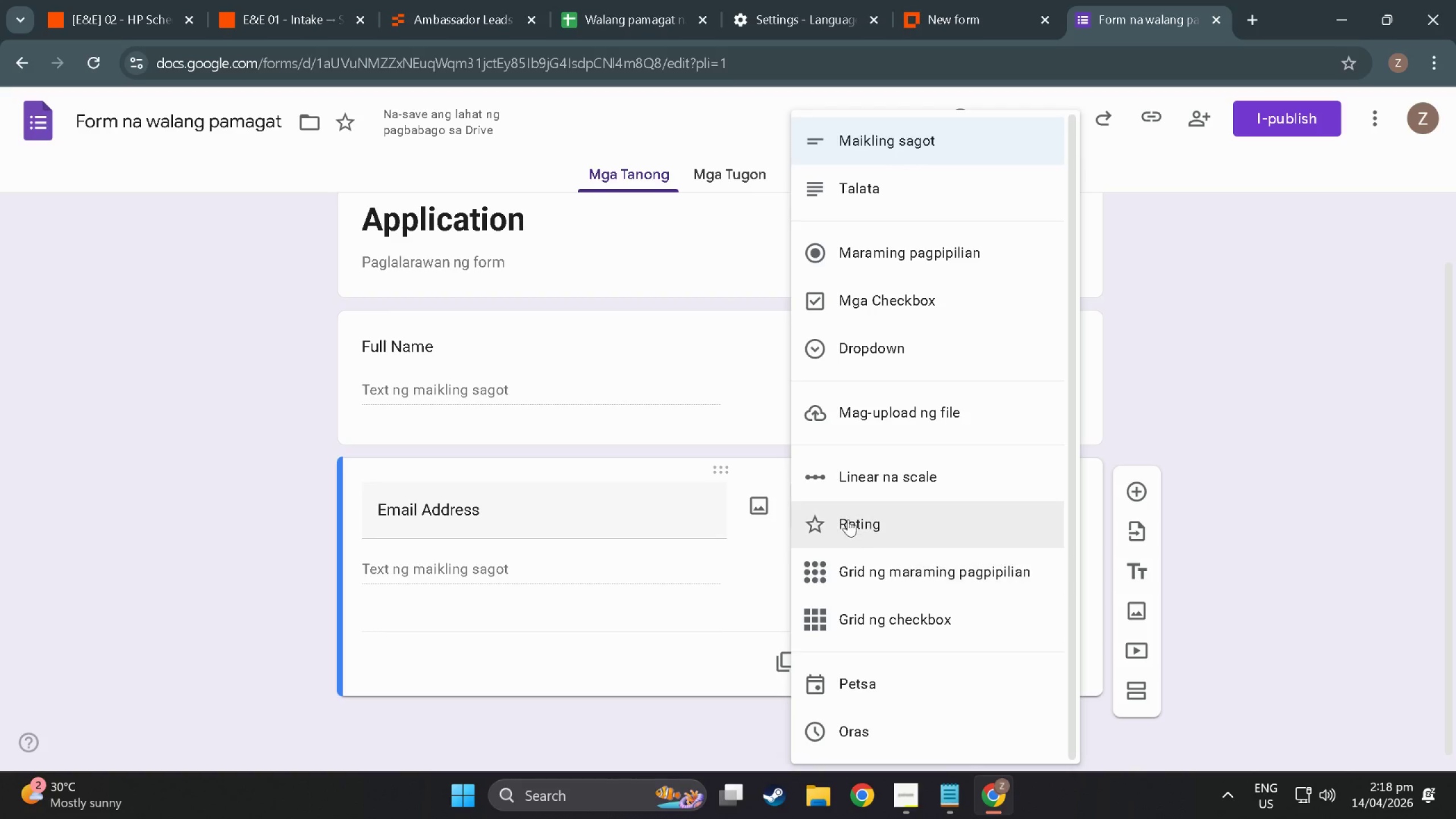 
left_click([677, 392])
 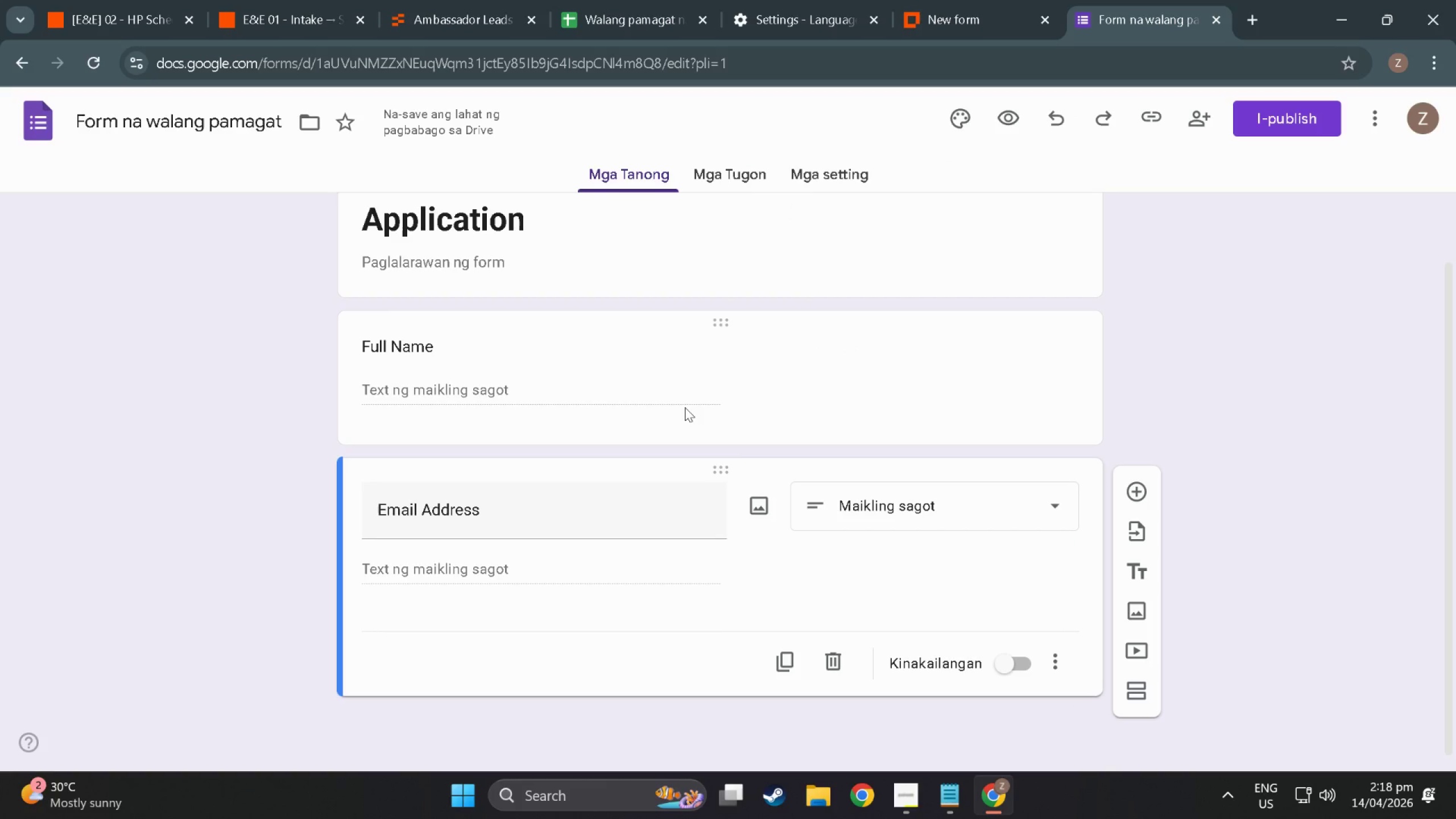 
mouse_move([750, 505])
 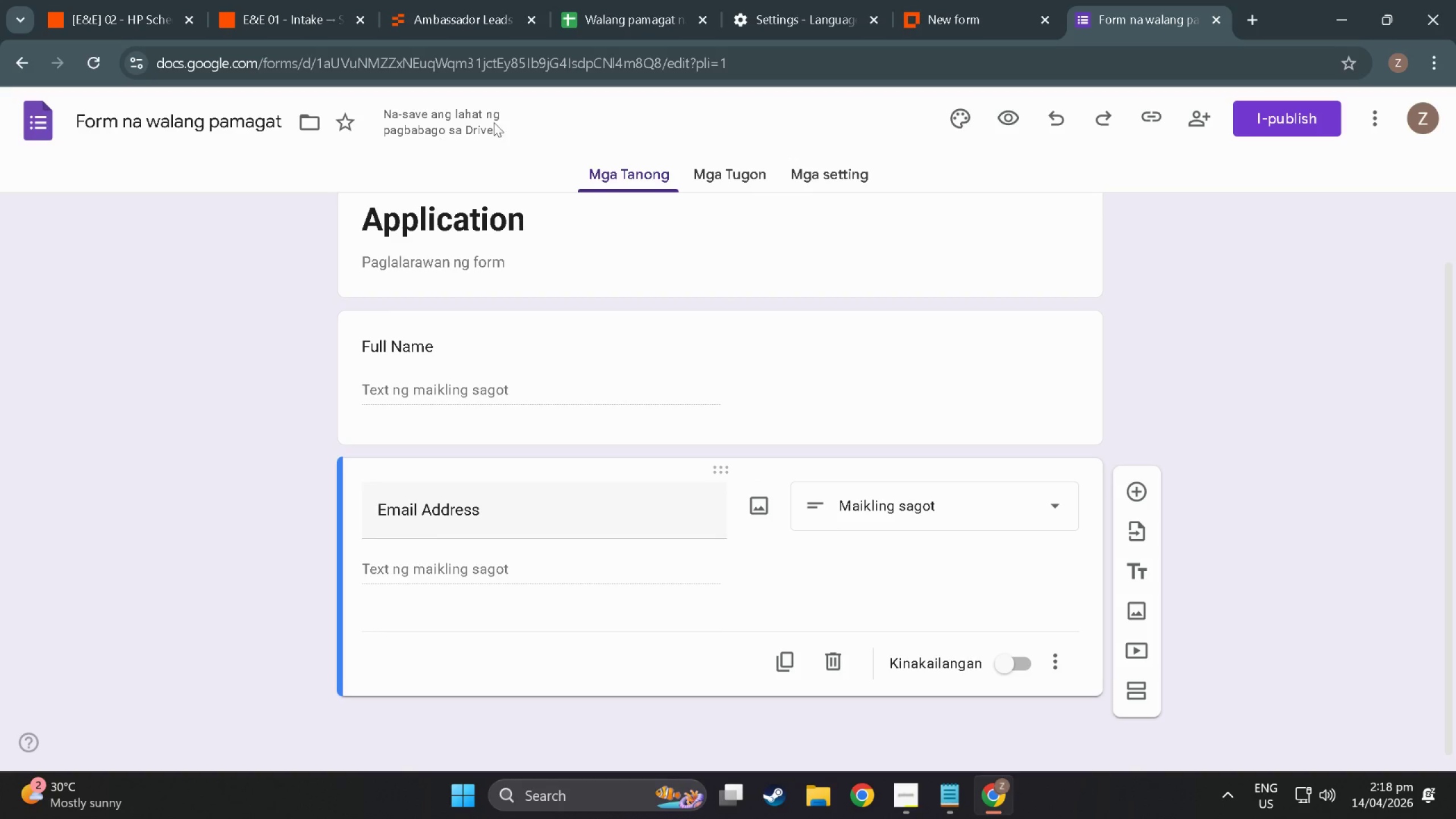 
wait(9.73)
 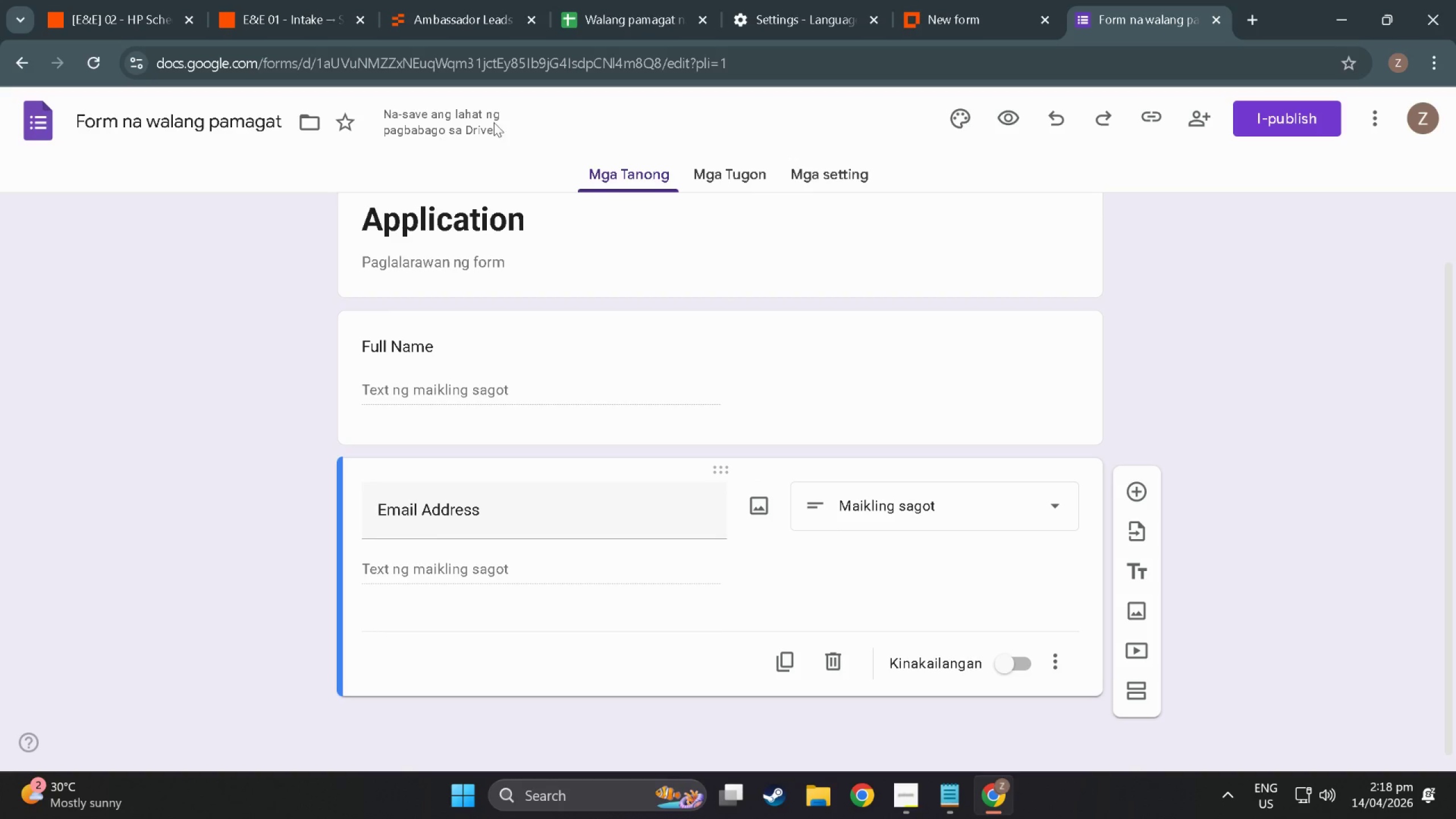 
mouse_move([856, 27])
 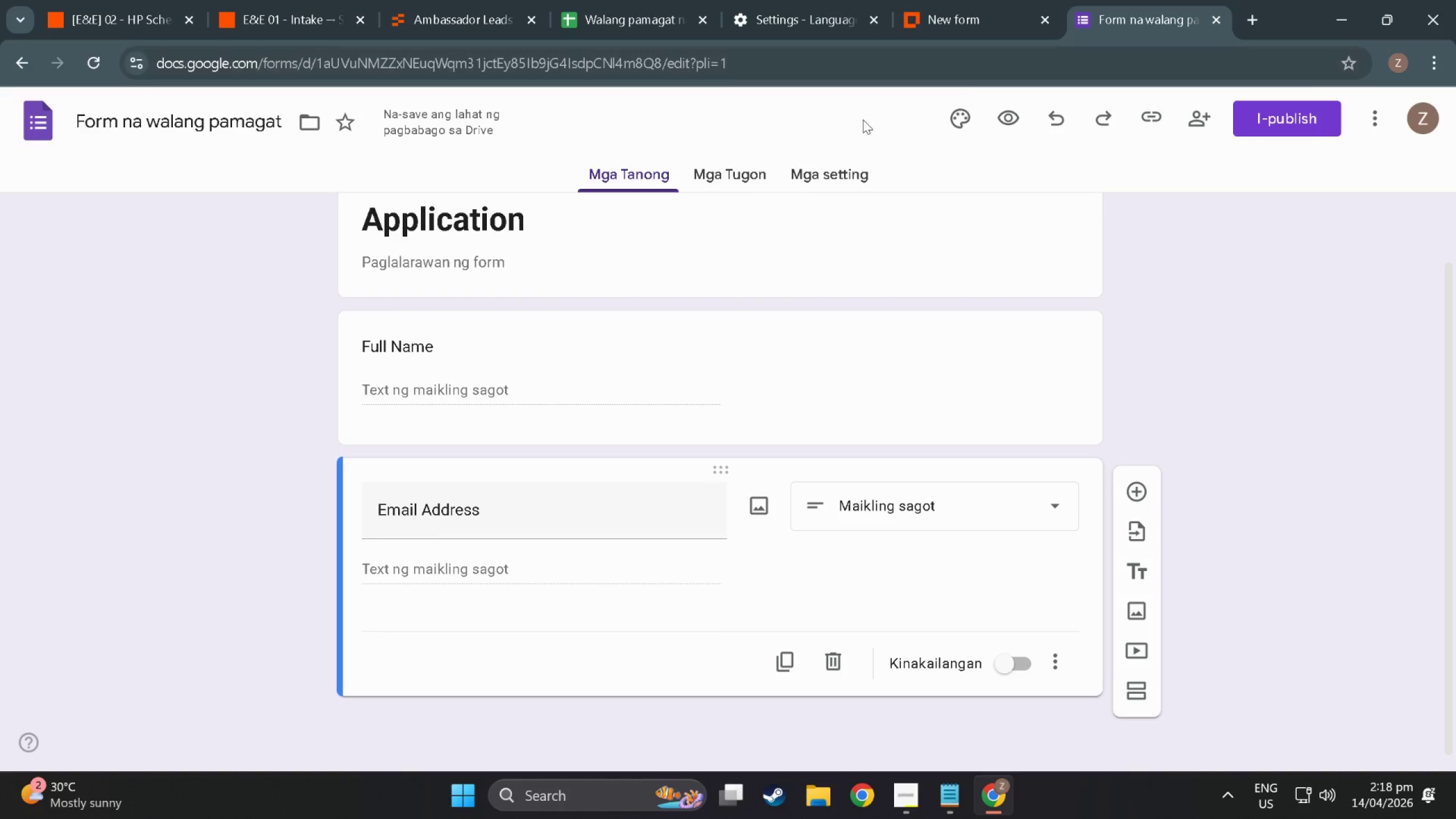 
scroll: coordinate [614, 580], scroll_direction: down, amount: 6.0
 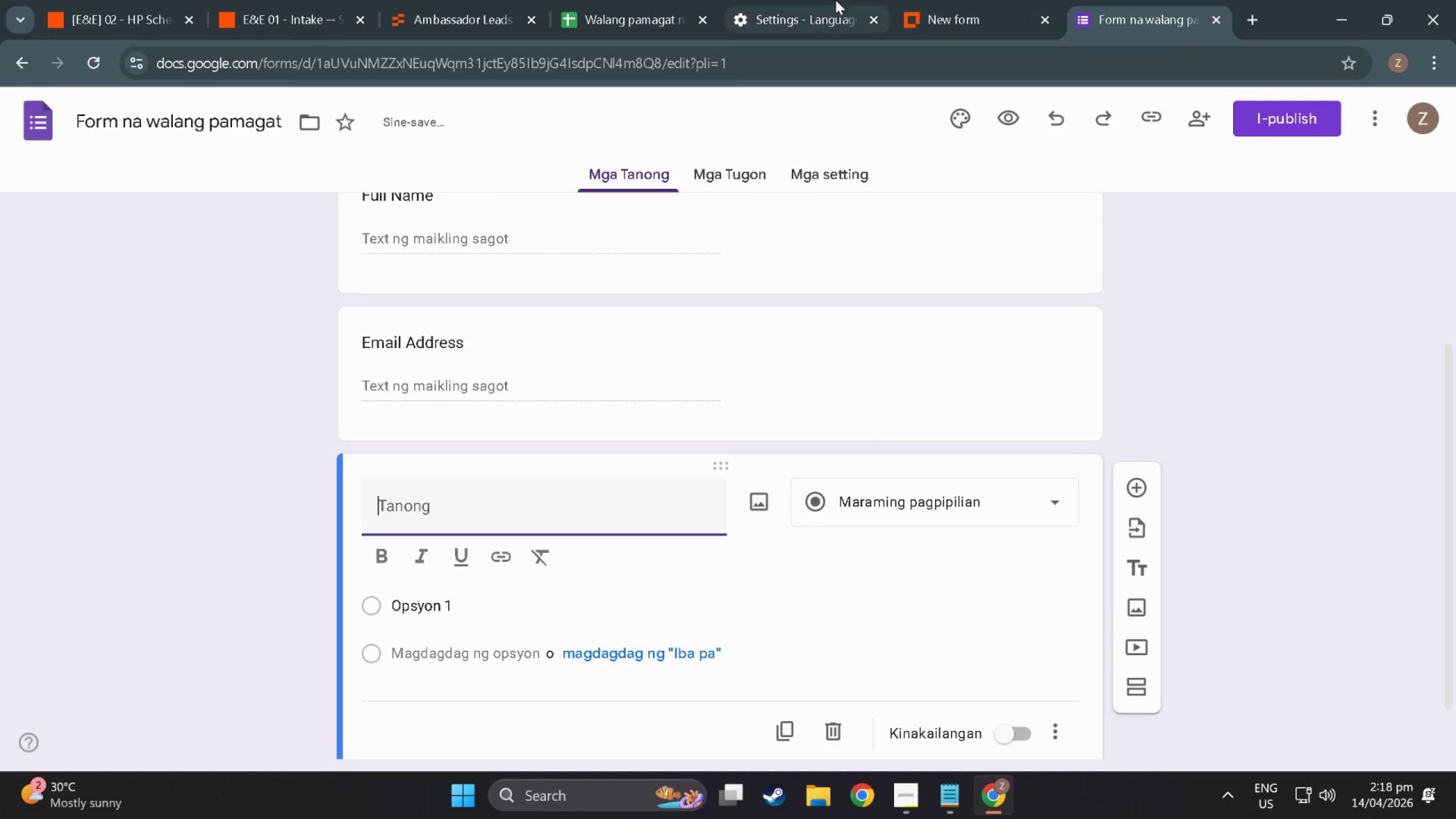 
left_click([835, 0])
 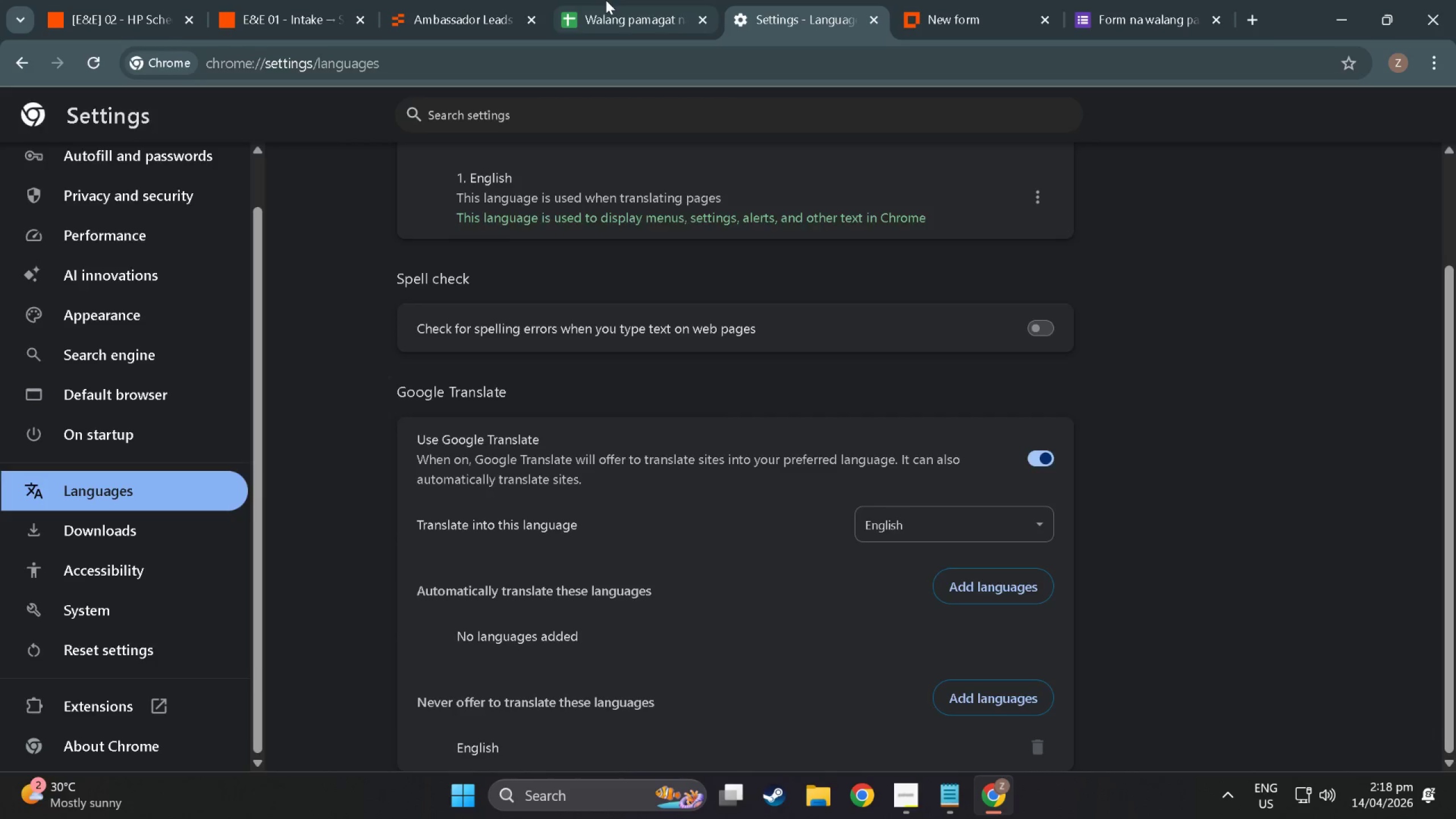 
left_click([606, 0])
 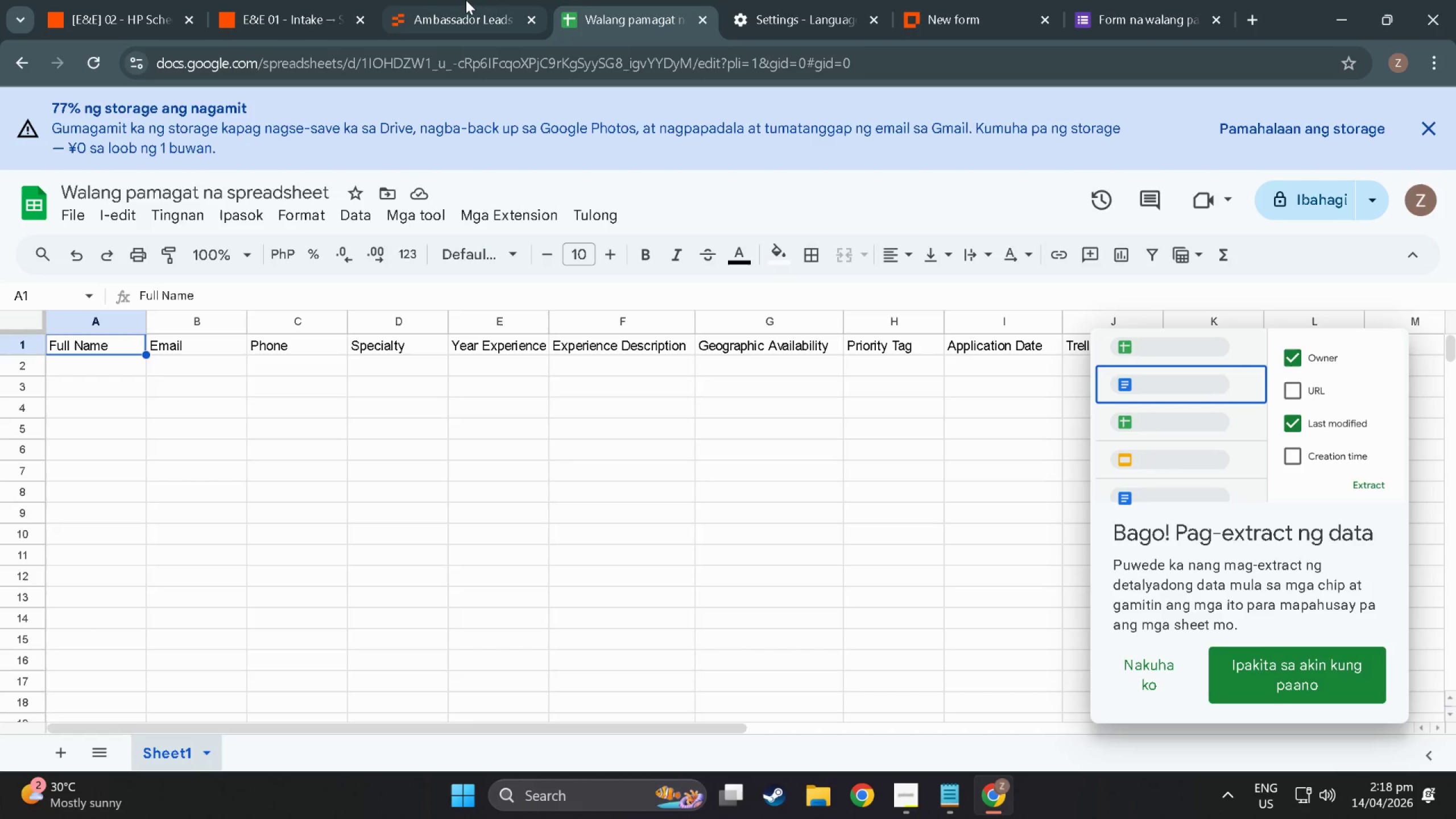 
left_click([466, 0])
 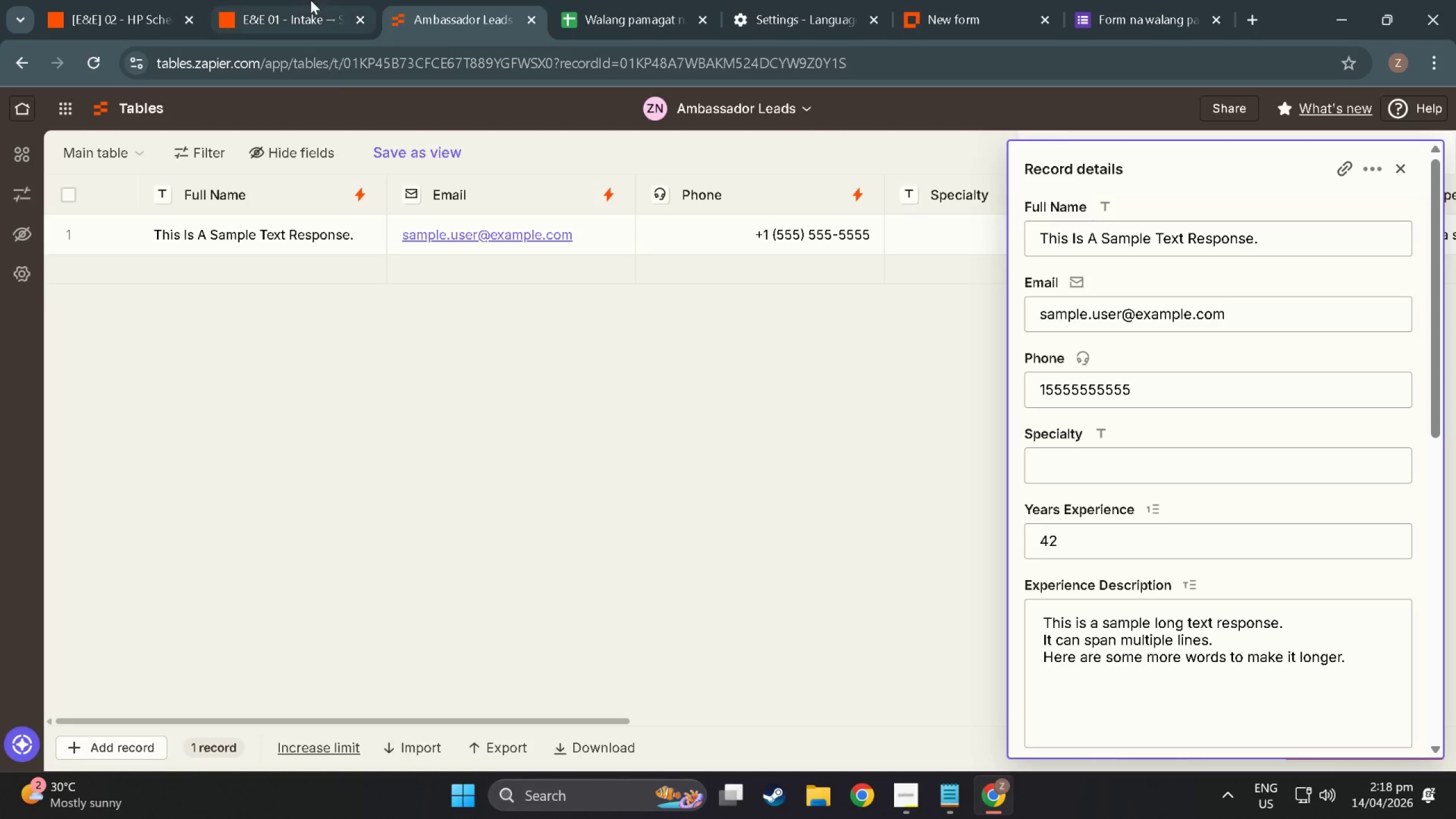 
left_click([270, 0])
 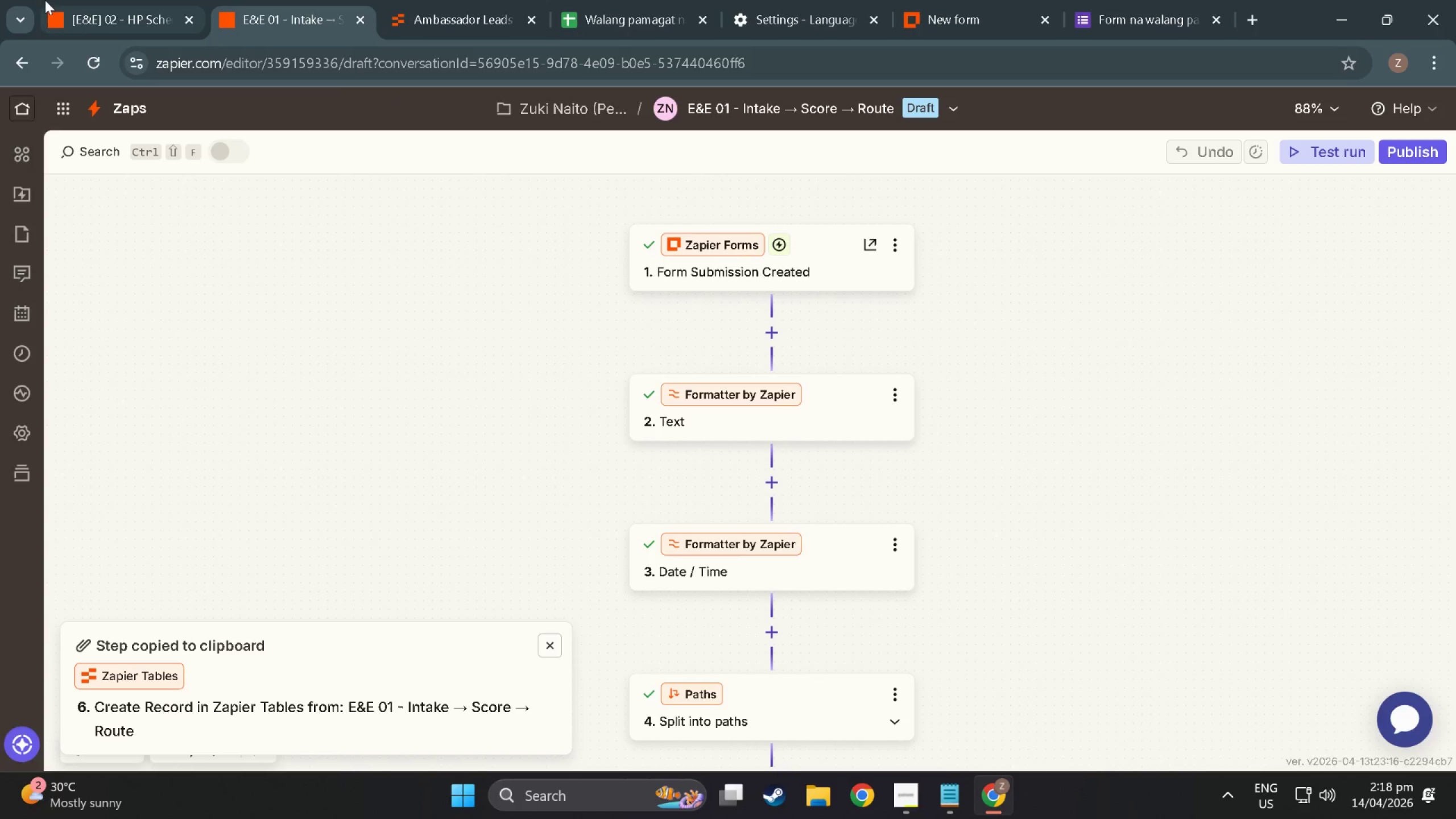 
left_click([110, 3])
 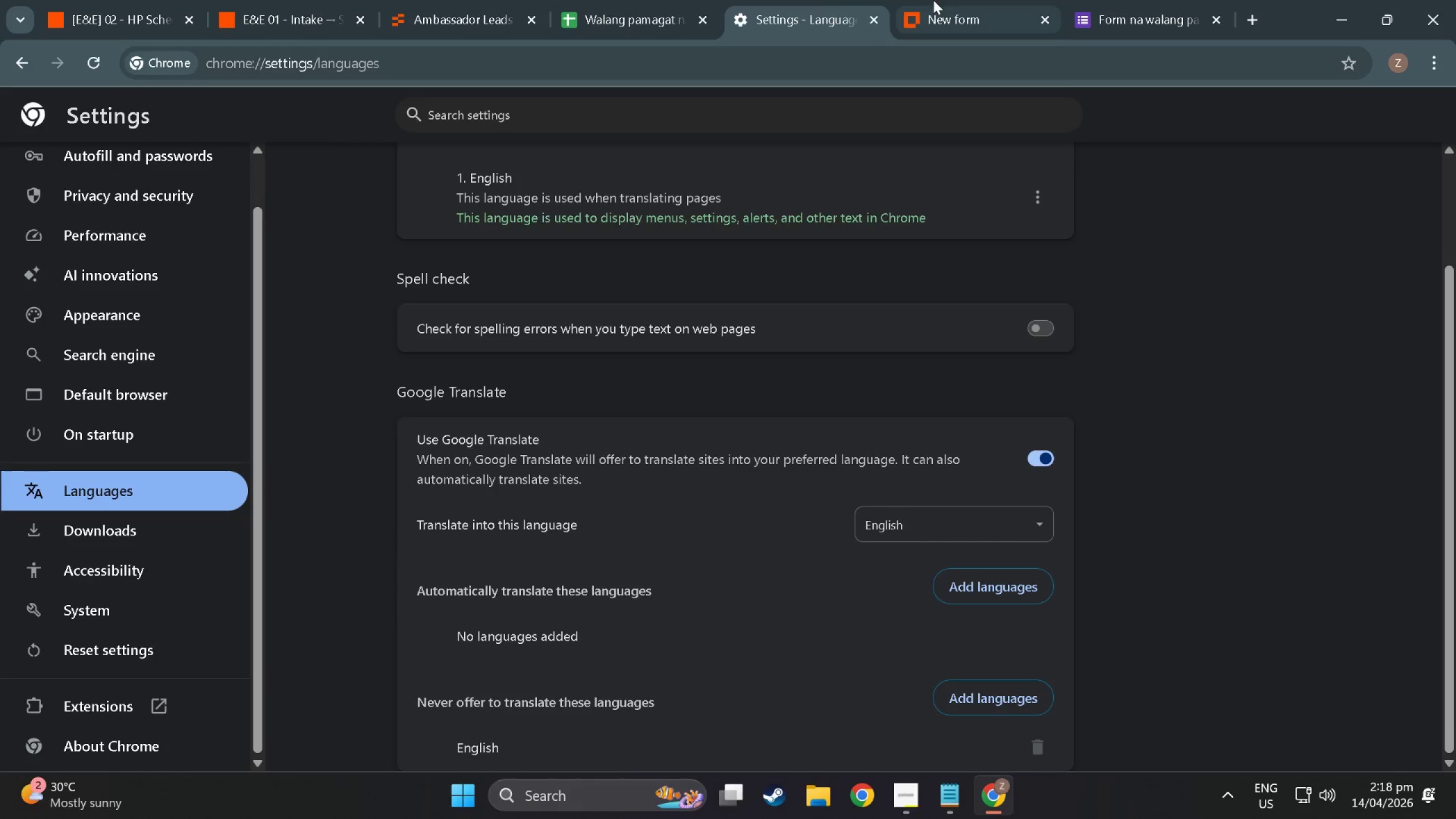 
double_click([979, 0])
 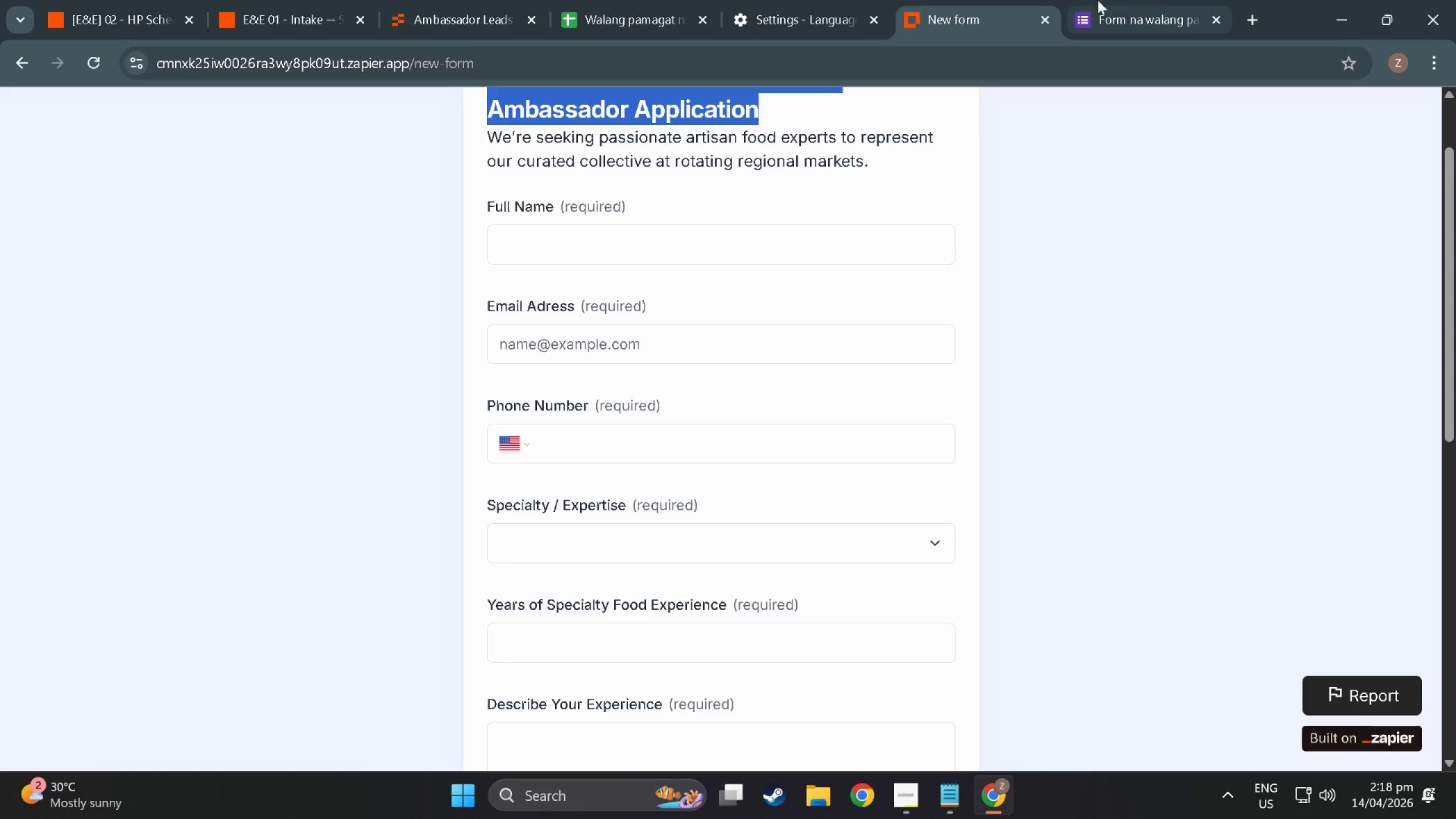 
left_click([1126, 0])
 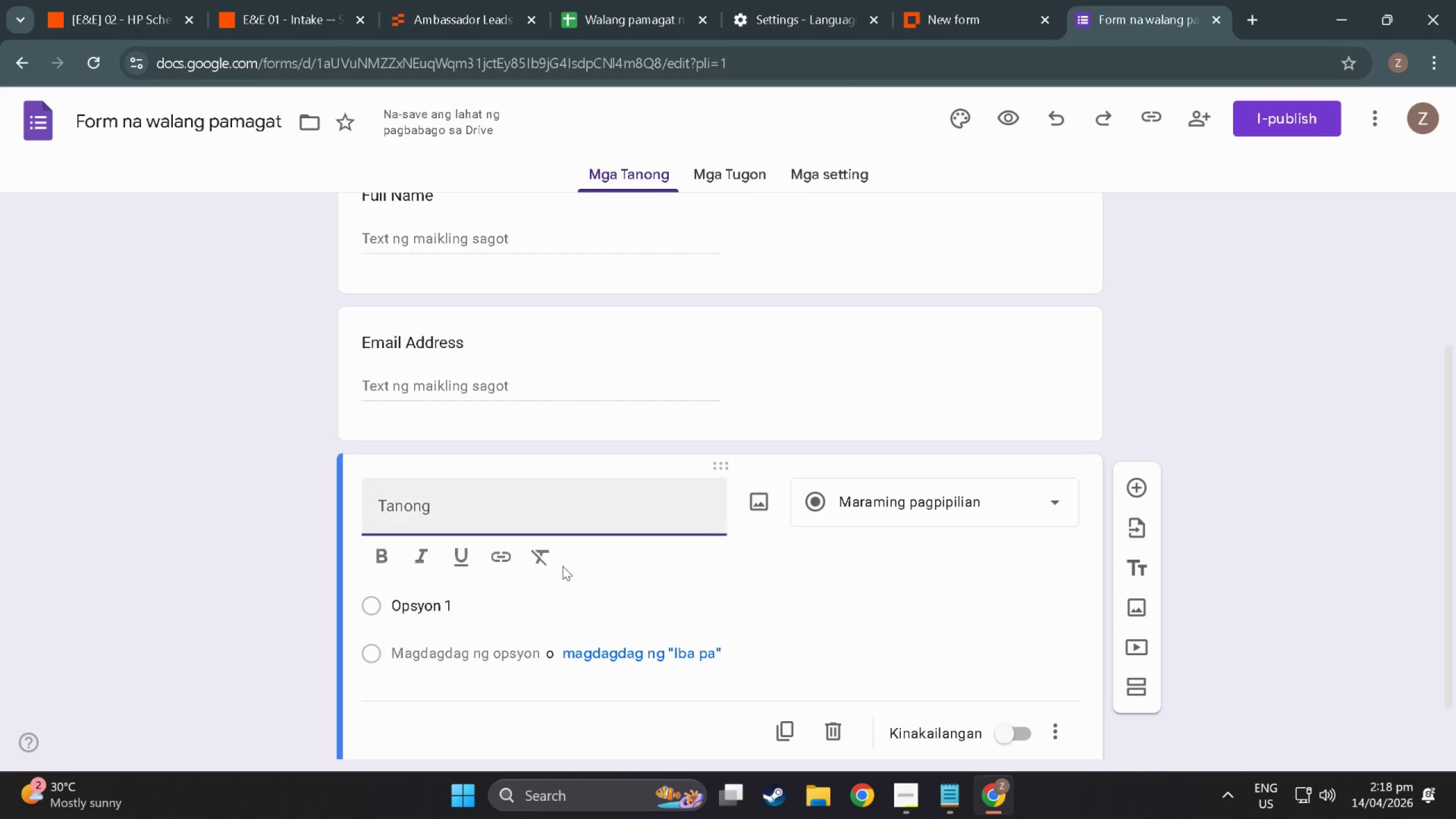 
scroll: coordinate [560, 569], scroll_direction: up, amount: 3.0
 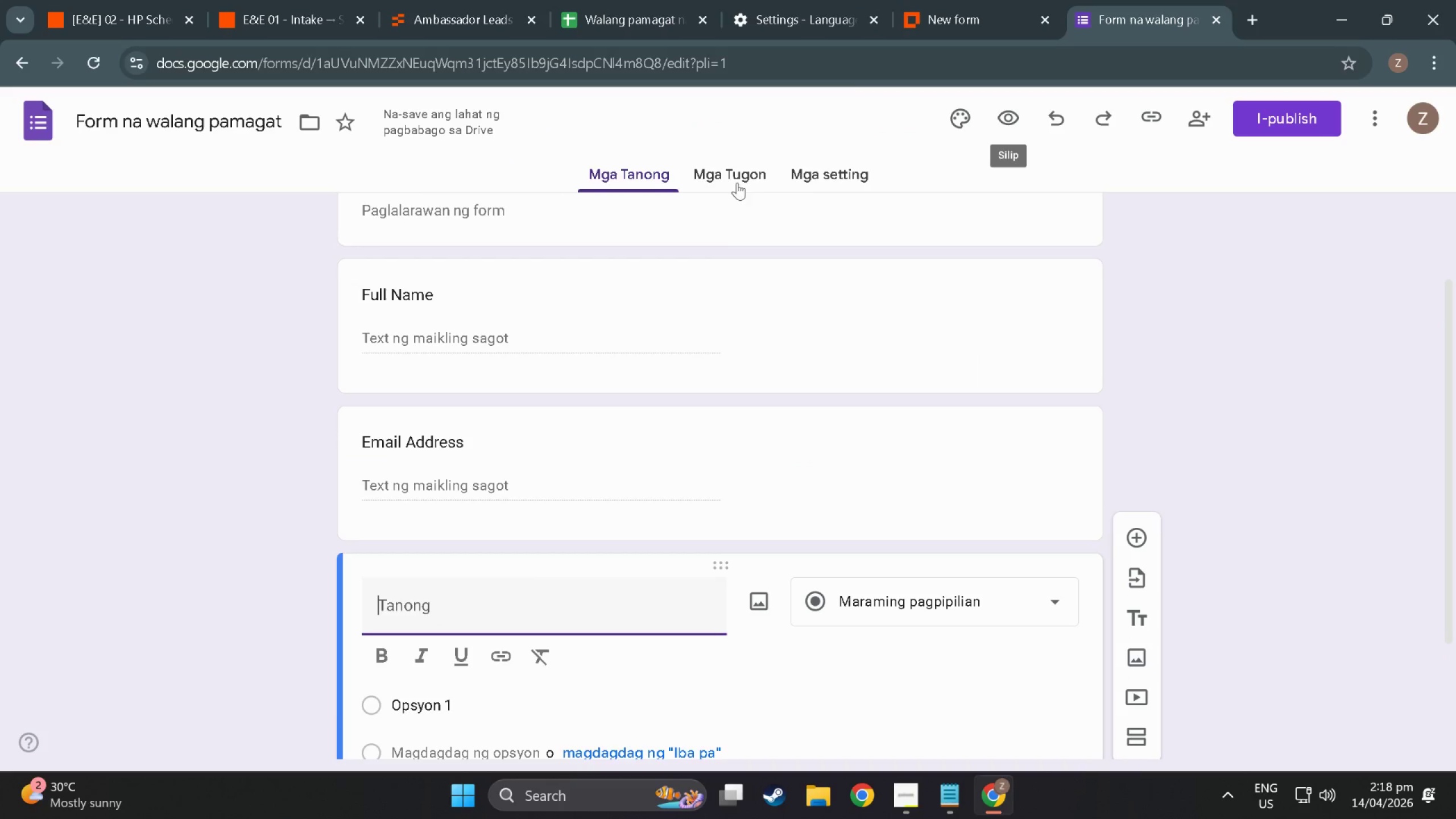 
left_click([849, 171])
 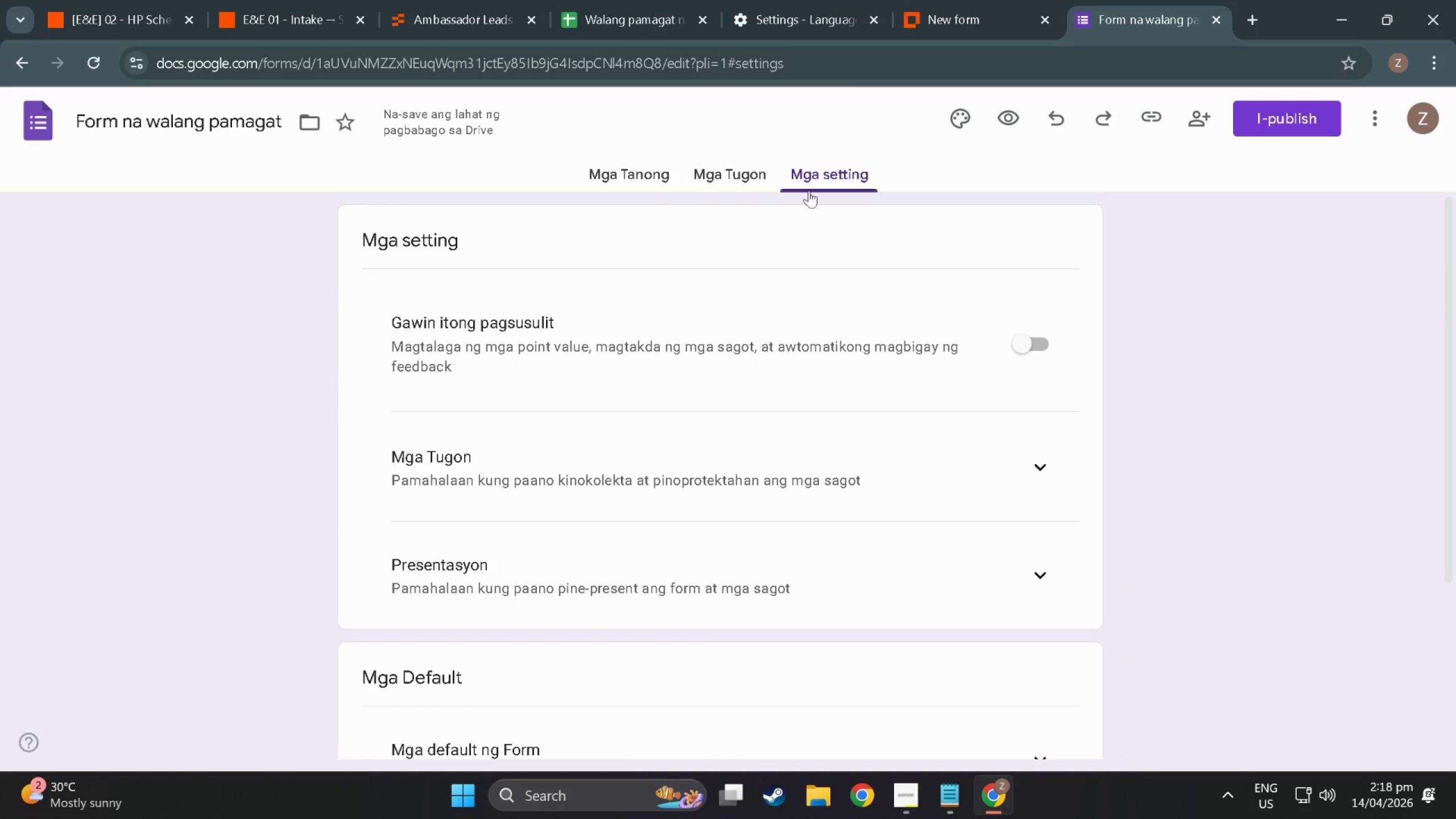 
scroll: coordinate [540, 392], scroll_direction: down, amount: 13.0
 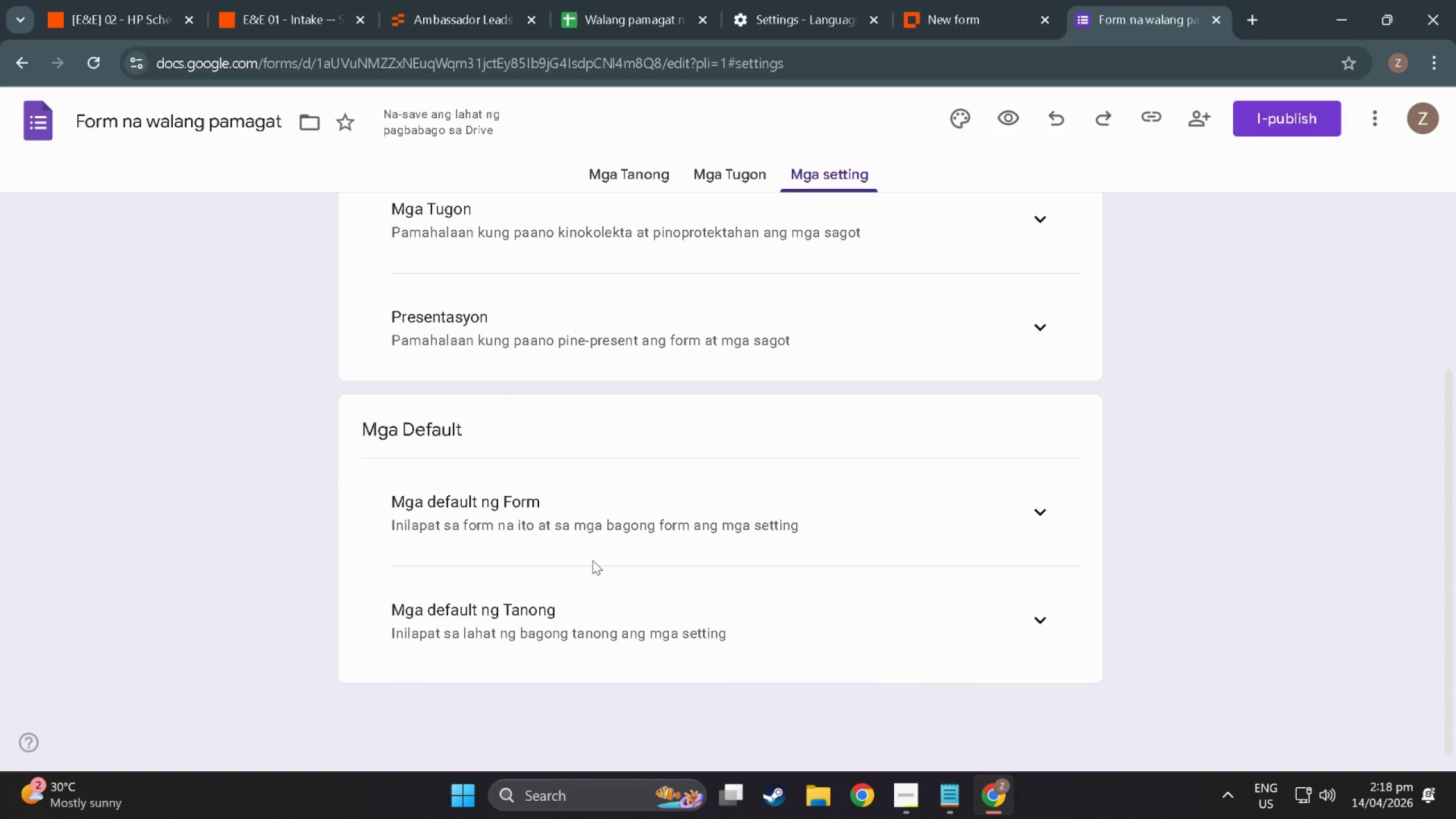 
scroll: coordinate [636, 357], scroll_direction: up, amount: 9.0
 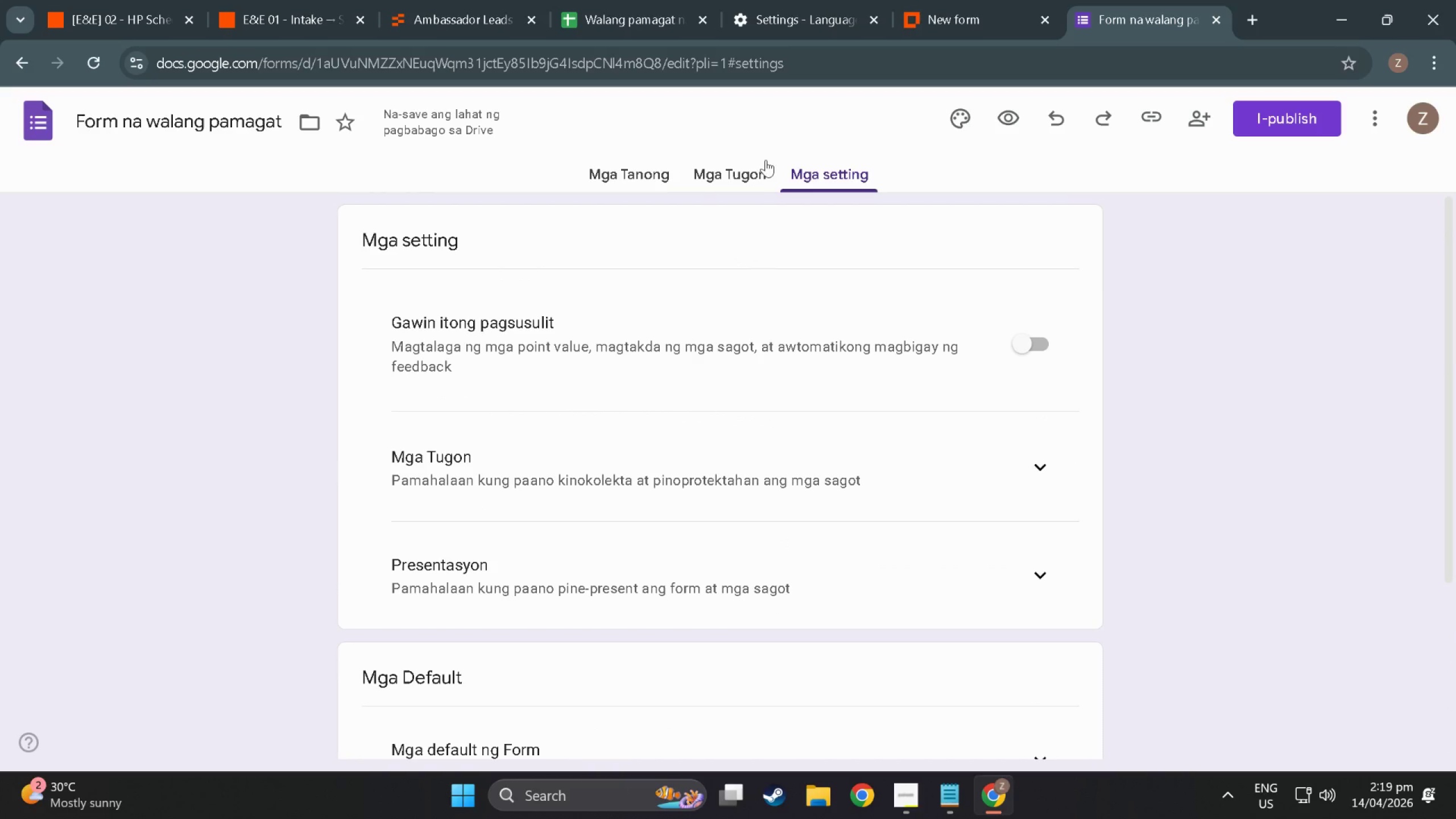 
left_click([741, 191])
 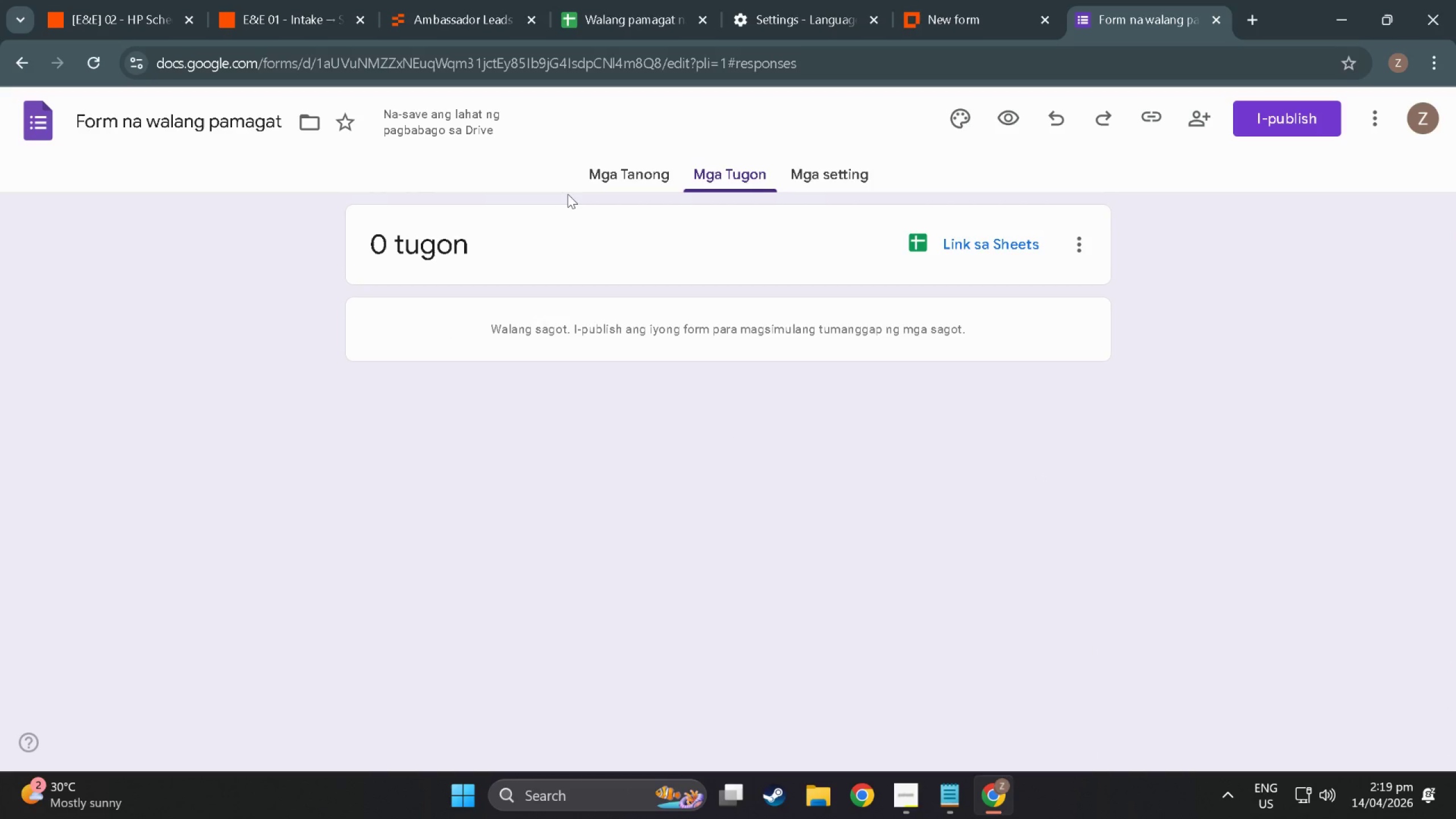 
left_click([577, 191])
 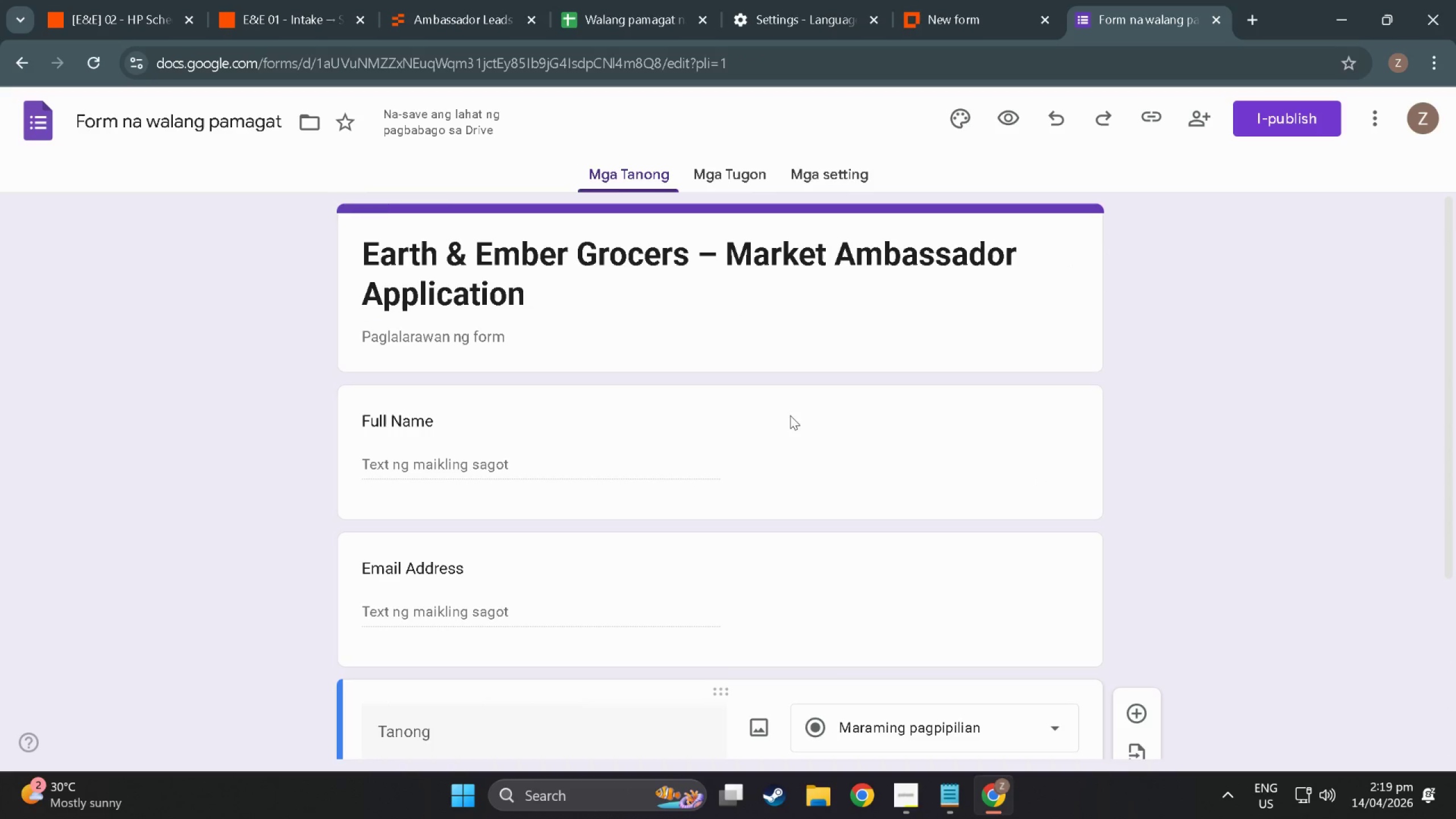 
scroll: coordinate [885, 508], scroll_direction: down, amount: 11.0
 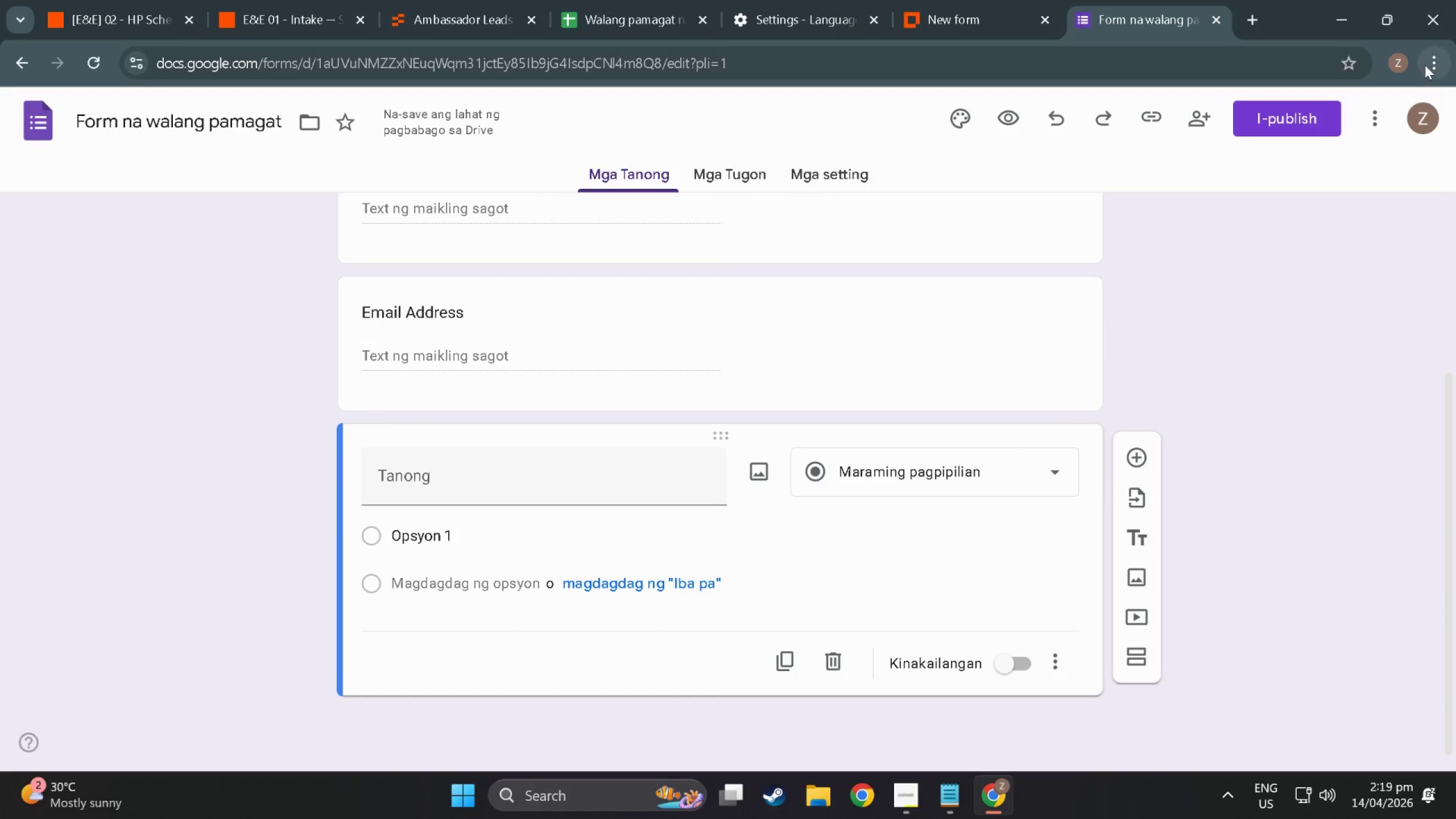 
left_click([1368, 123])
 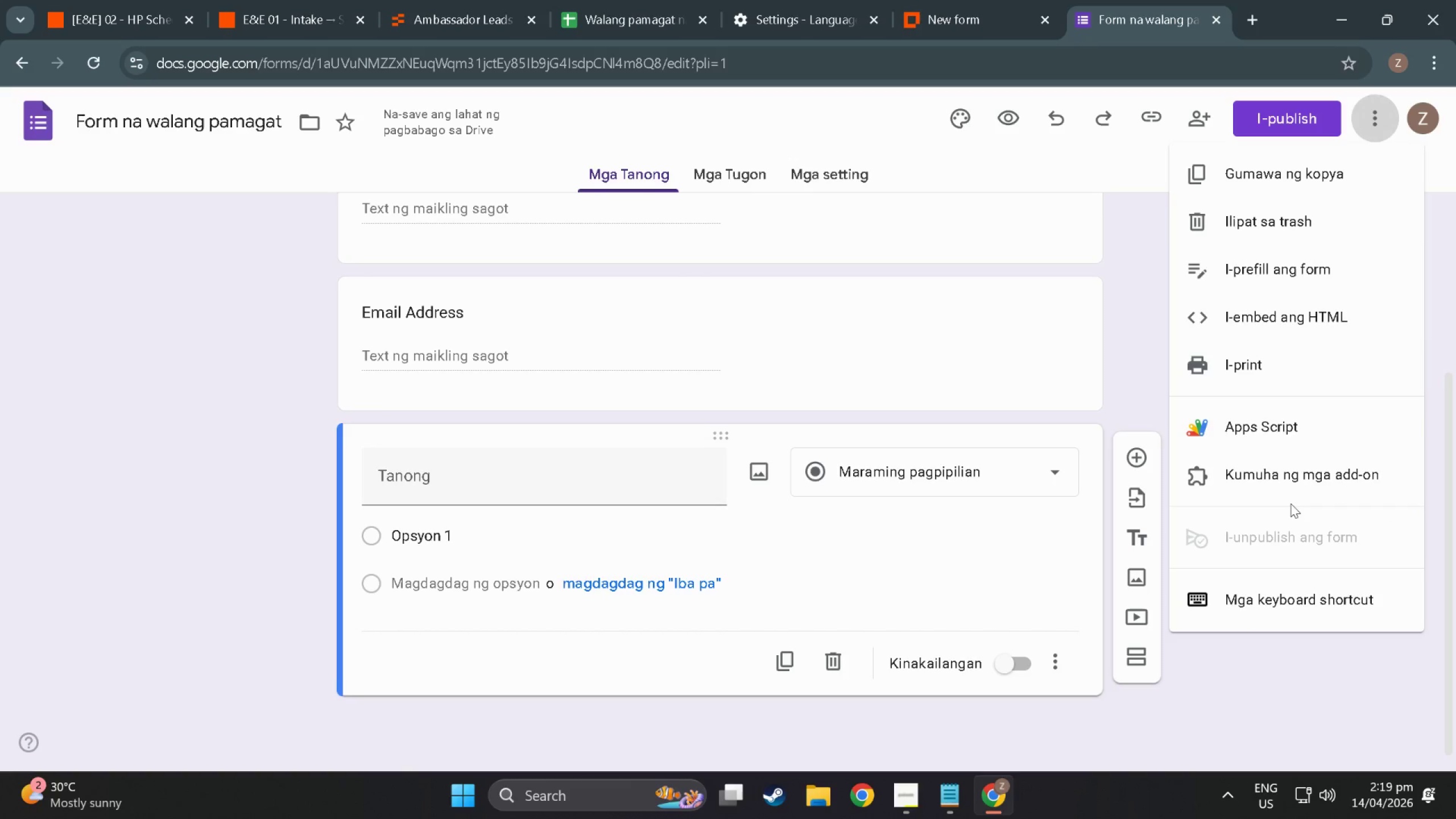 
left_click([1021, 268])
 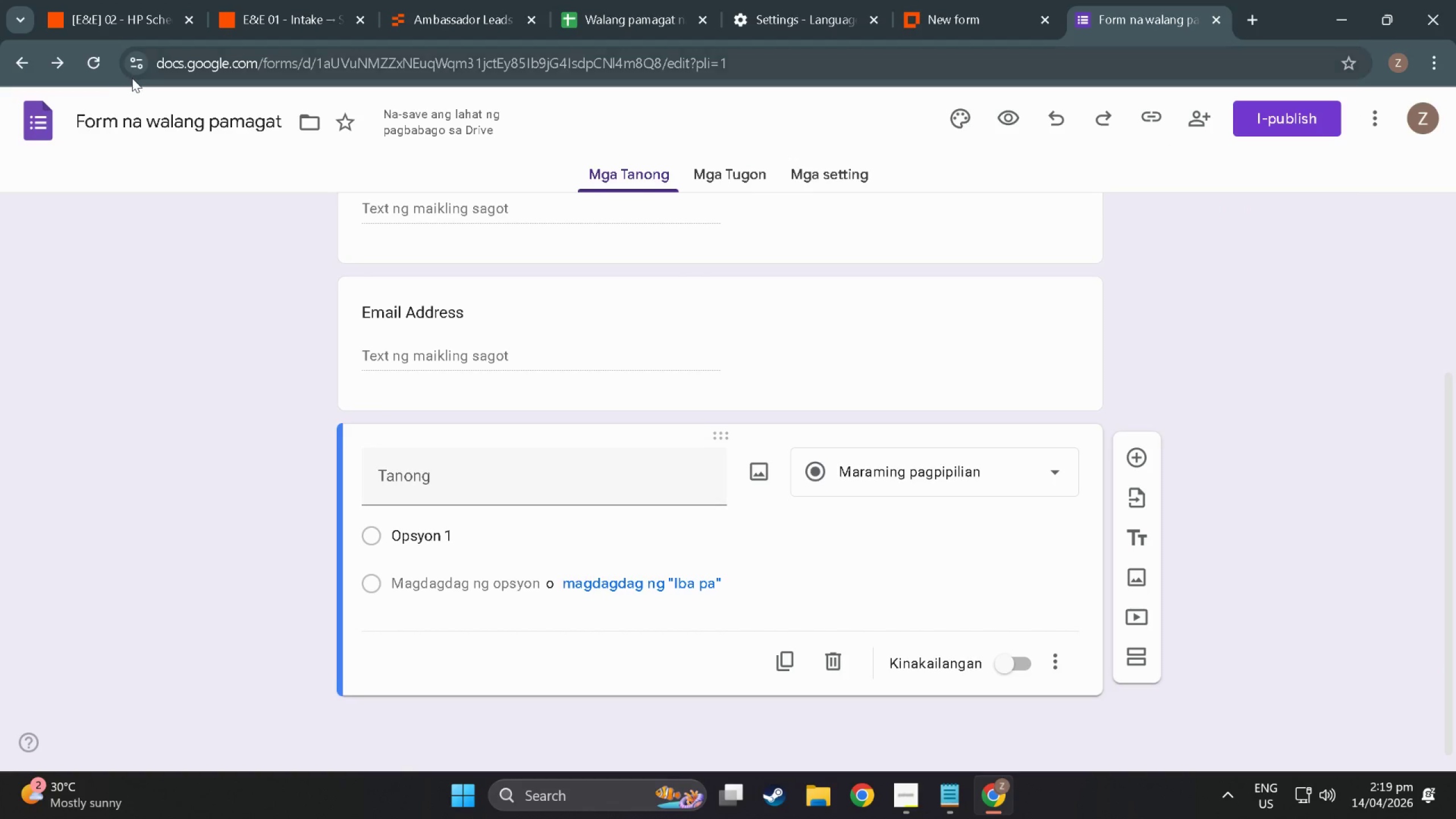 
left_click([139, 71])
 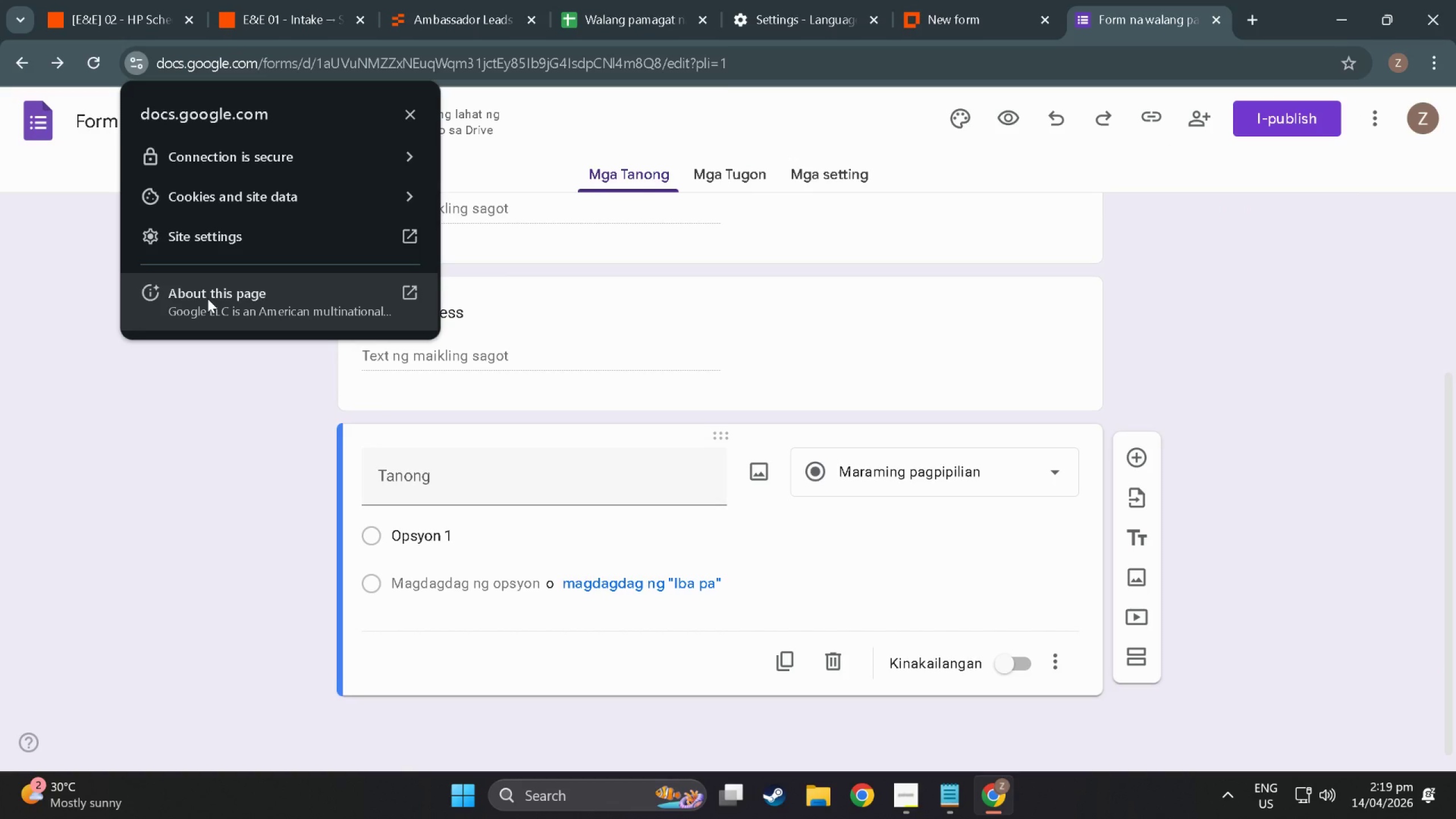 
left_click([208, 299])
 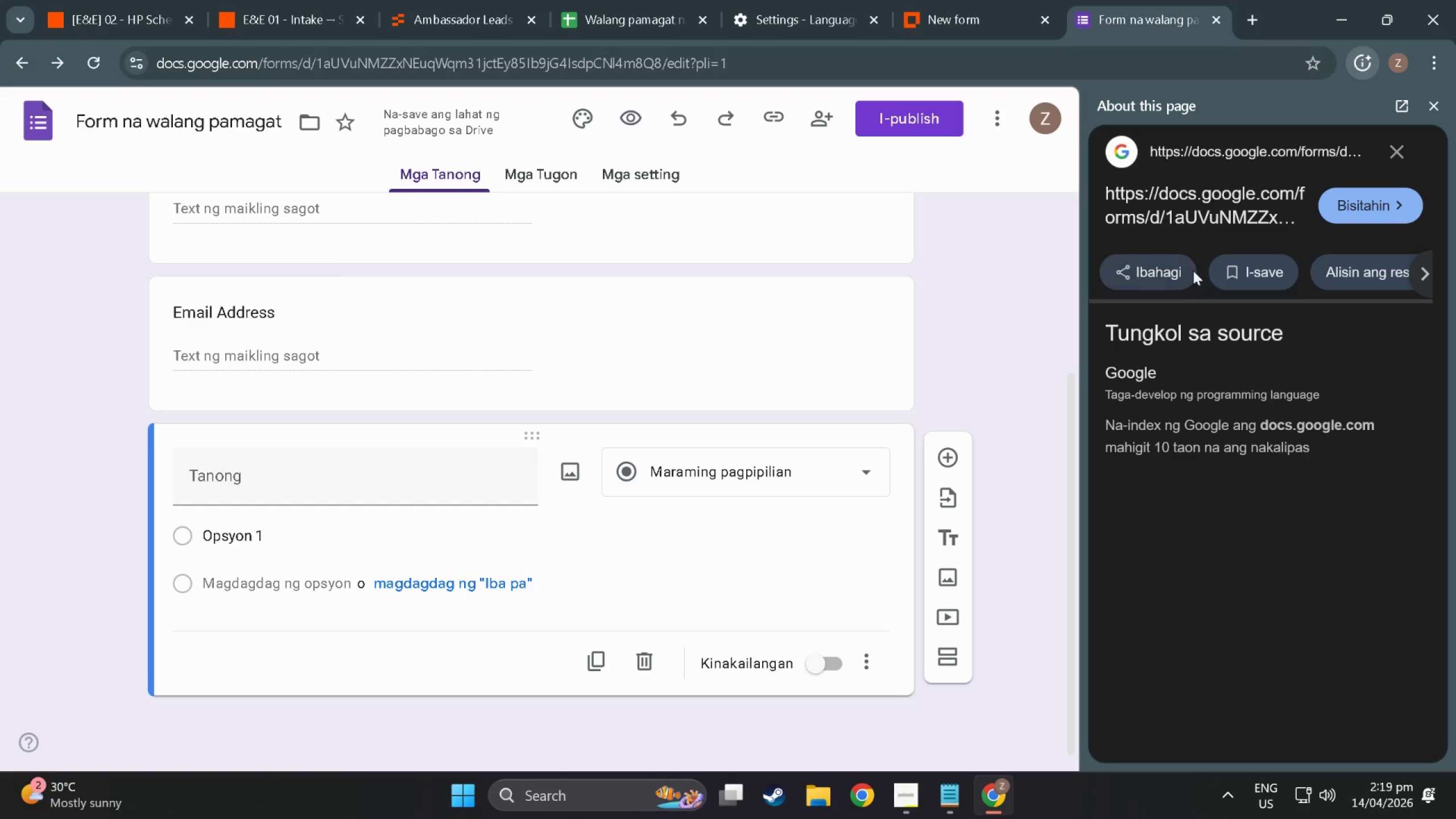 
scroll: coordinate [1322, 258], scroll_direction: down, amount: 2.0
 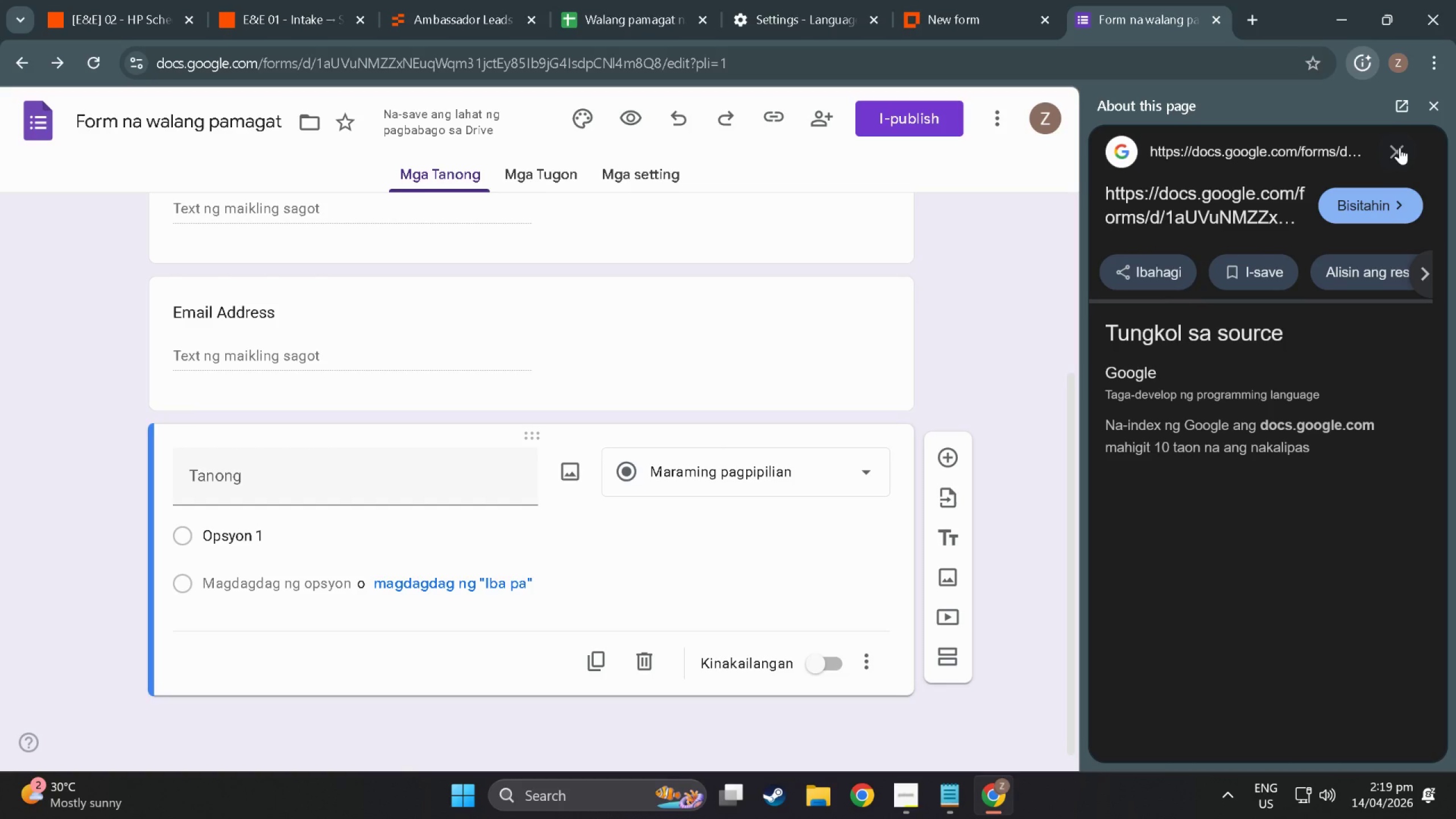 
left_click([1400, 147])
 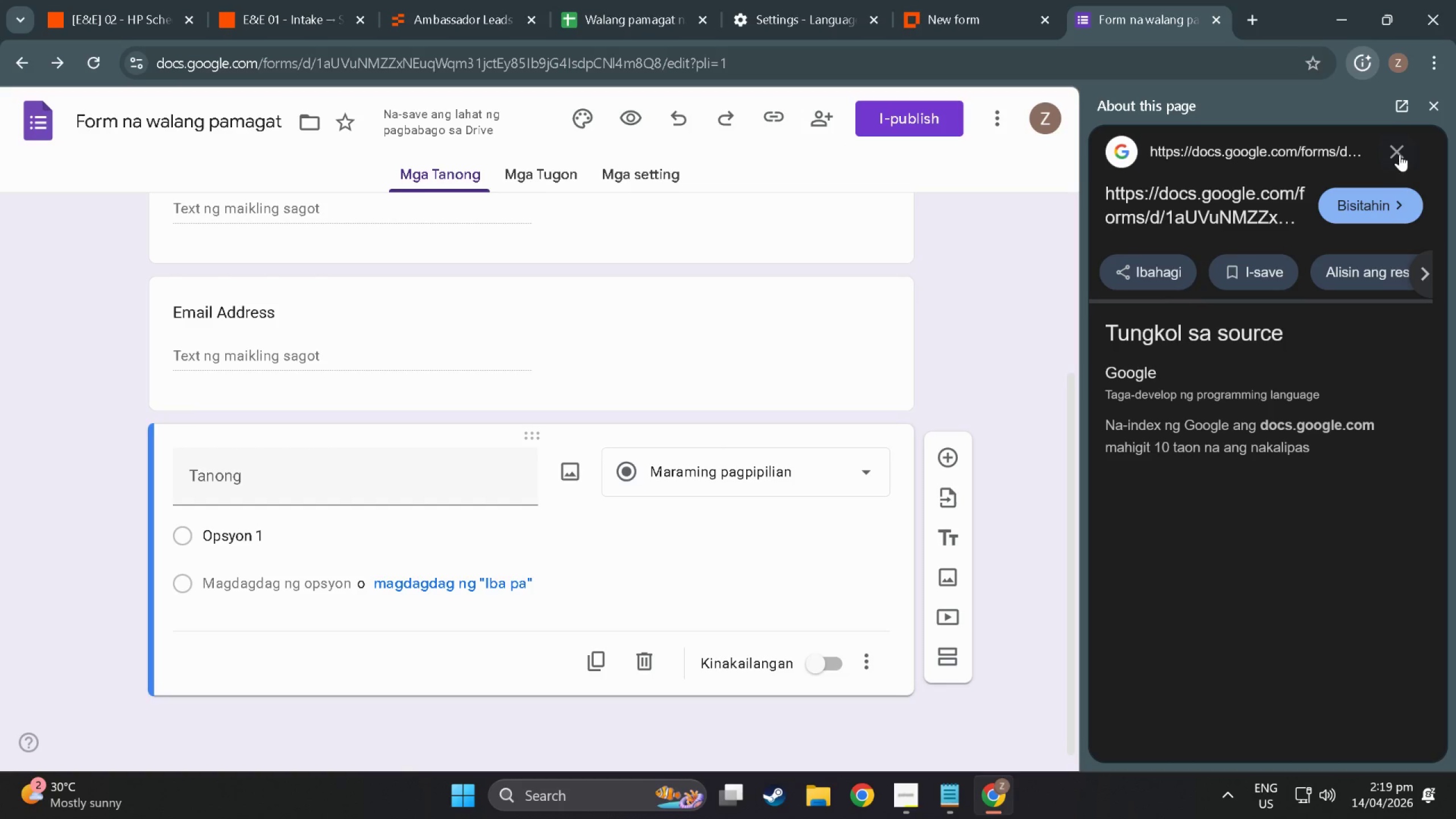 
left_click([1429, 108])
 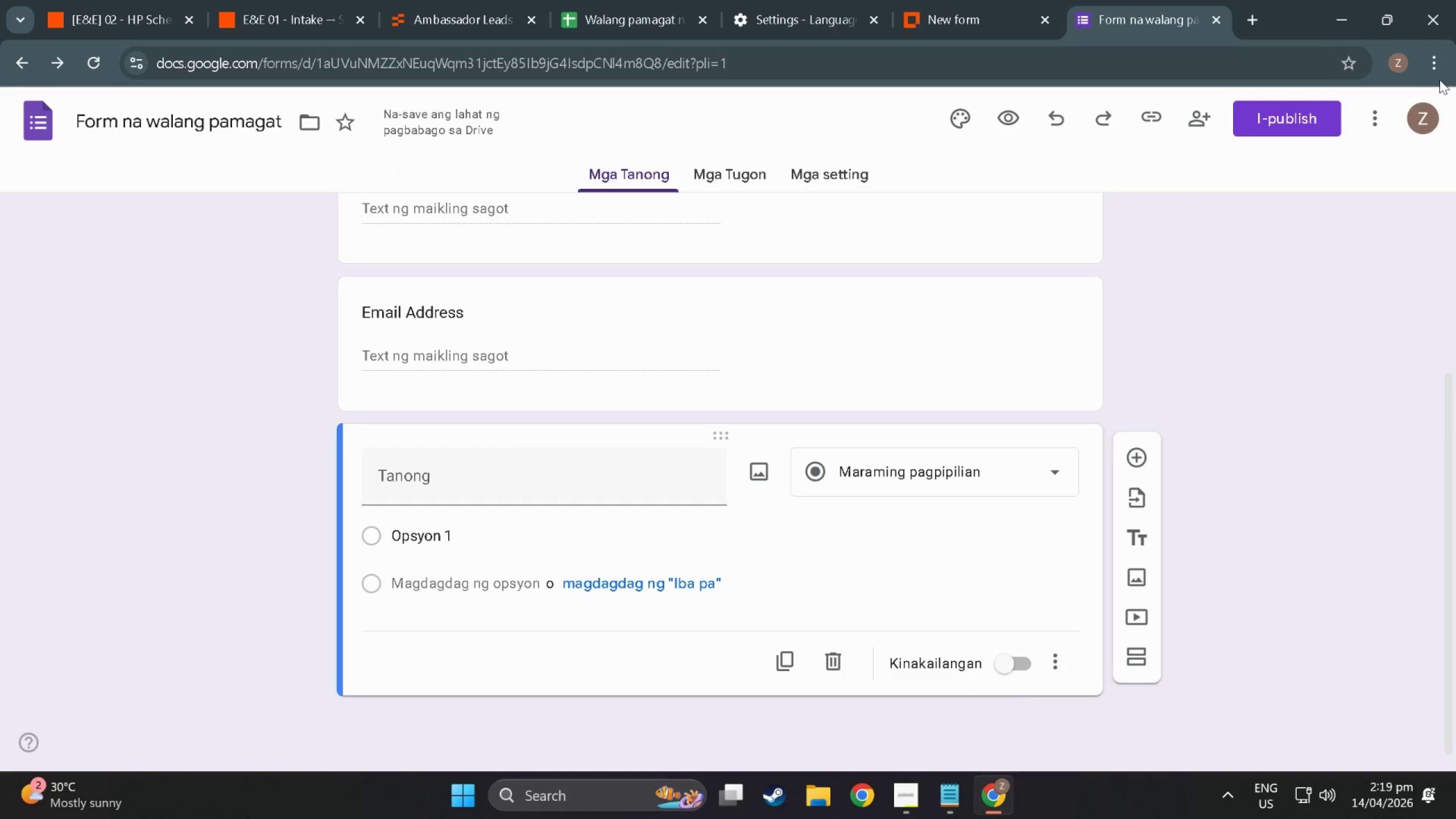 
double_click([1438, 72])
 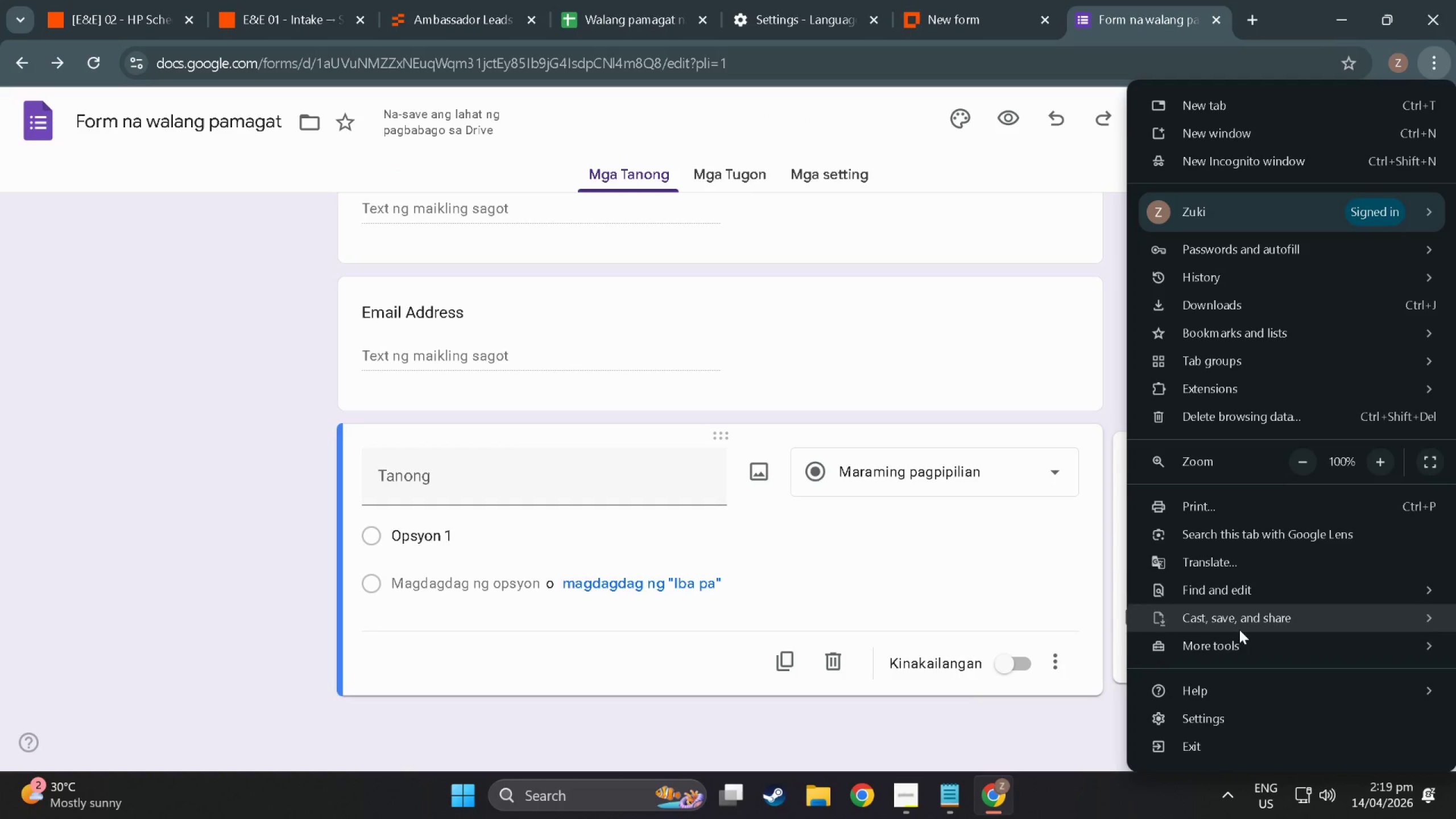 
left_click([1236, 705])
 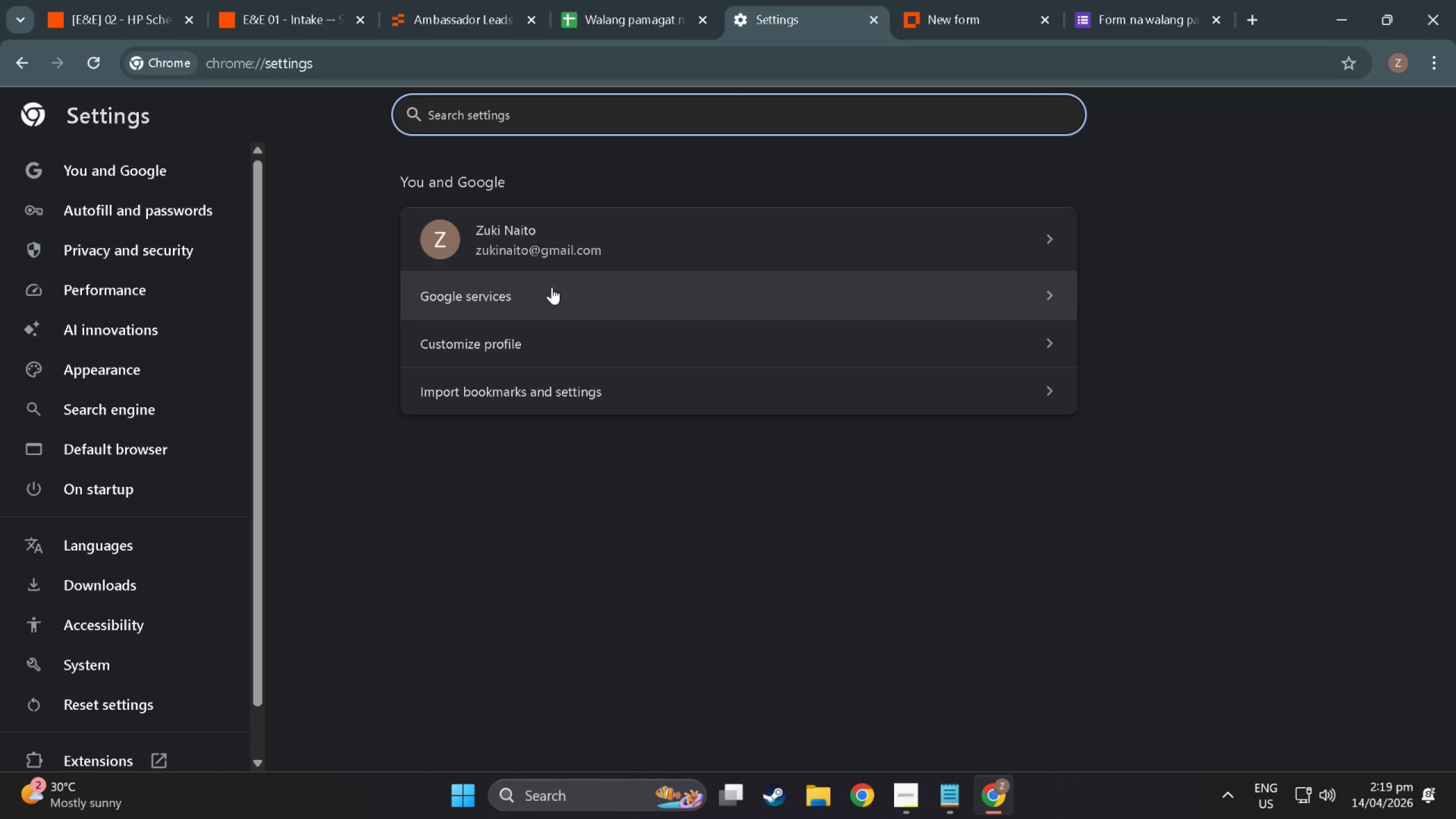 
scroll: coordinate [85, 551], scroll_direction: down, amount: 3.0
 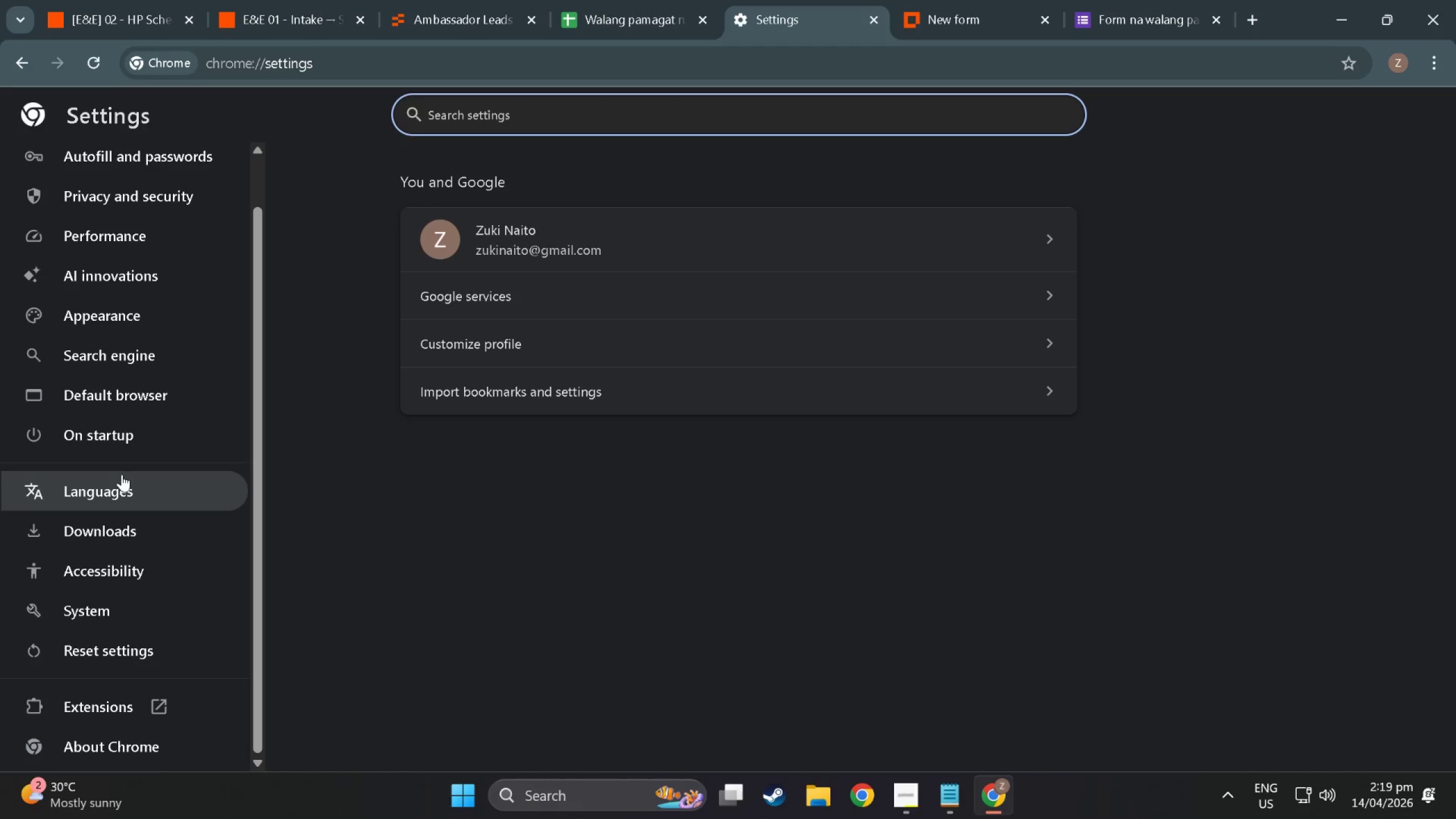 
left_click([122, 474])
 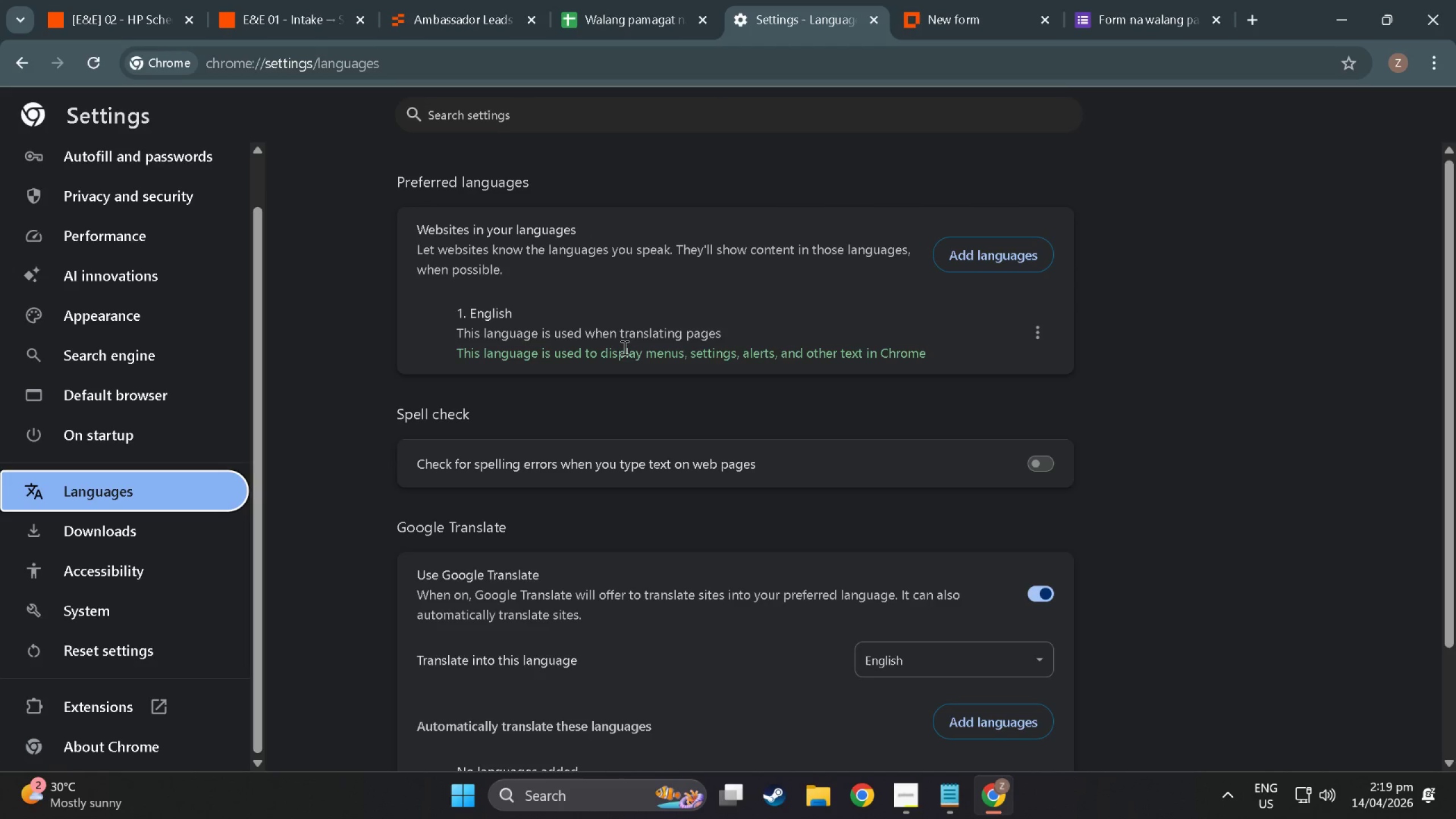 
scroll: coordinate [542, 446], scroll_direction: down, amount: 5.0
 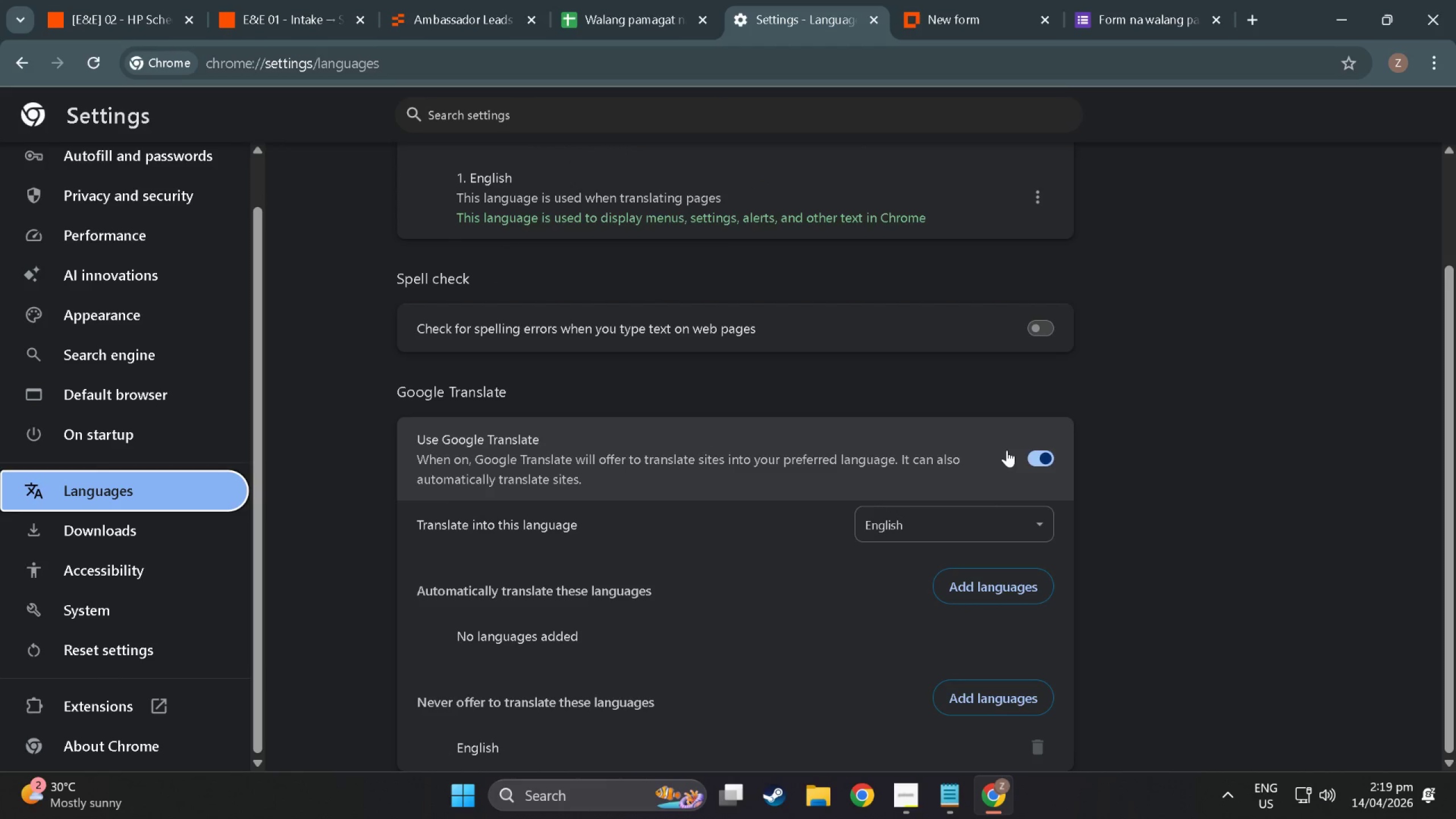 
left_click([1015, 454])
 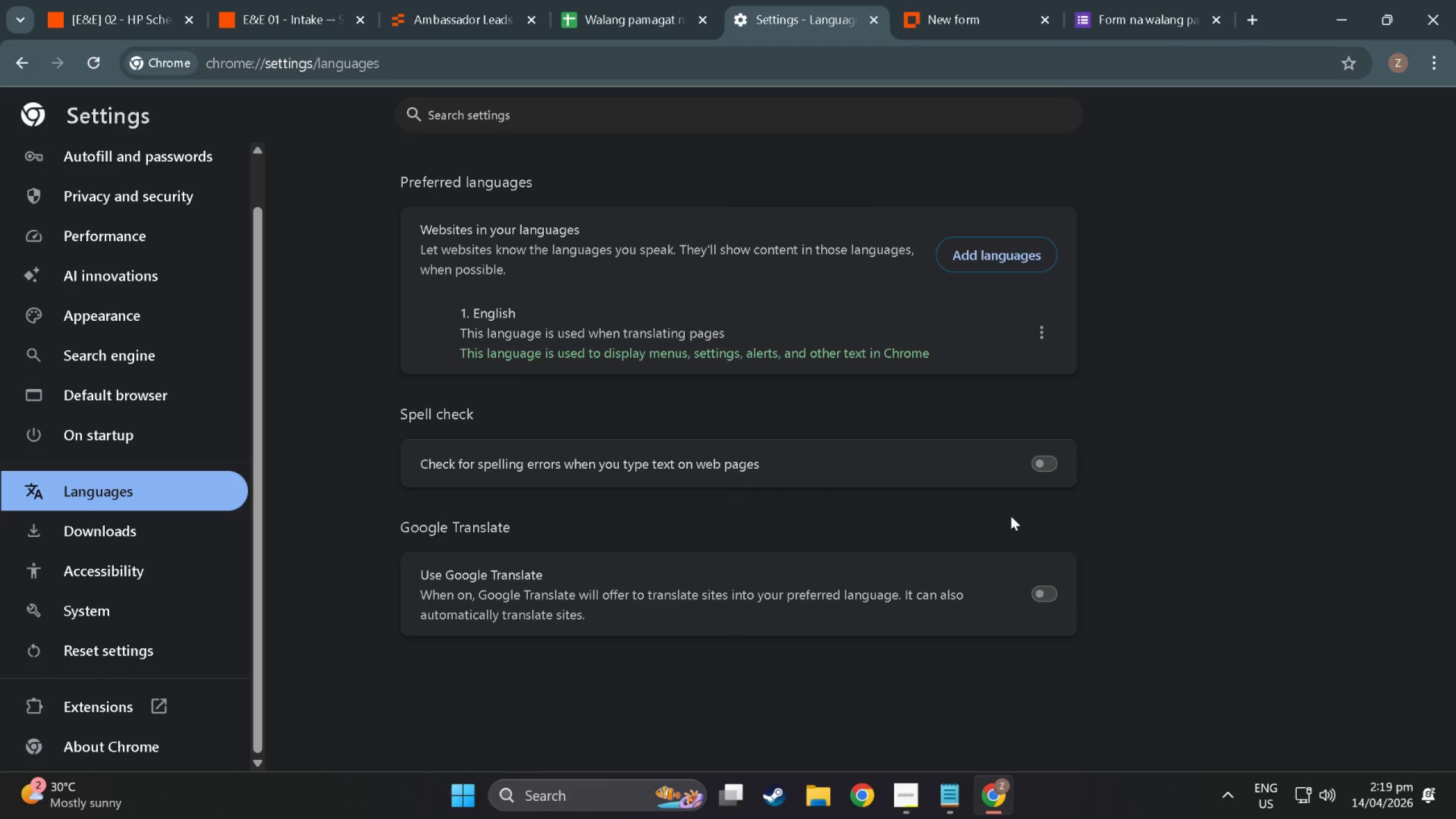 
scroll: coordinate [1010, 533], scroll_direction: down, amount: 3.0
 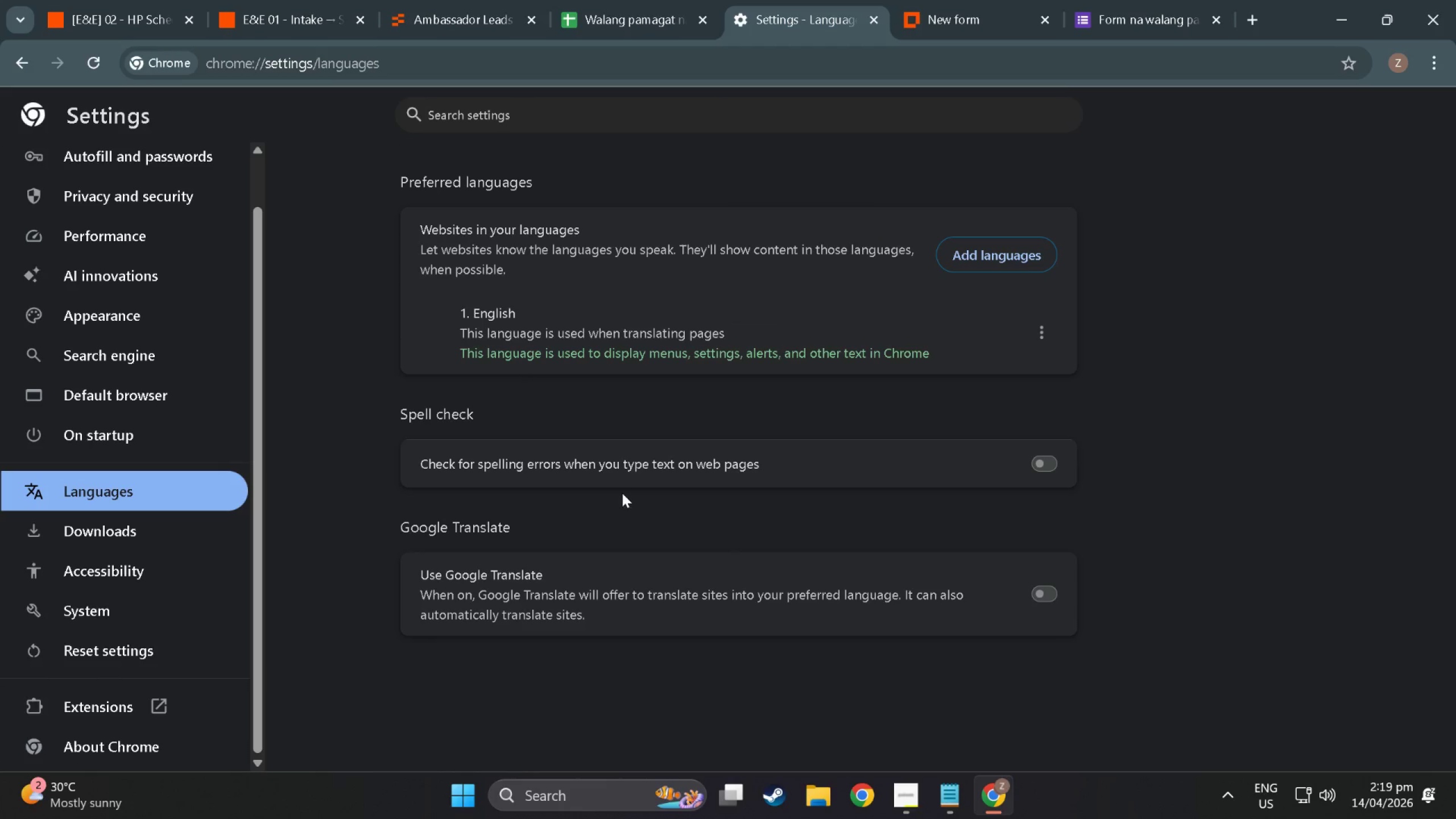 
scroll: coordinate [622, 493], scroll_direction: up, amount: 2.0
 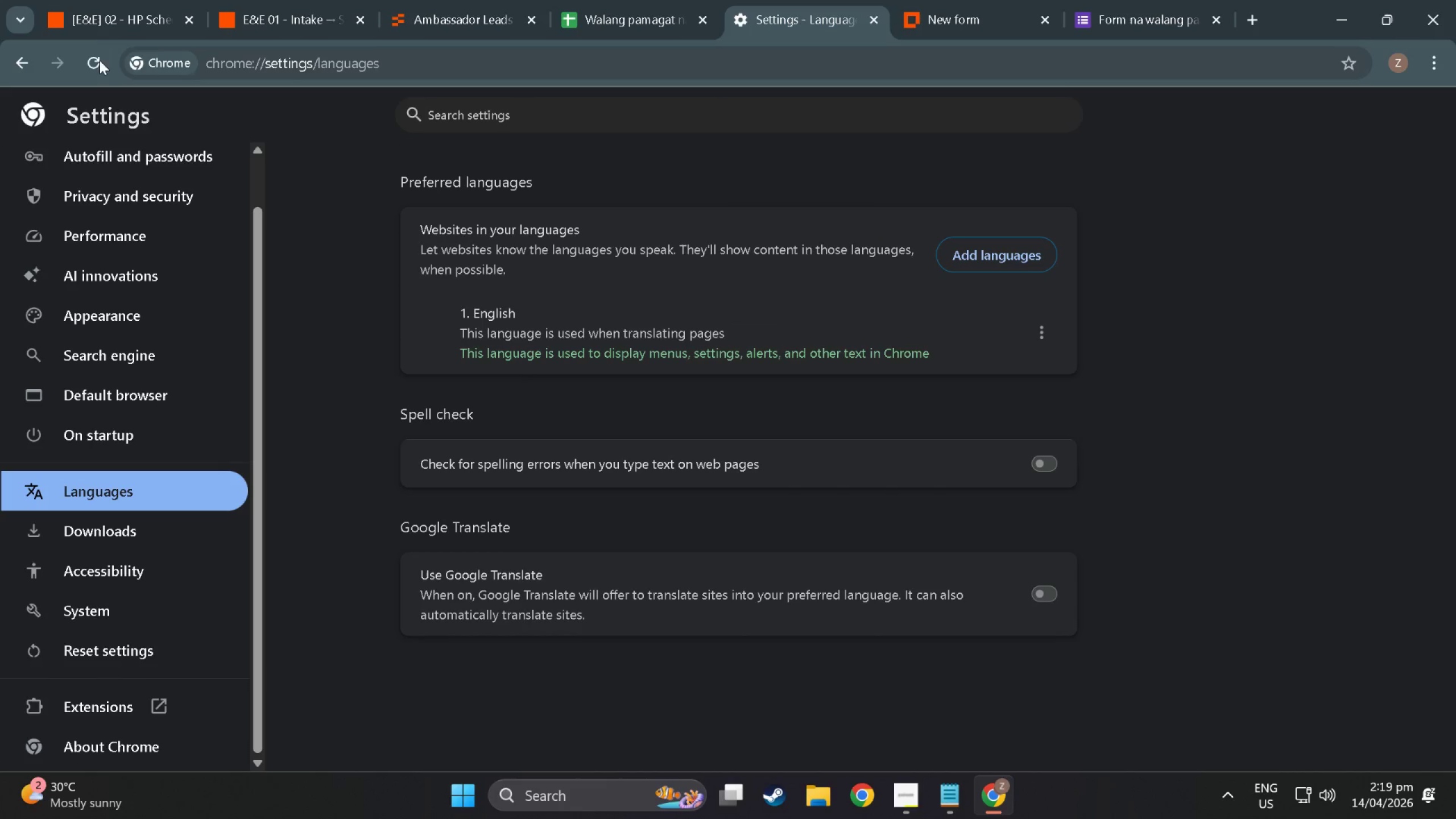 
left_click([0, 62])
 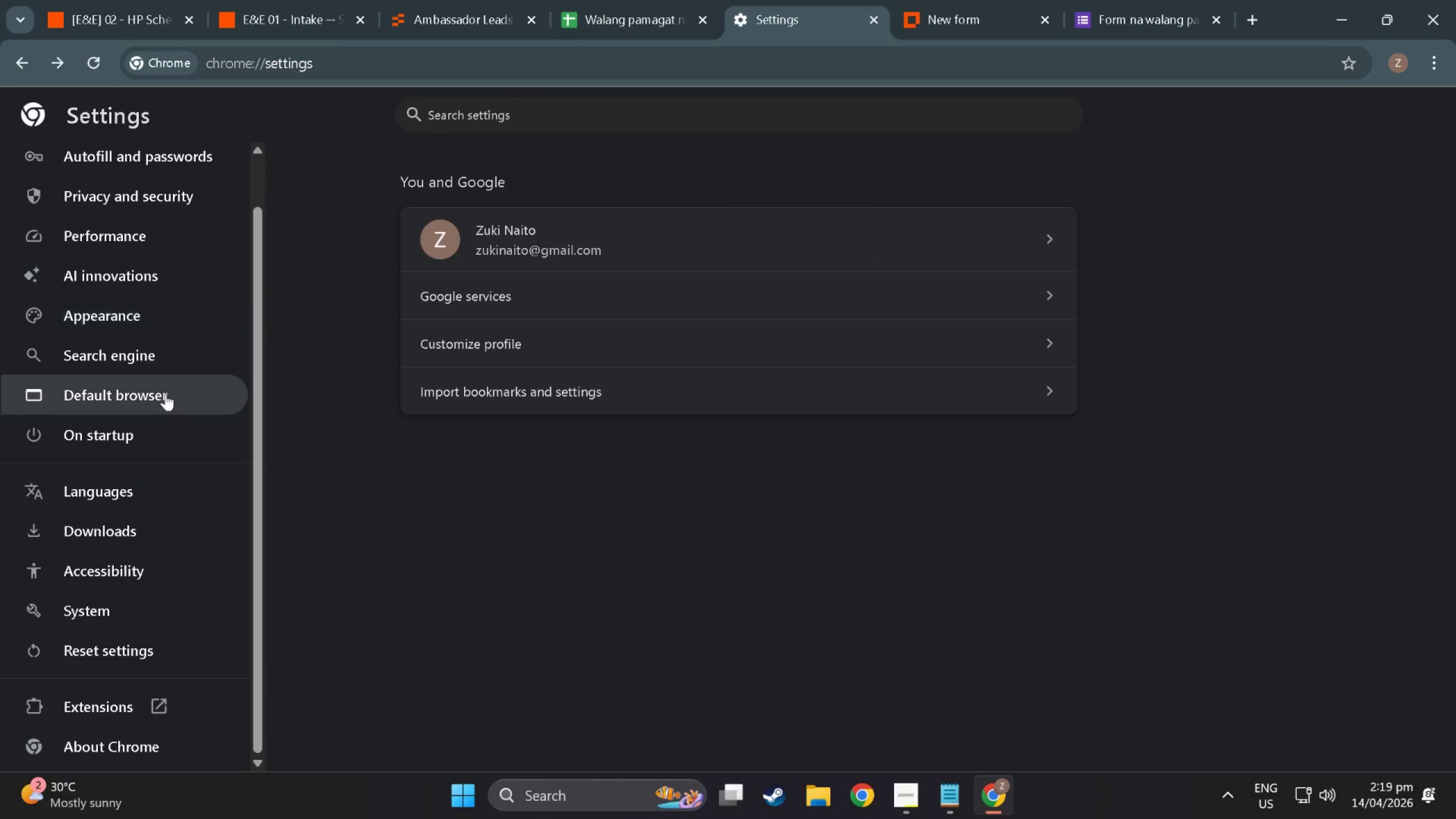 
scroll: coordinate [143, 545], scroll_direction: down, amount: 3.0
 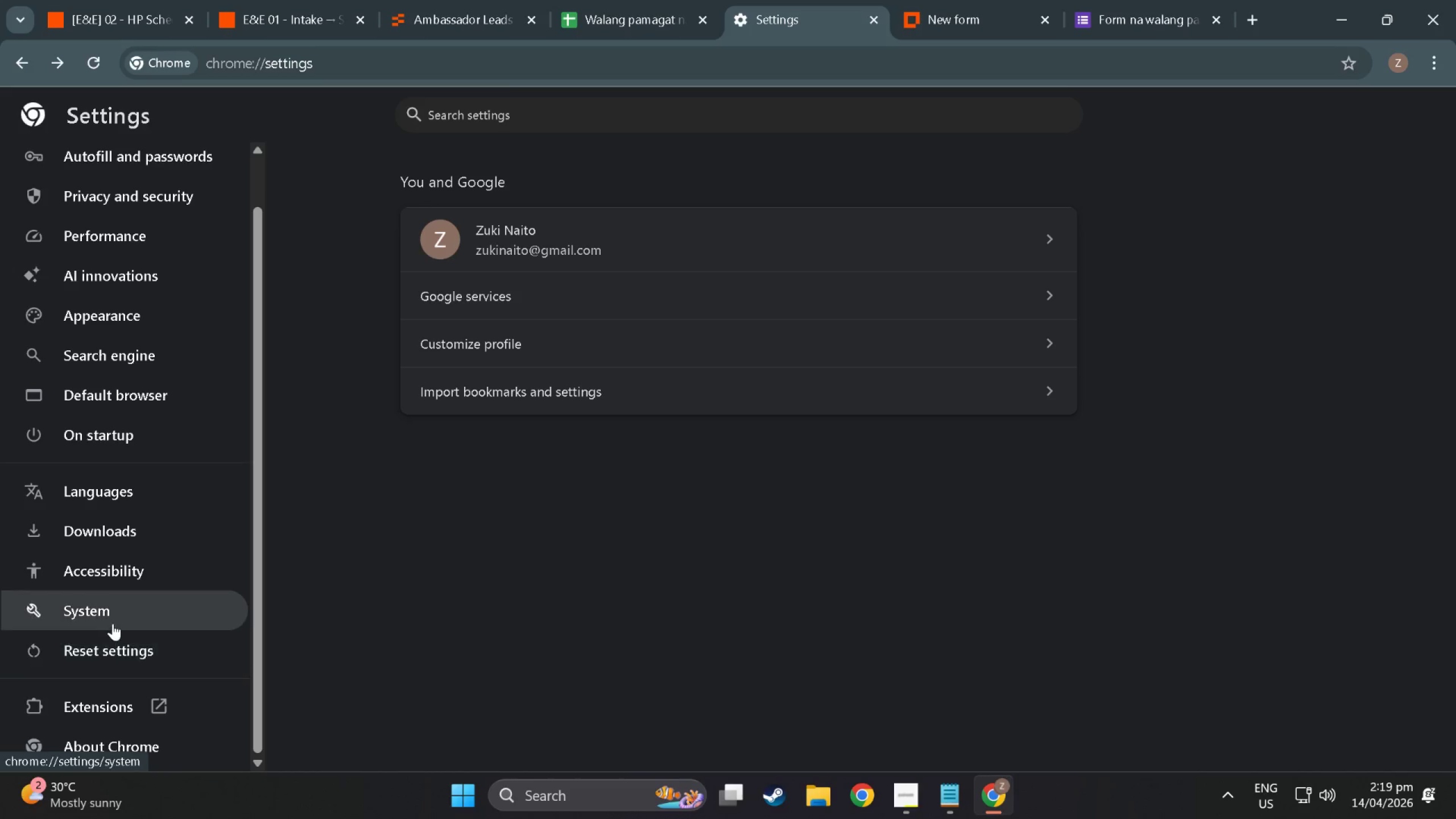 
left_click([113, 623])
 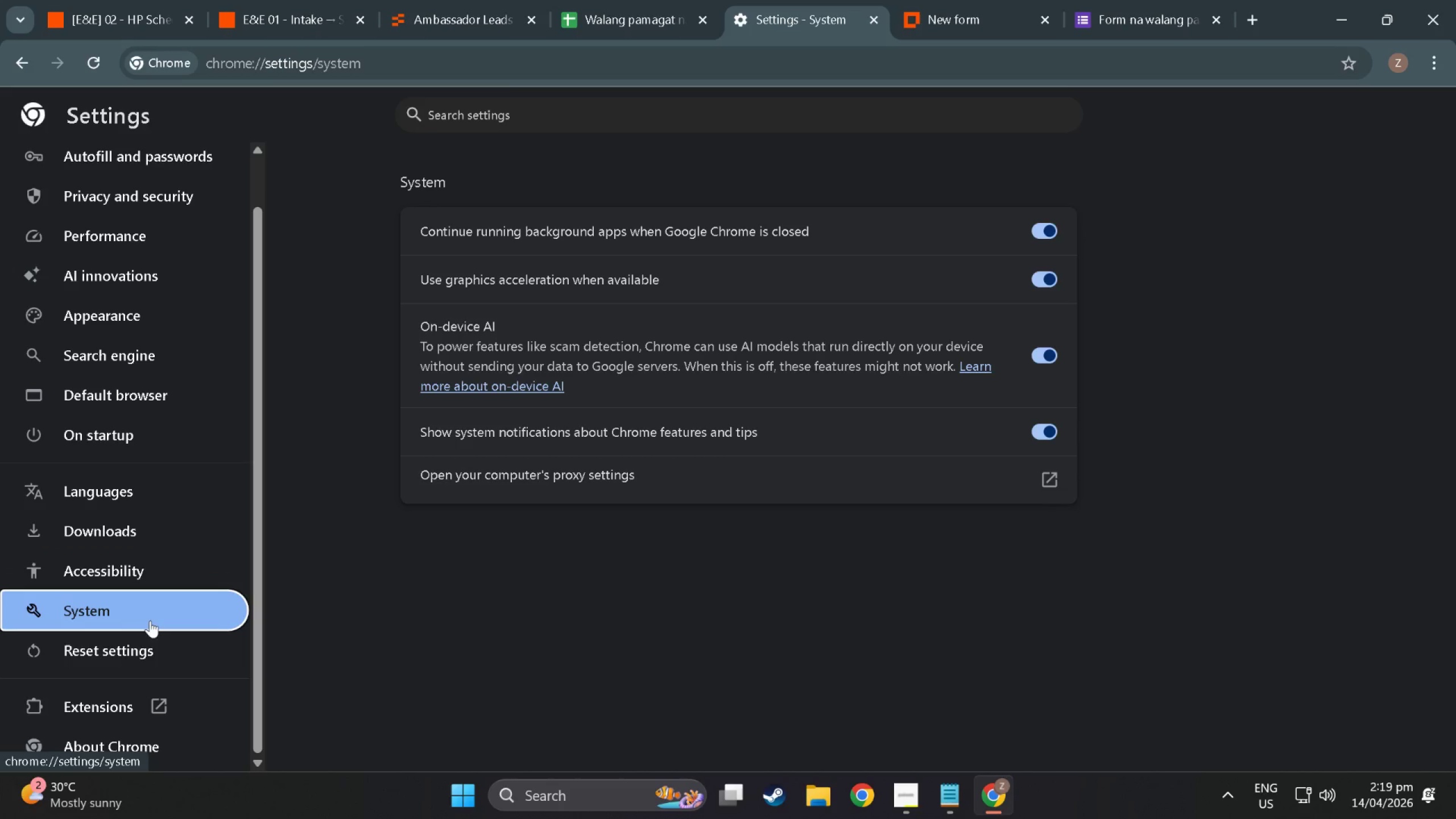 
left_click([148, 657])
 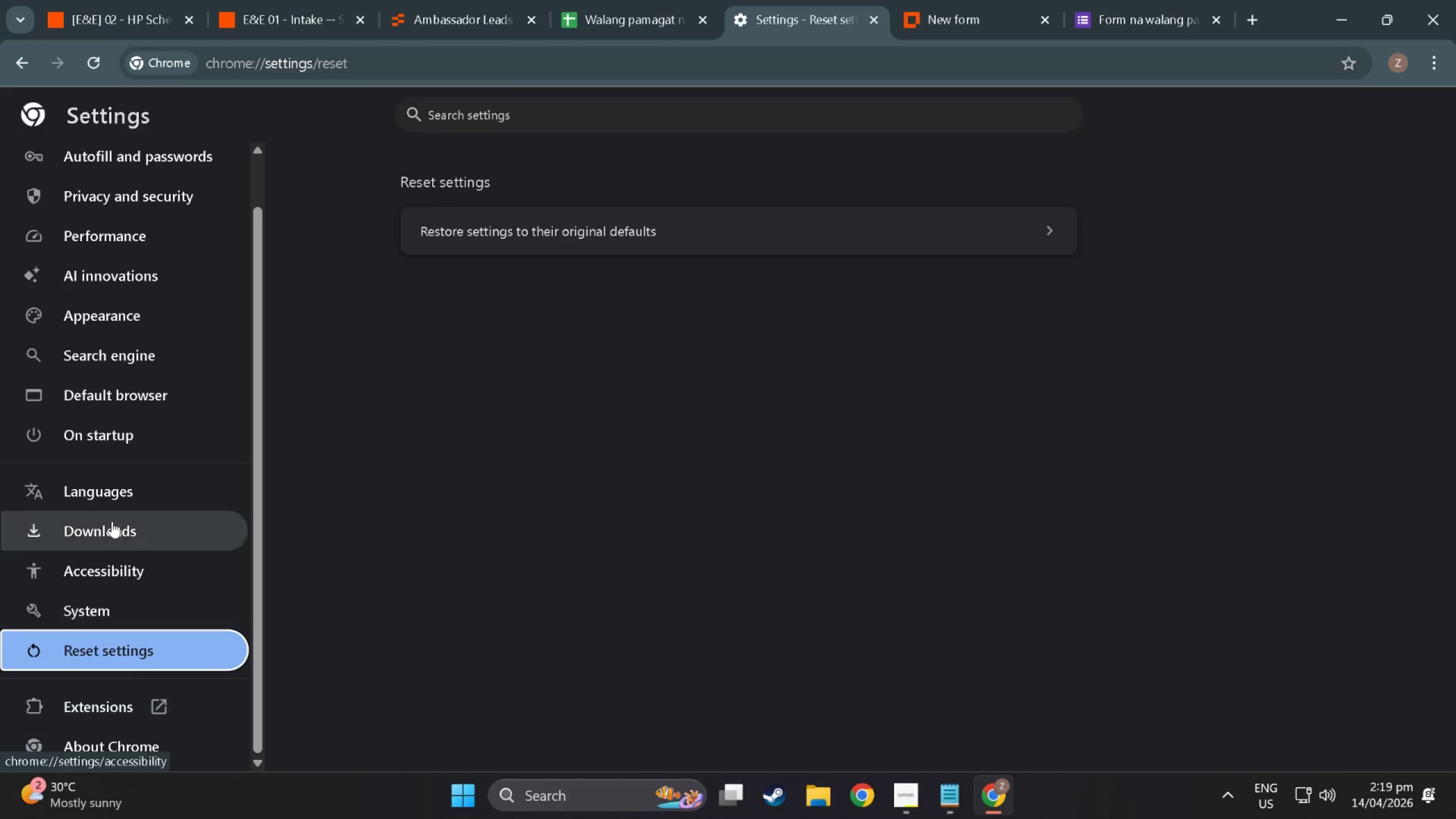 
left_click([135, 448])
 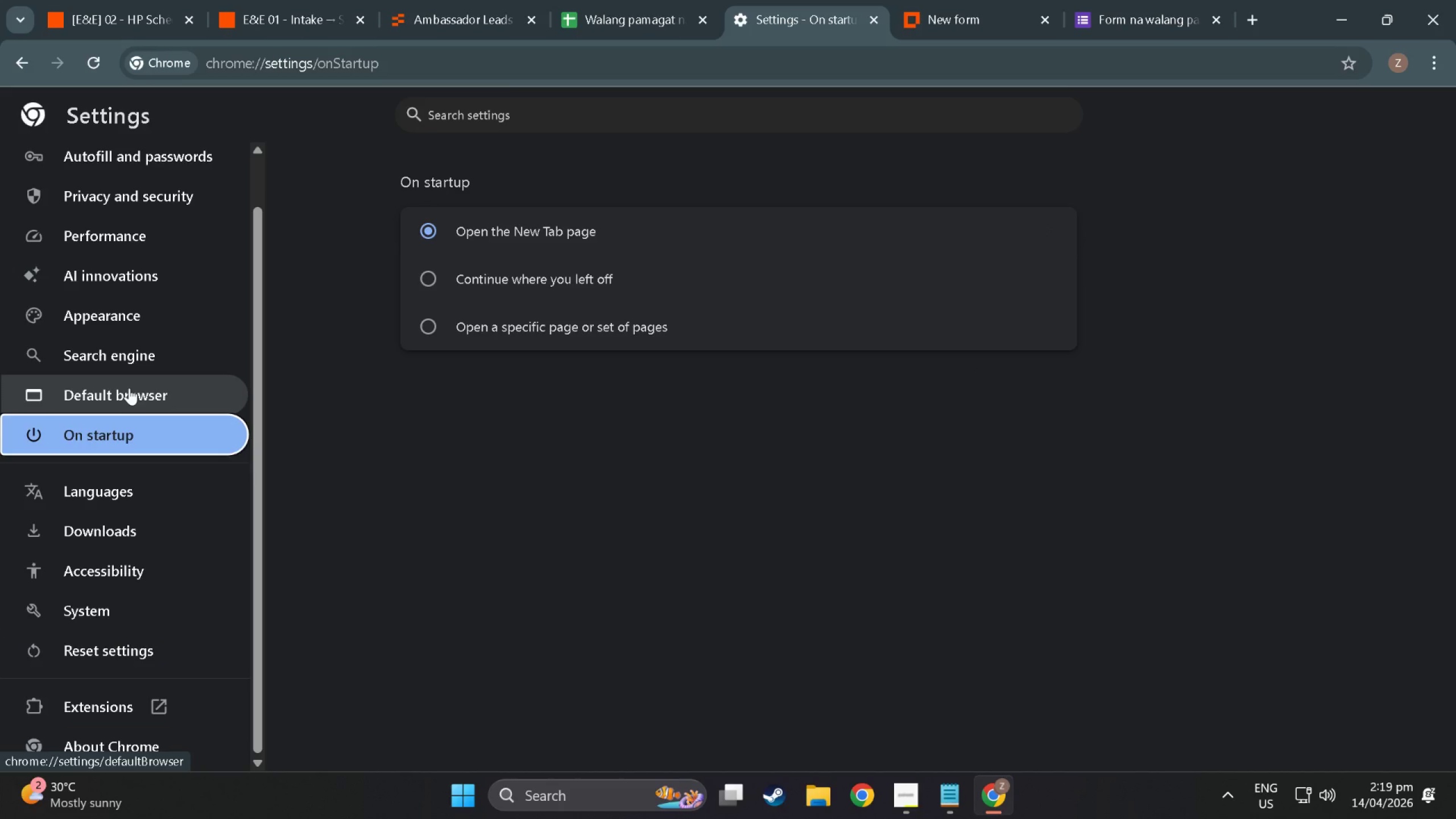 
left_click([129, 388])
 